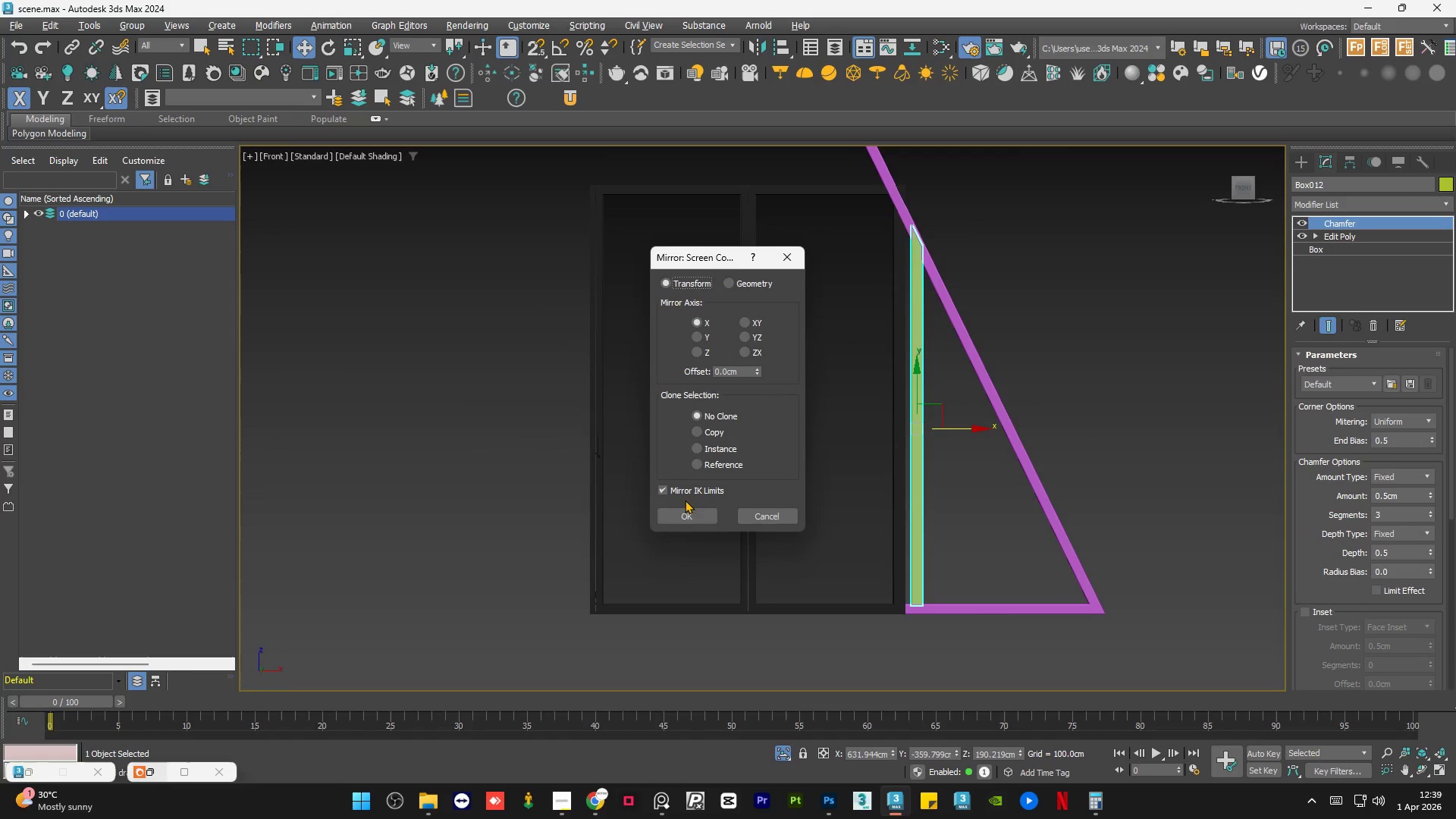 
left_click([684, 510])
 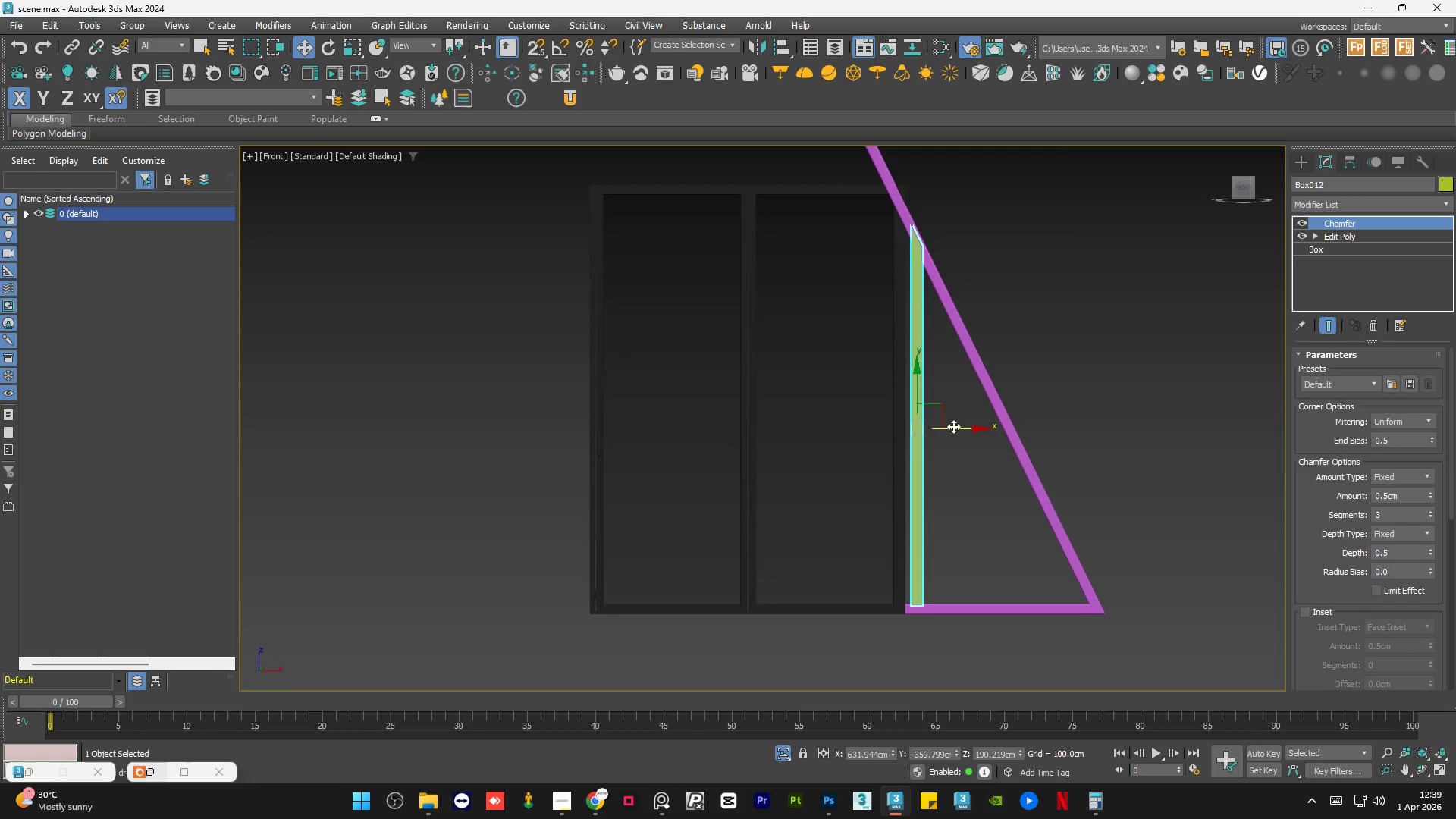 
left_click([953, 472])
 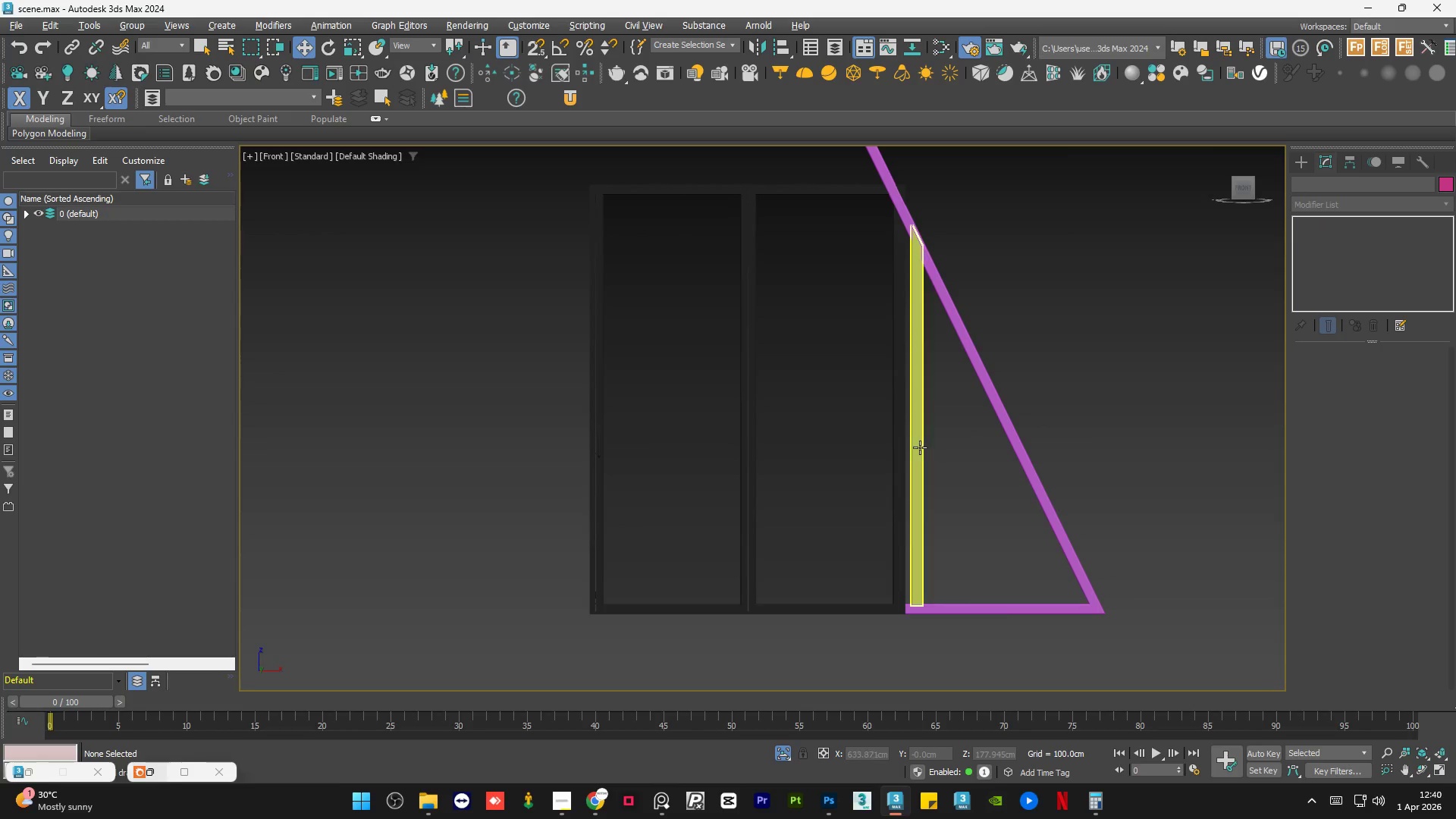 
left_click([915, 449])
 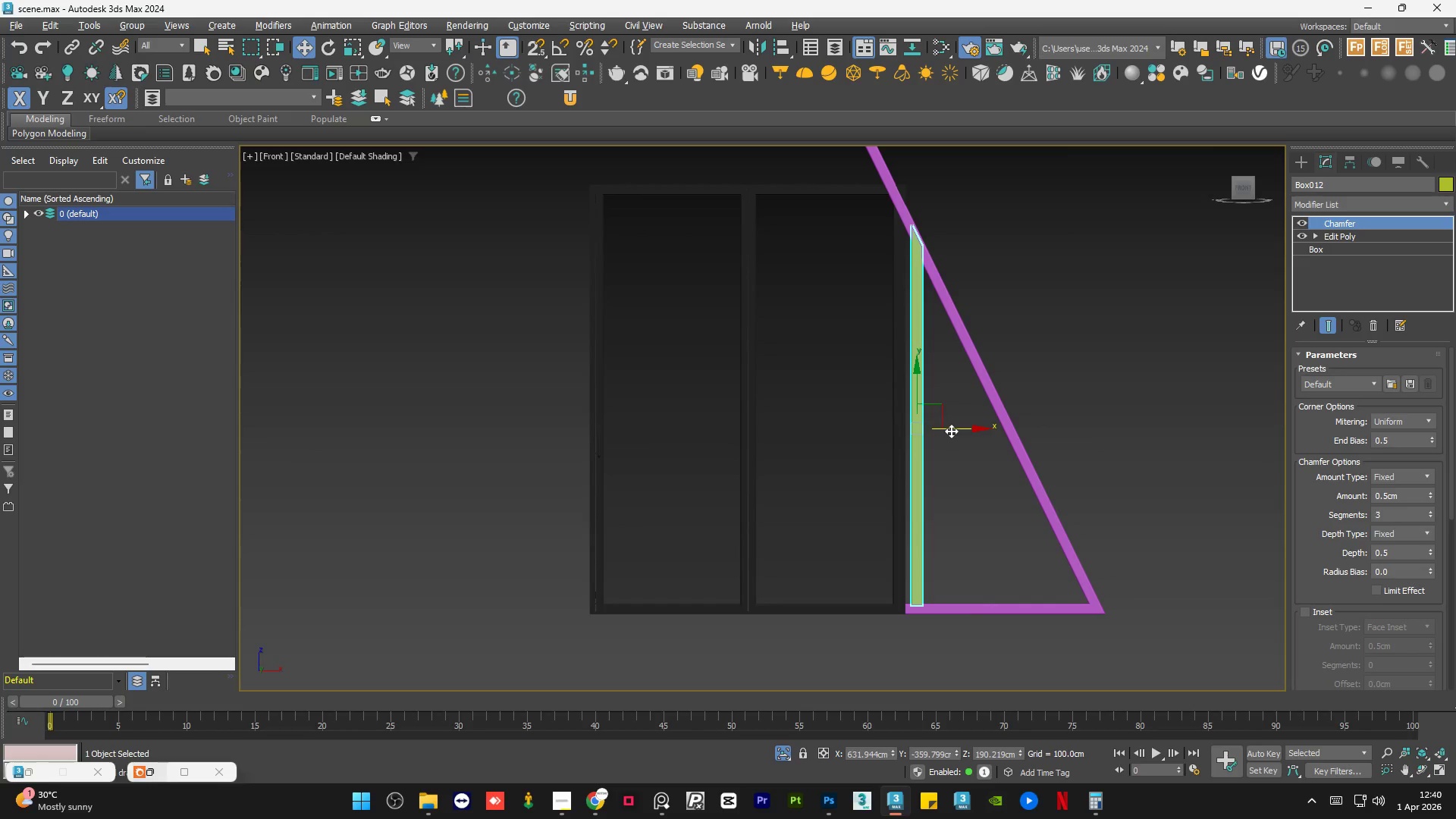 
left_click_drag(start_coordinate=[952, 429], to_coordinate=[948, 428])
 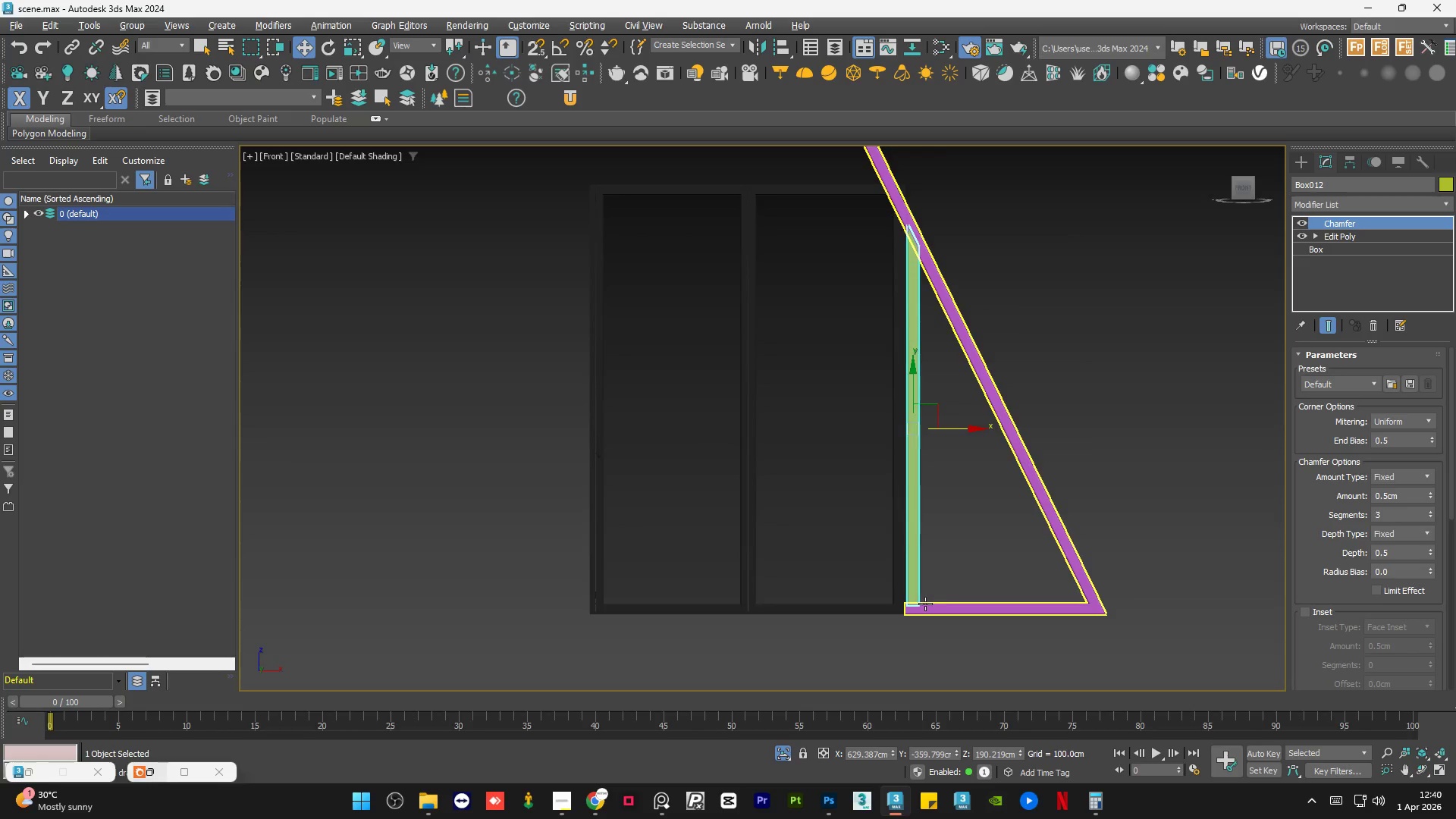 
left_click_drag(start_coordinate=[814, 580], to_coordinate=[768, 572])
 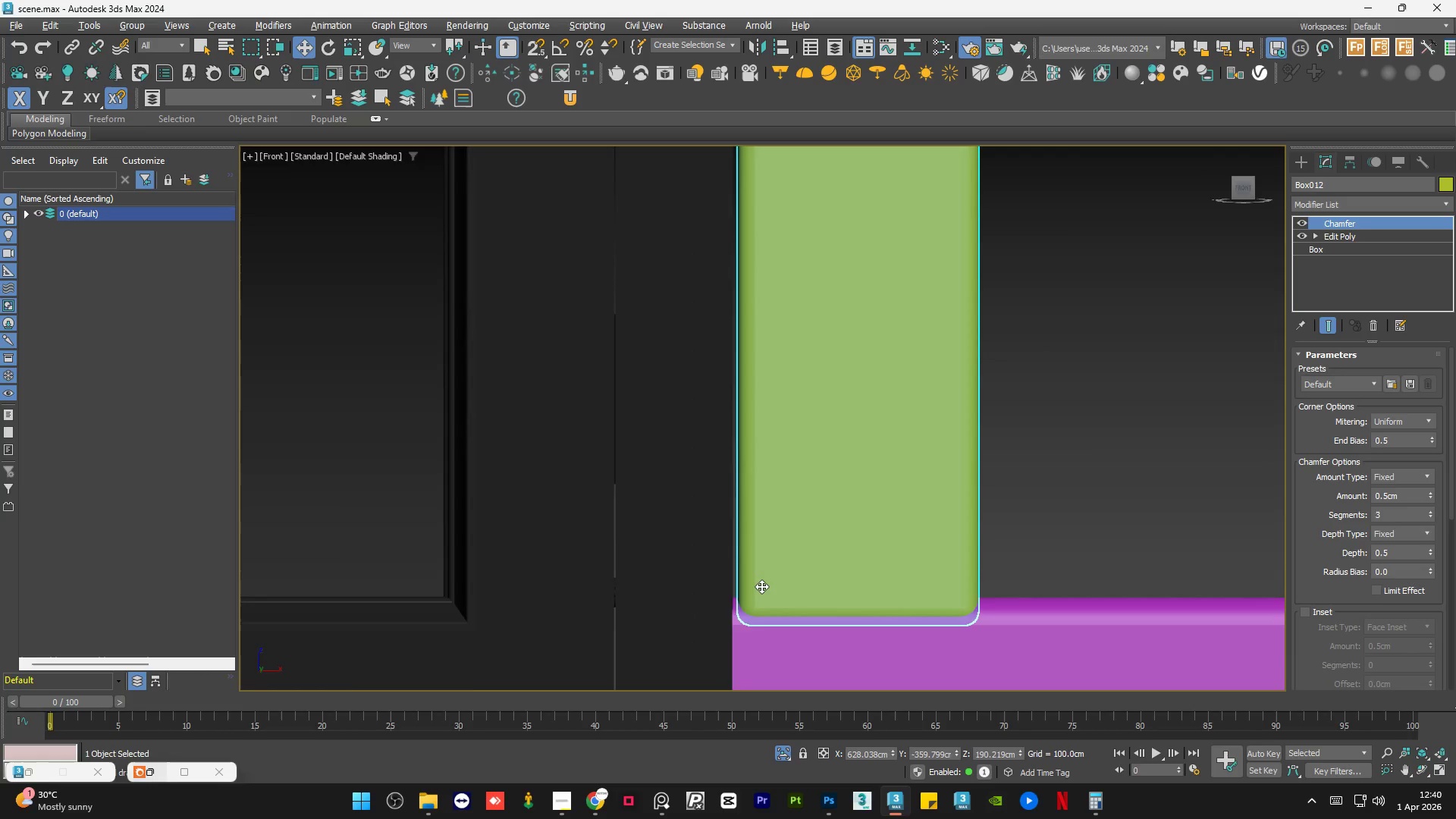 
scroll: coordinate [774, 588], scroll_direction: up, amount: 9.0
 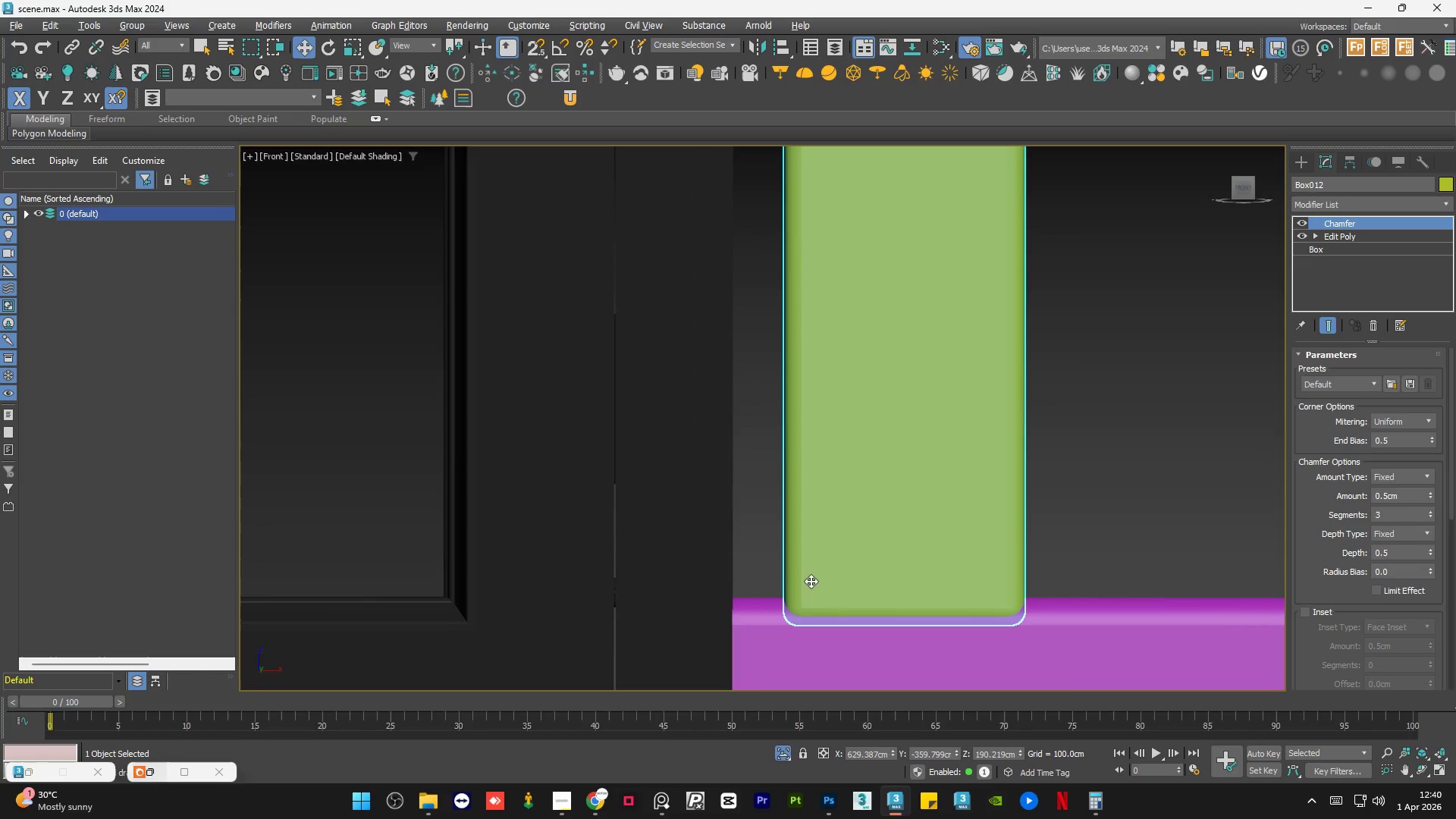 
left_click_drag(start_coordinate=[758, 589], to_coordinate=[747, 589])
 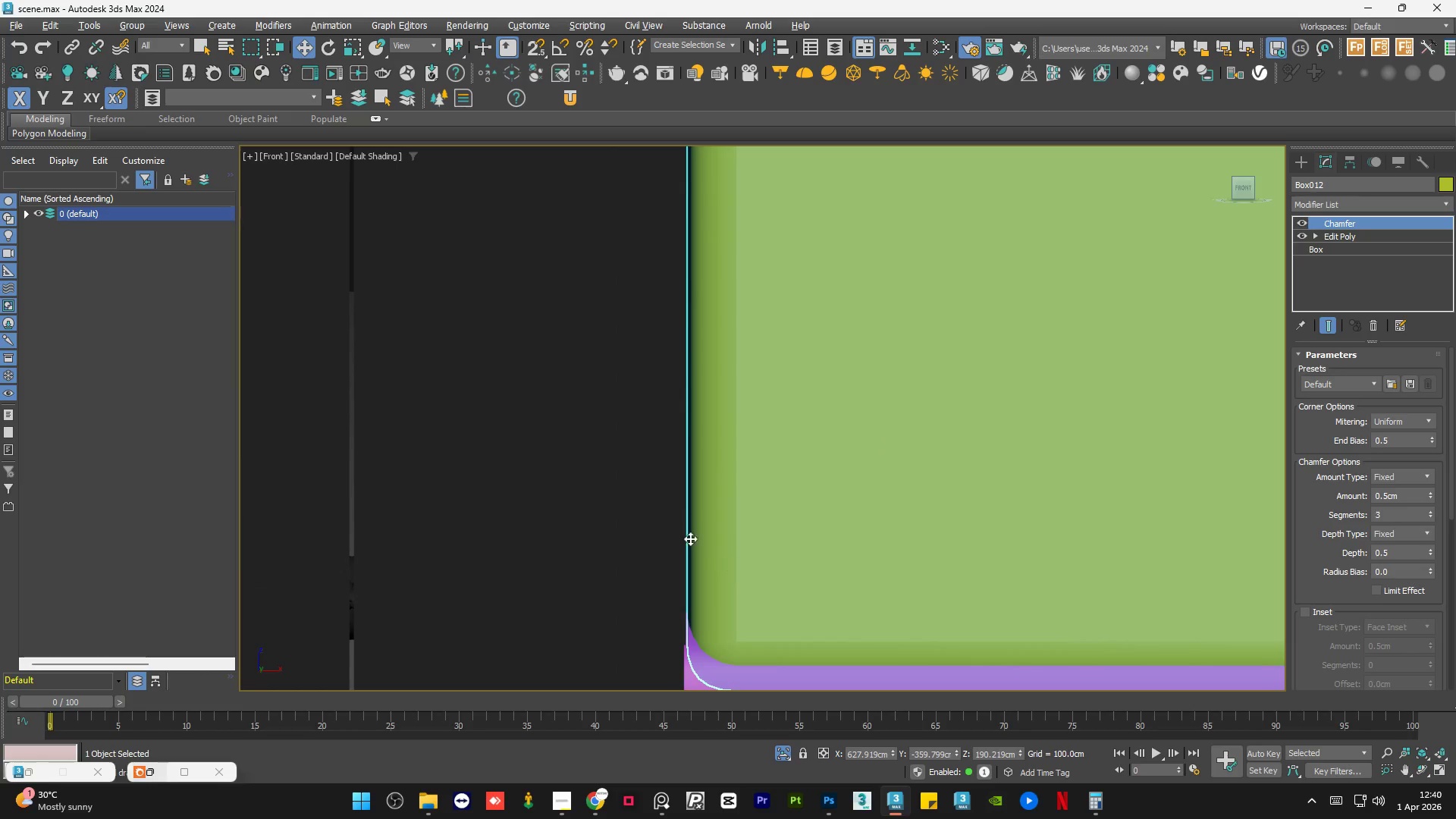 
scroll: coordinate [758, 589], scroll_direction: up, amount: 3.0
 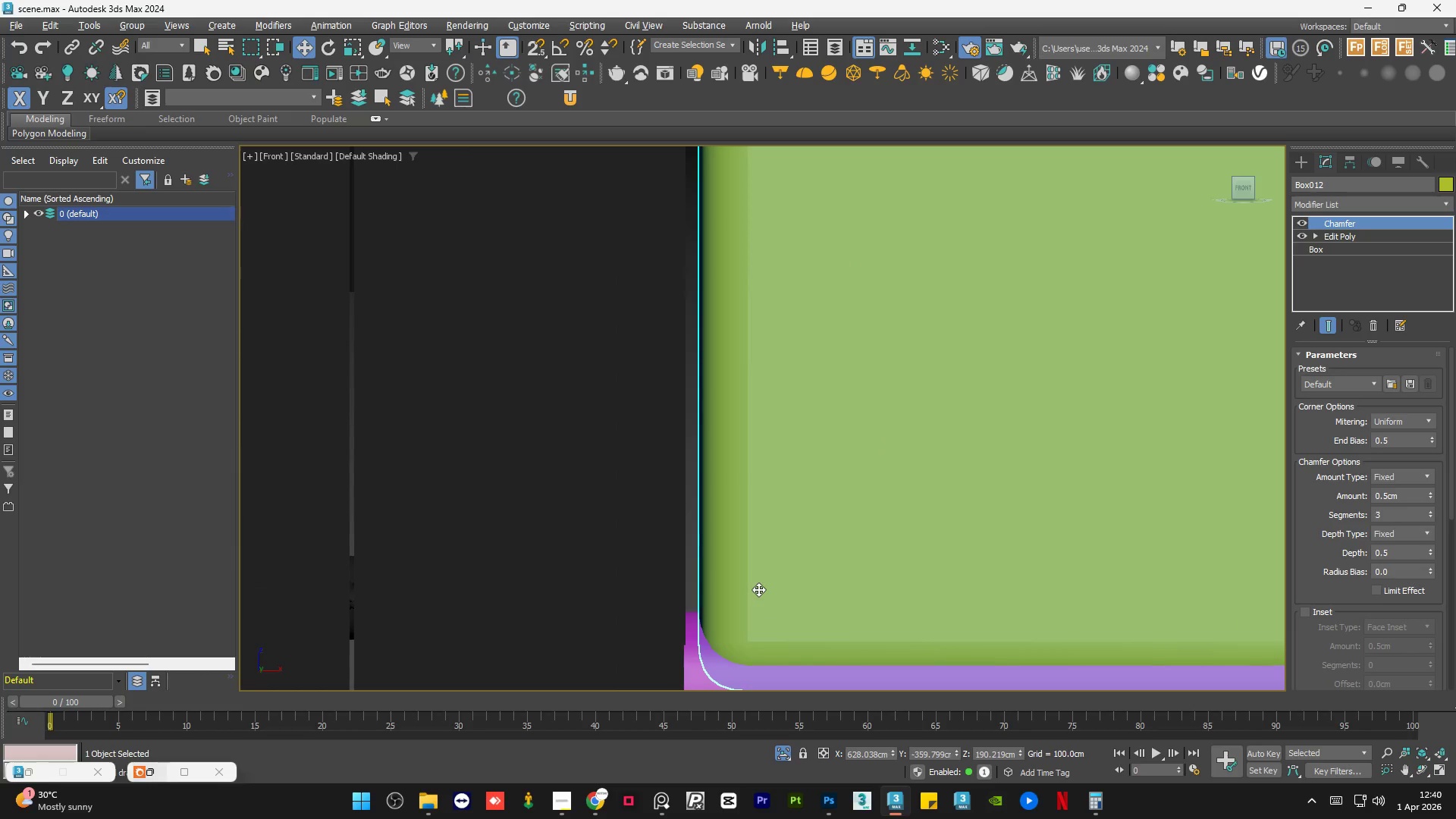 
scroll: coordinate [637, 491], scroll_direction: none, amount: 0.0
 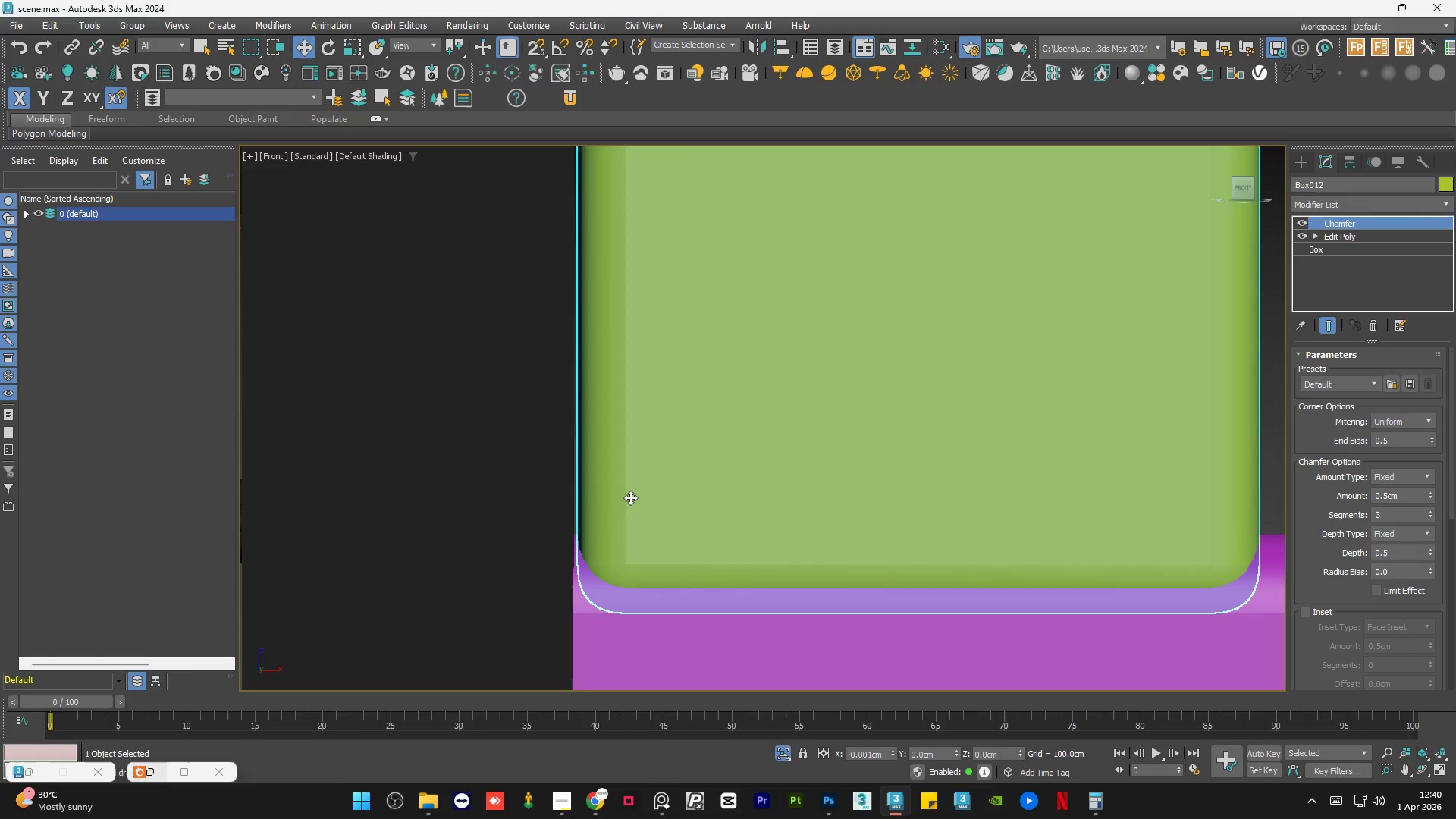 
left_click([1073, 452])
 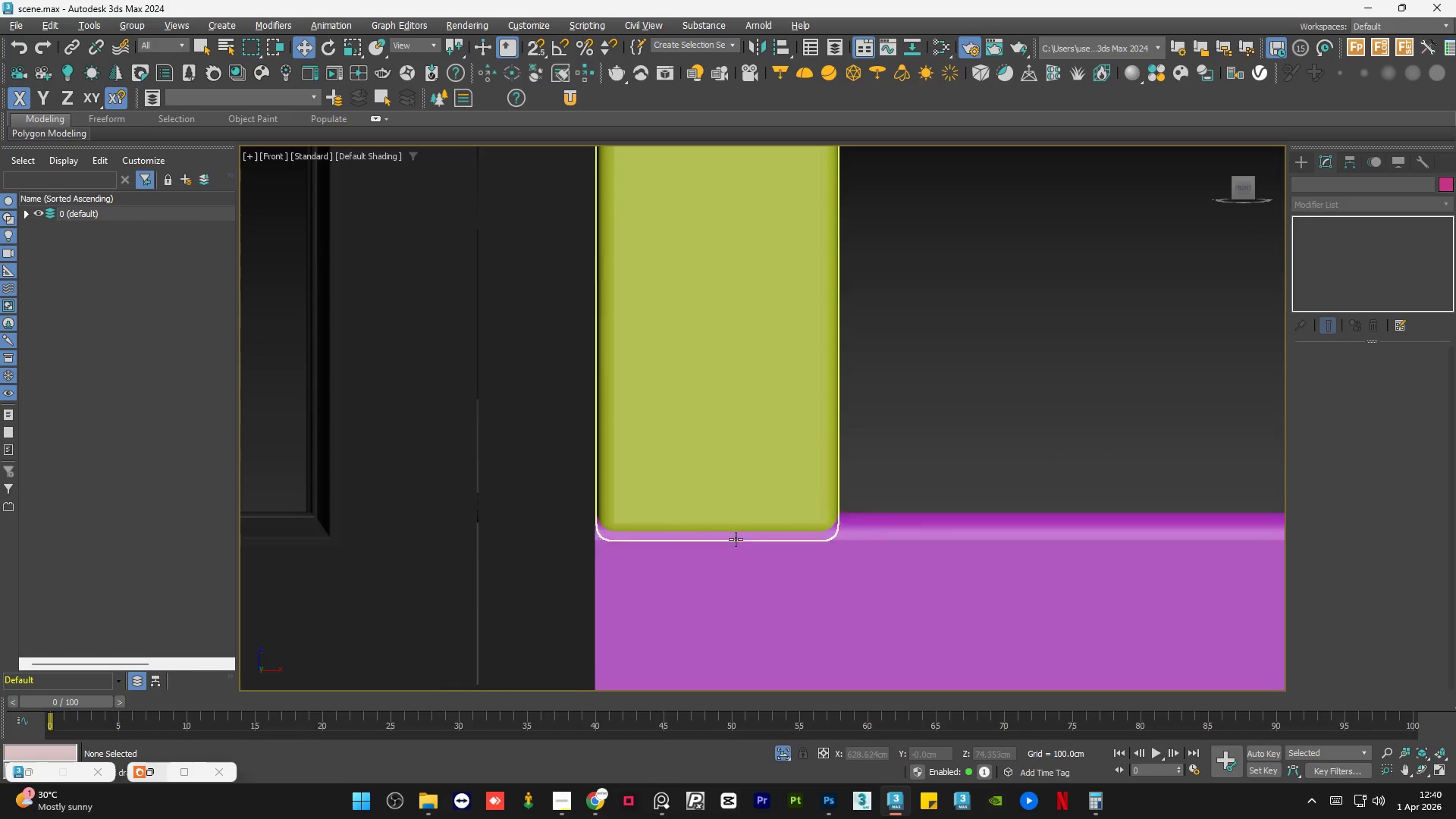 
scroll: coordinate [817, 560], scroll_direction: down, amount: 13.0
 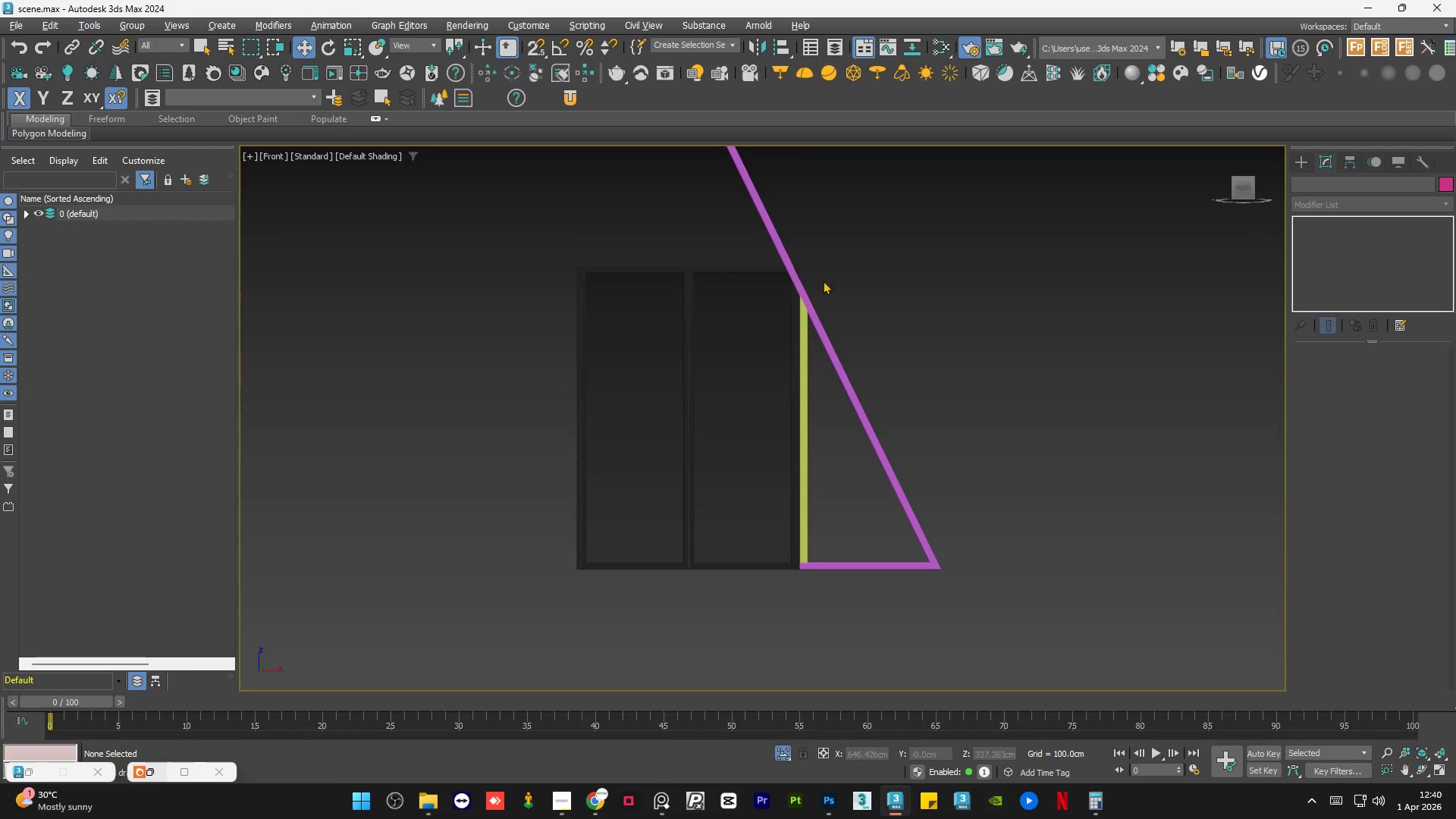 
scroll: coordinate [1003, 572], scroll_direction: up, amount: 10.0
 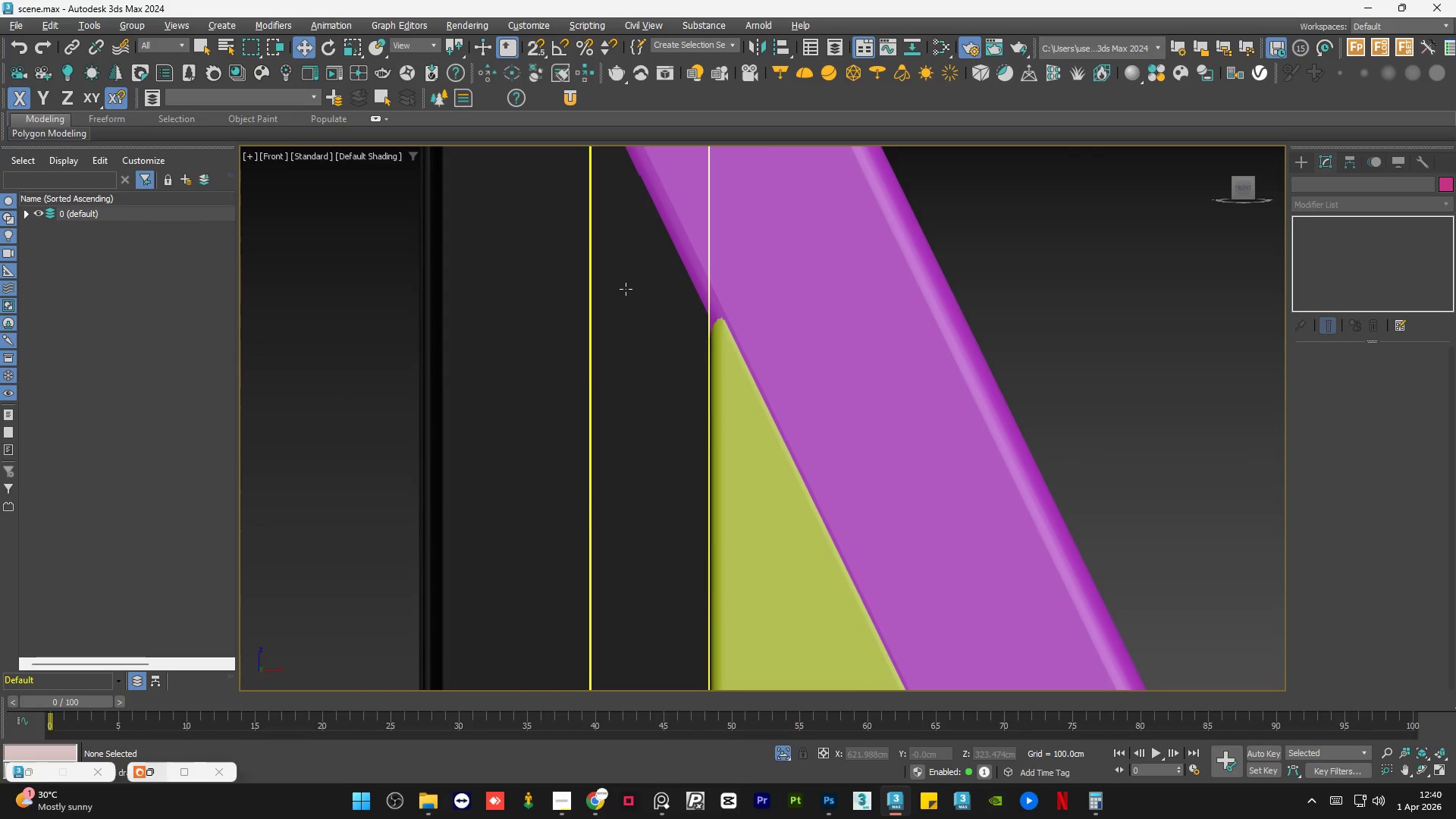 
scroll: coordinate [743, 378], scroll_direction: down, amount: 4.0
 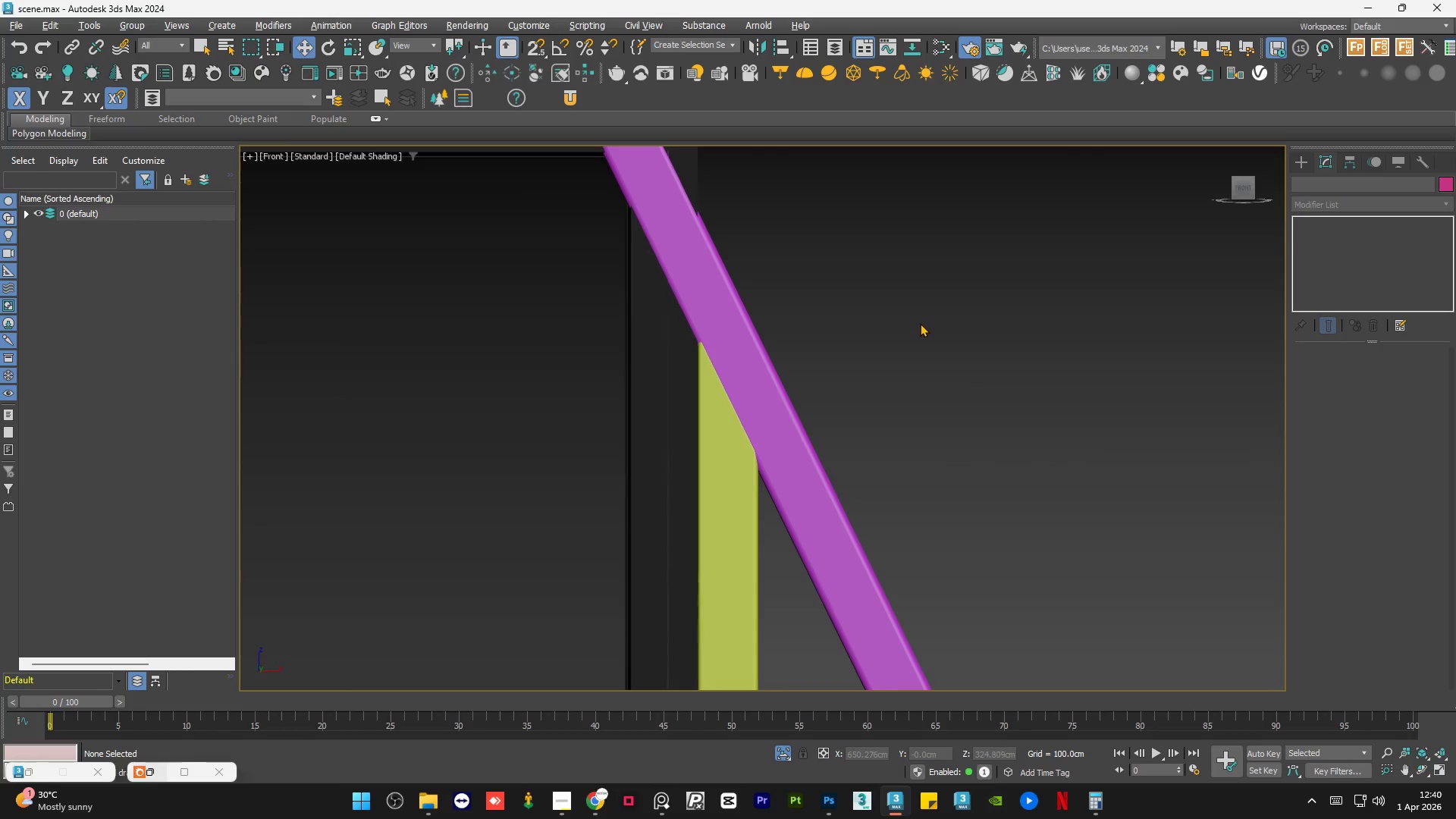 
double_click([920, 323])
 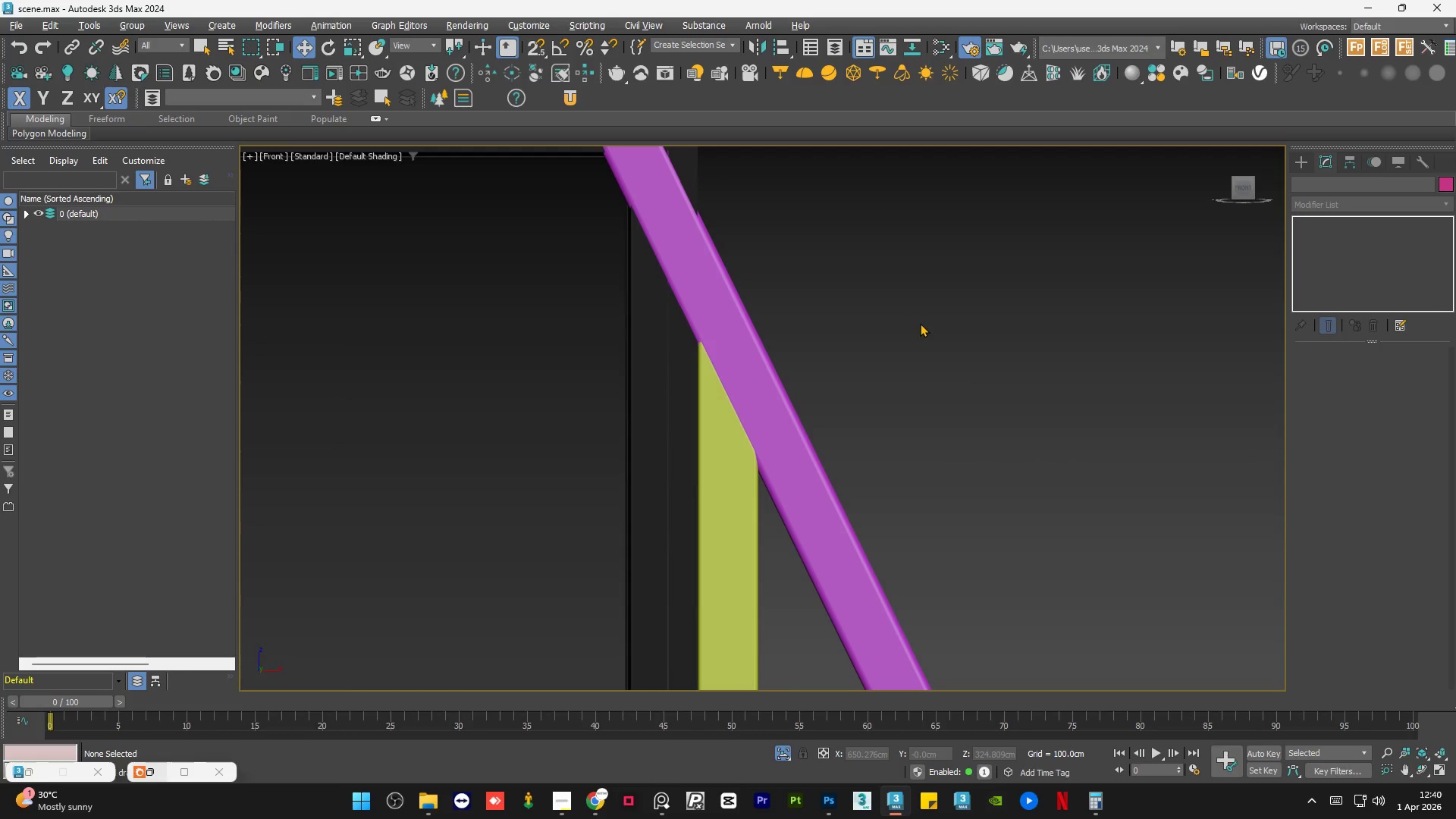 
key(Control+S)
 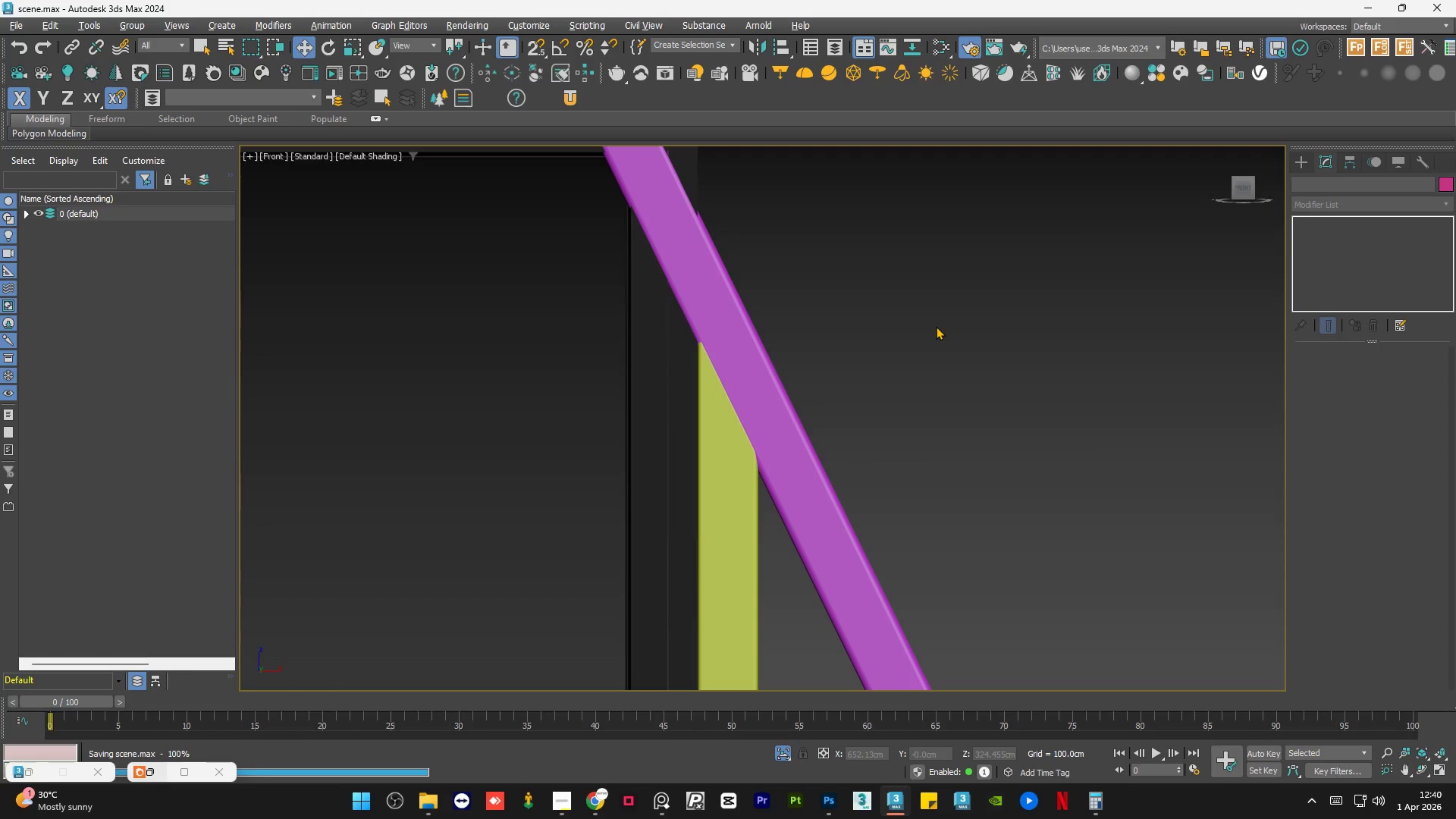 
scroll: coordinate [921, 334], scroll_direction: down, amount: 6.0
 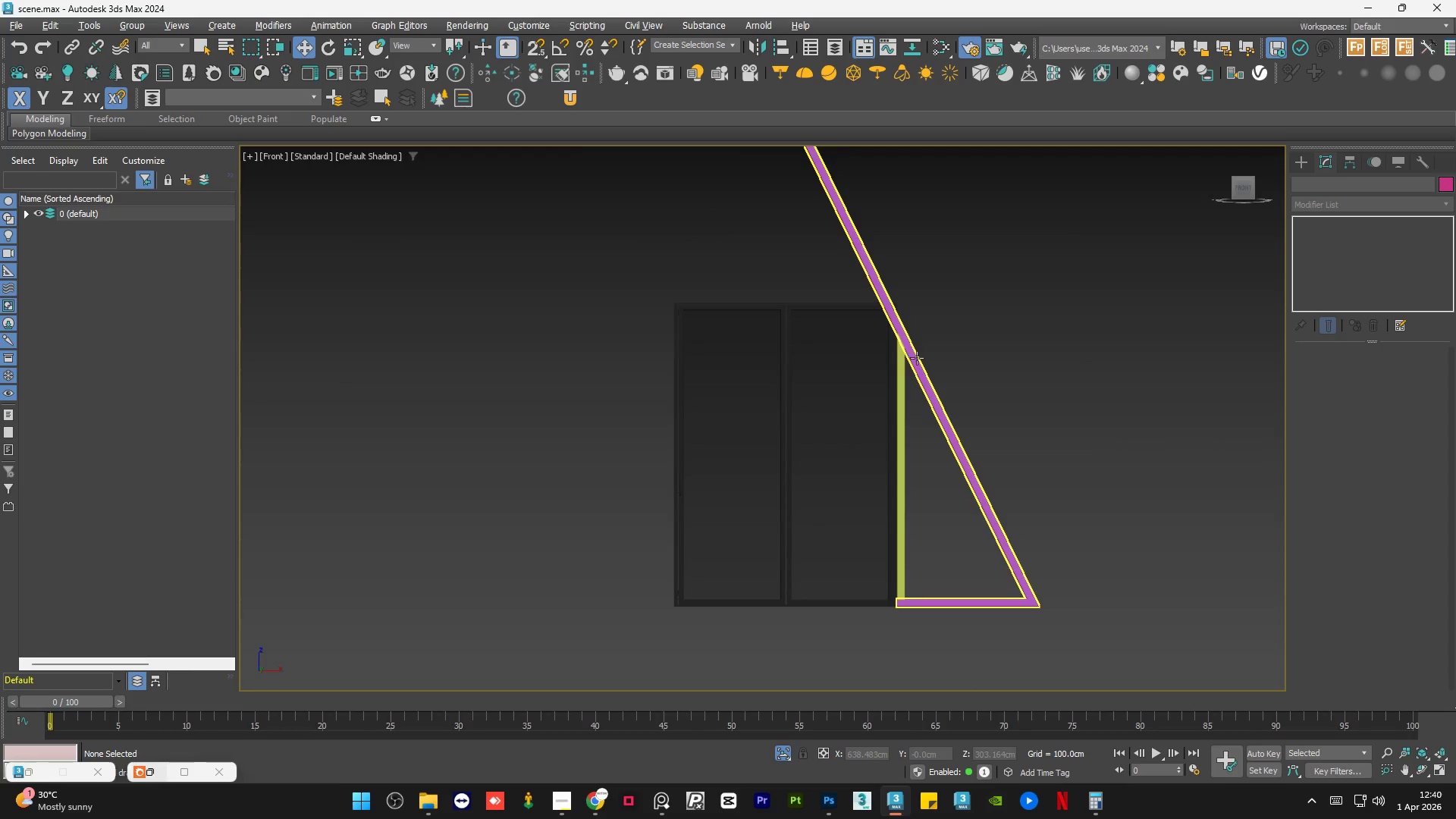 
left_click([1031, 388])
 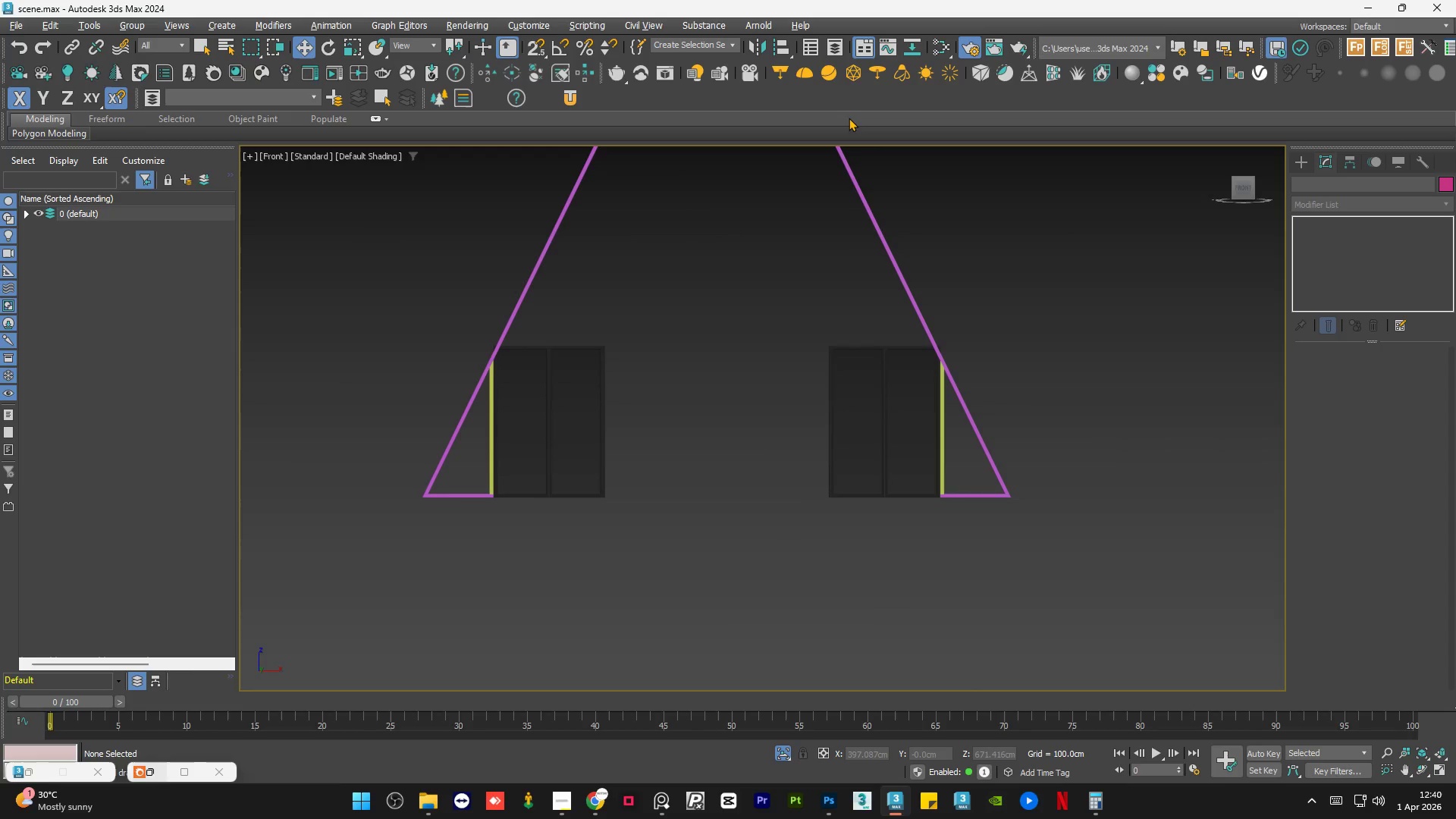 
scroll: coordinate [988, 392], scroll_direction: down, amount: 2.0
 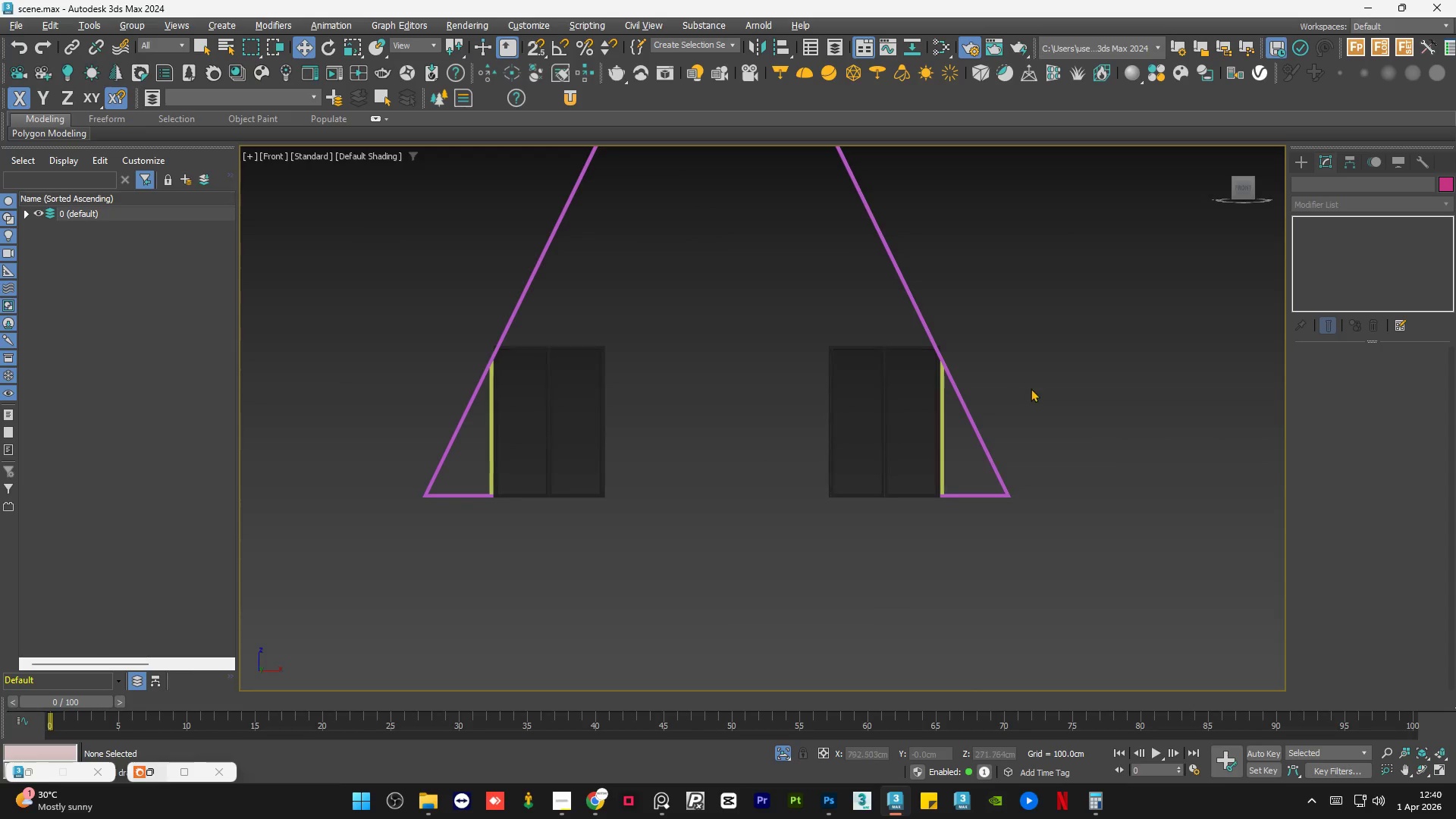 
key(M)
 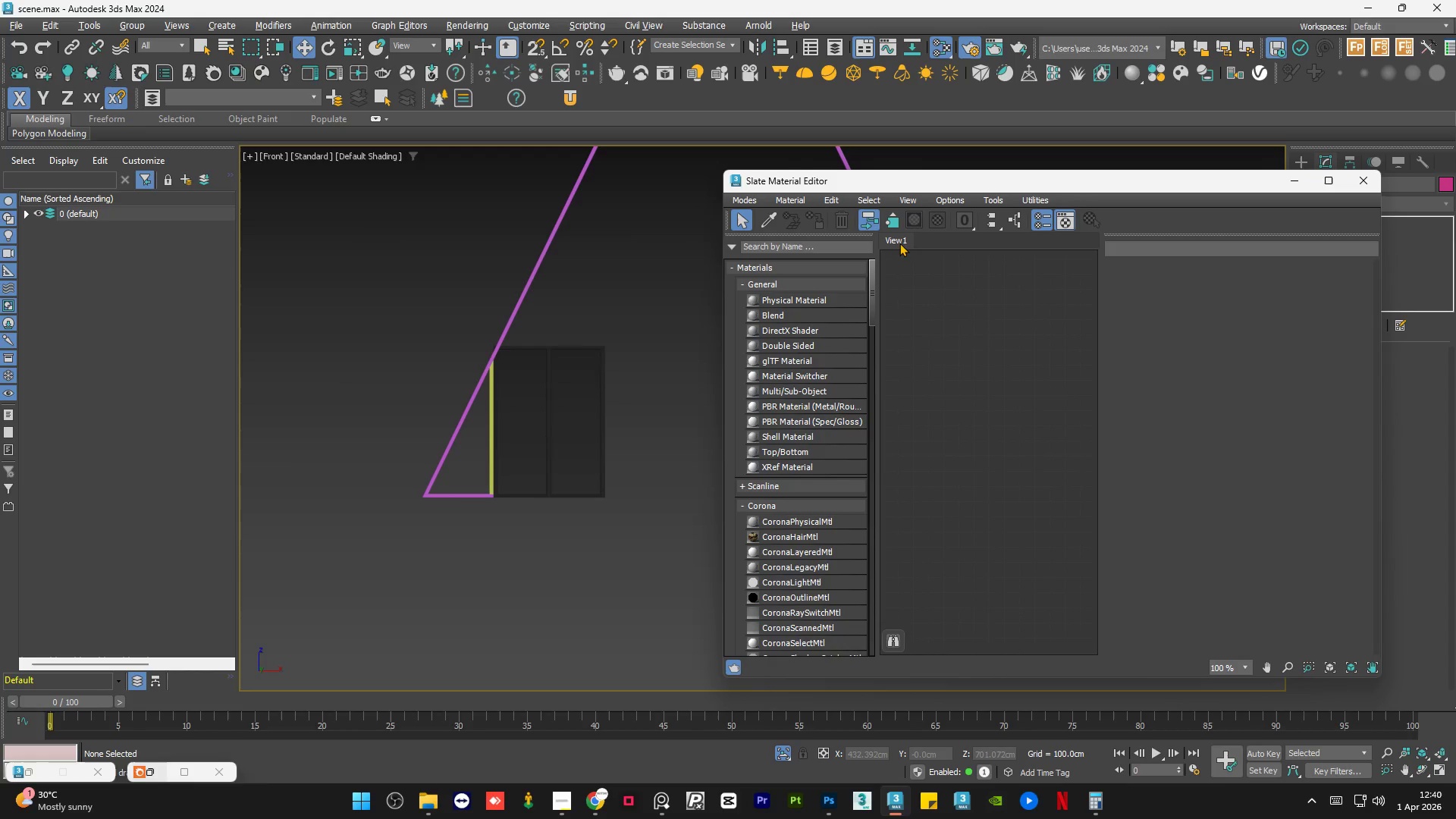 
right_click([900, 242])
 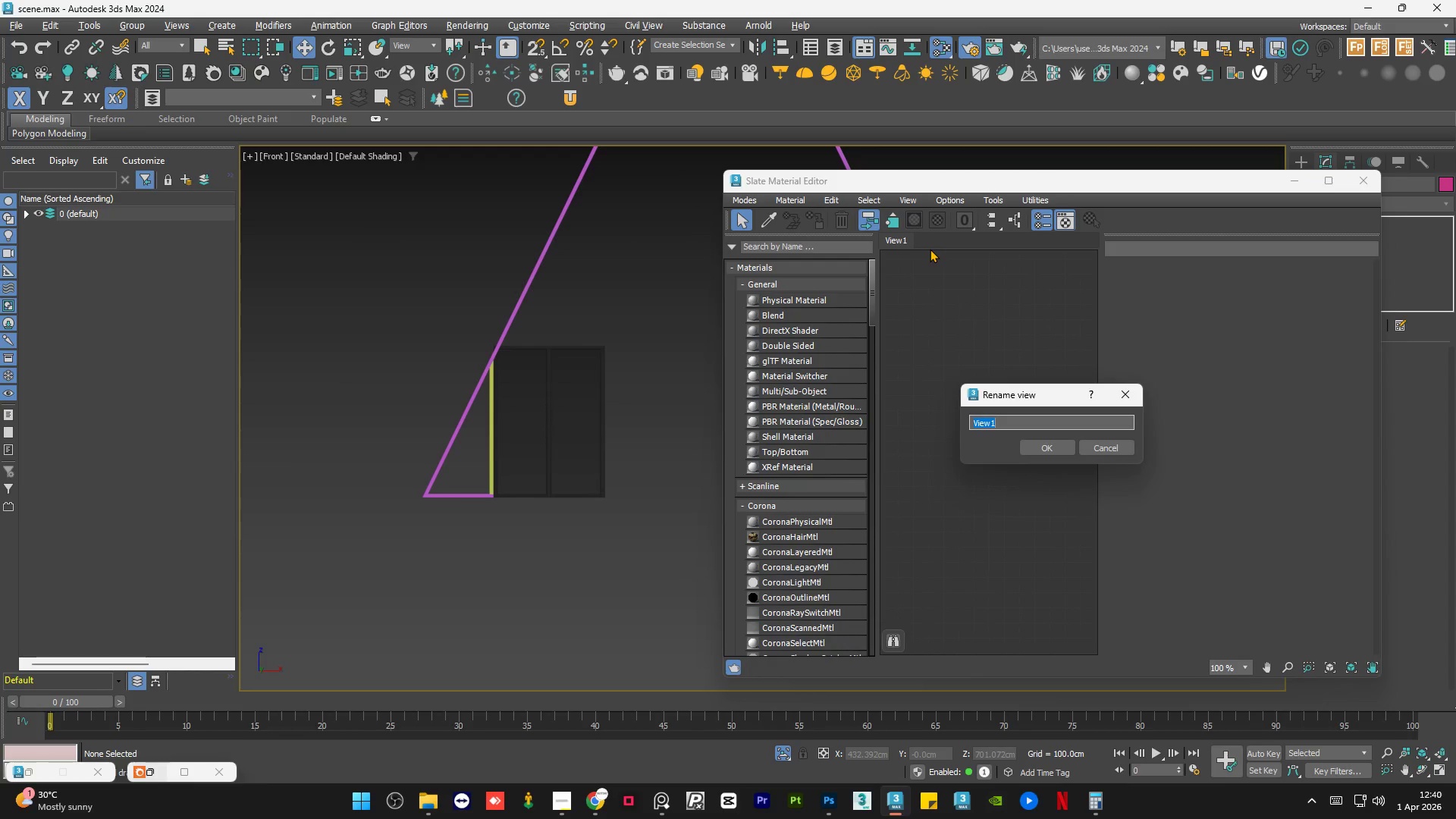 
type(window)
 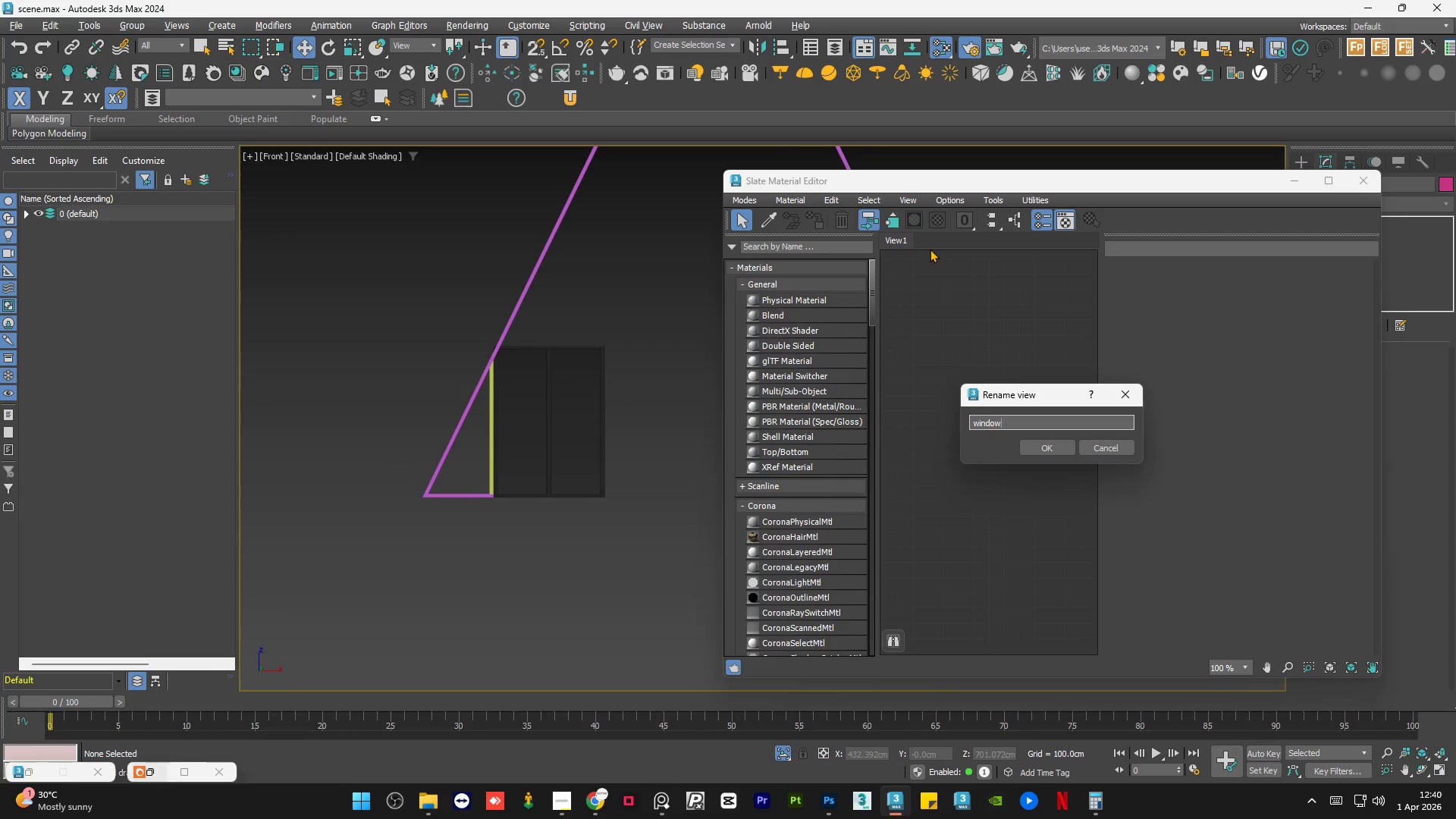 
key(Enter)
 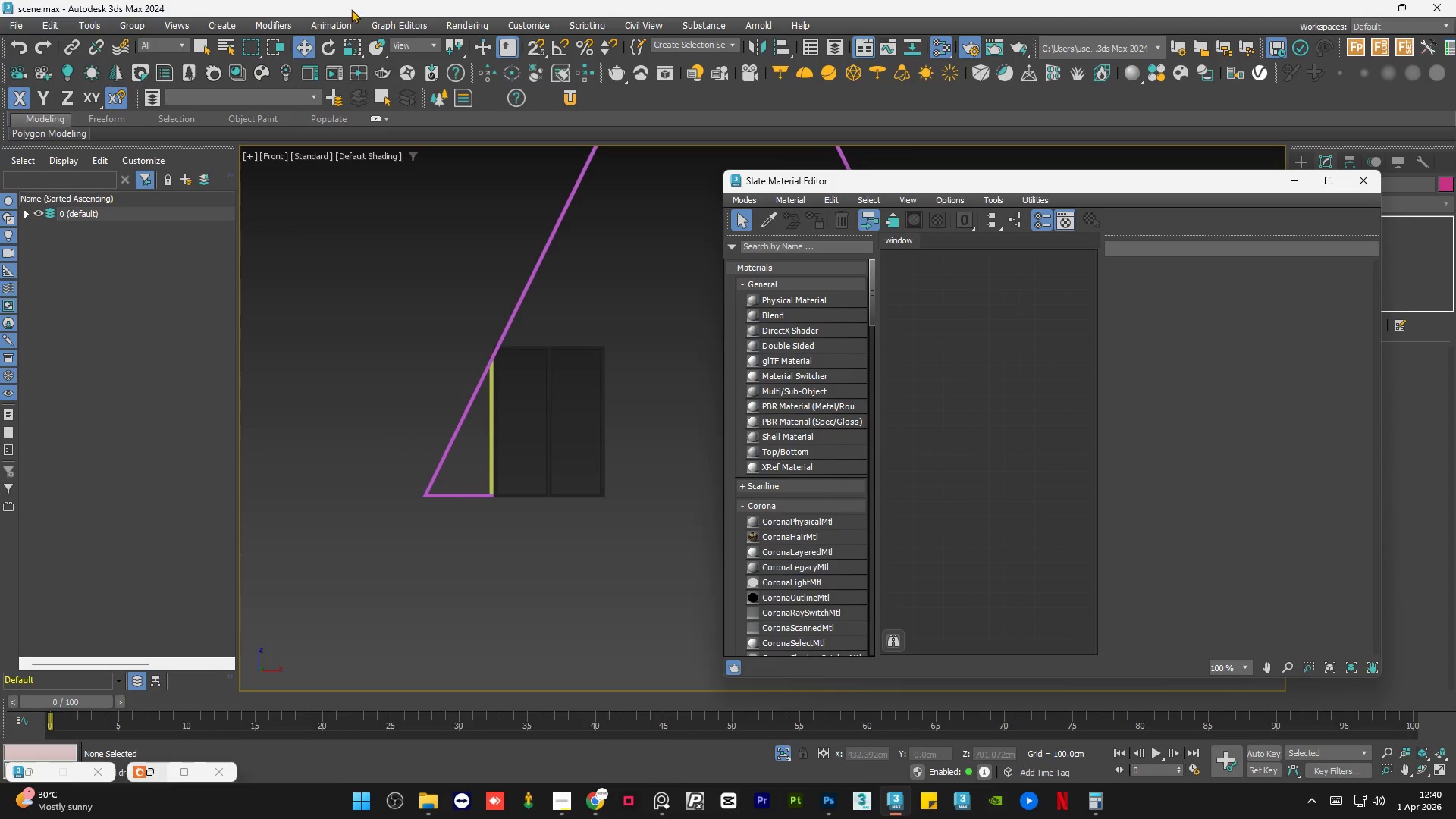 
scroll: coordinate [566, 407], scroll_direction: up, amount: 2.0
 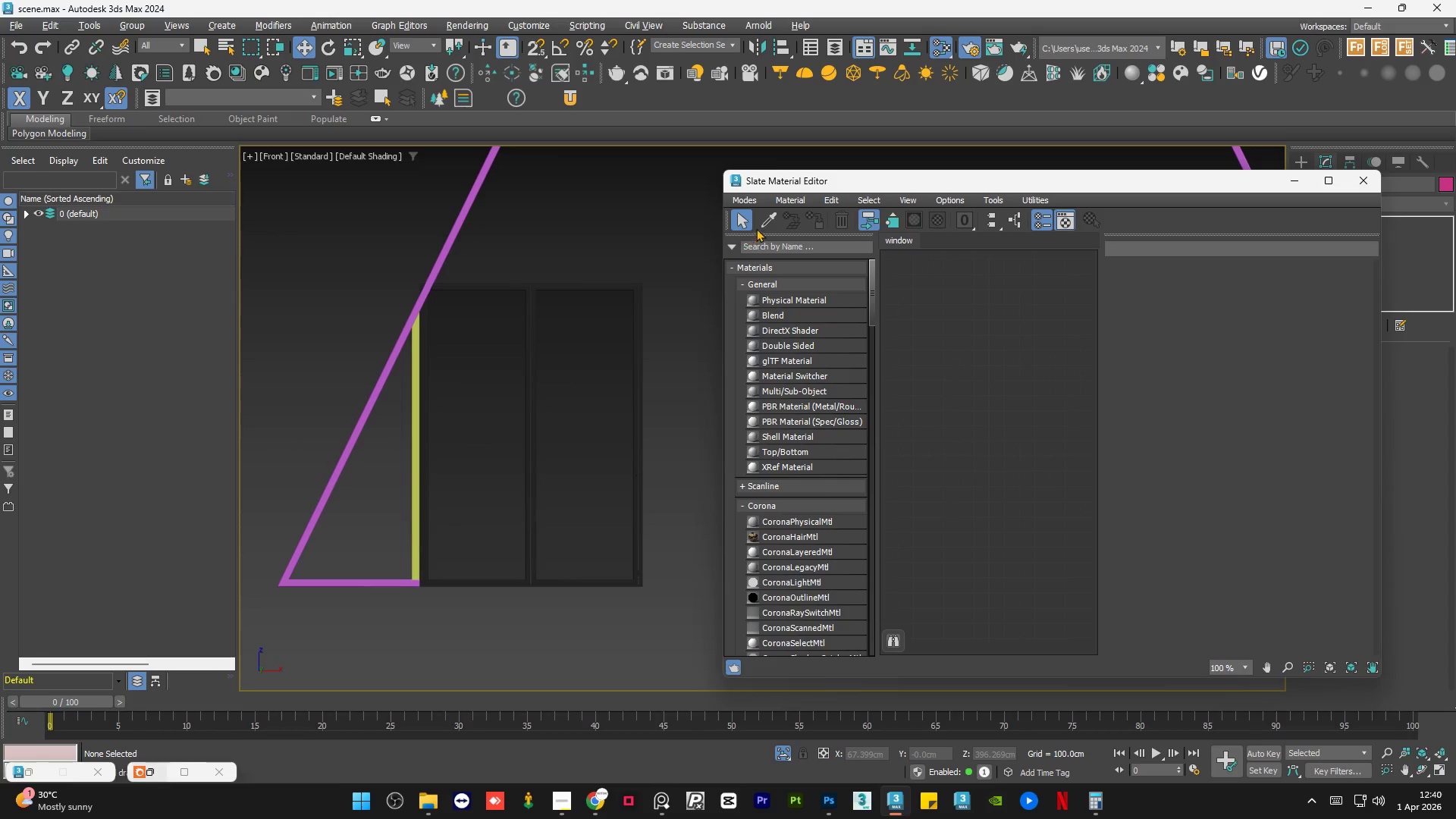 
left_click([763, 224])
 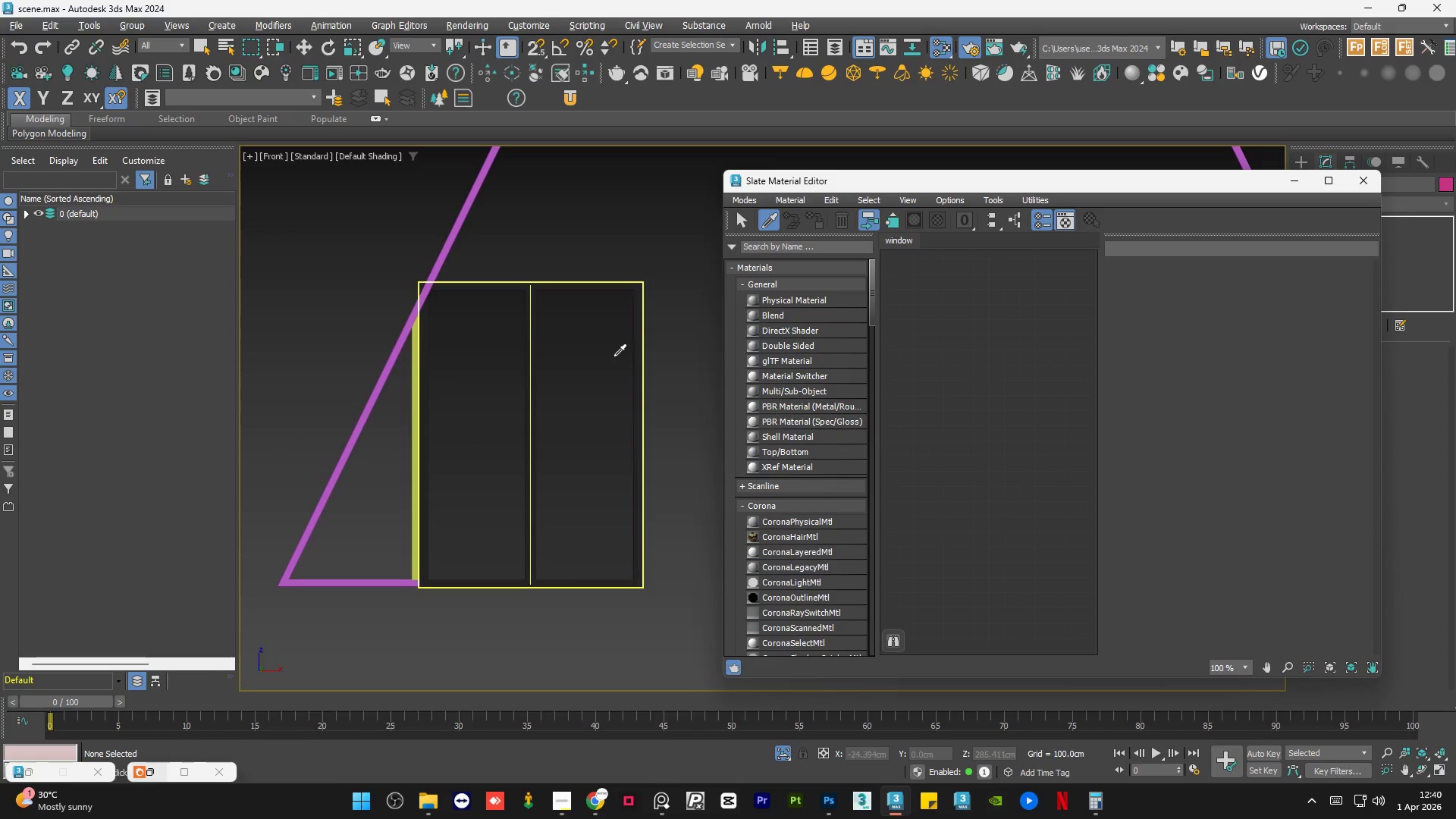 
left_click([613, 356])
 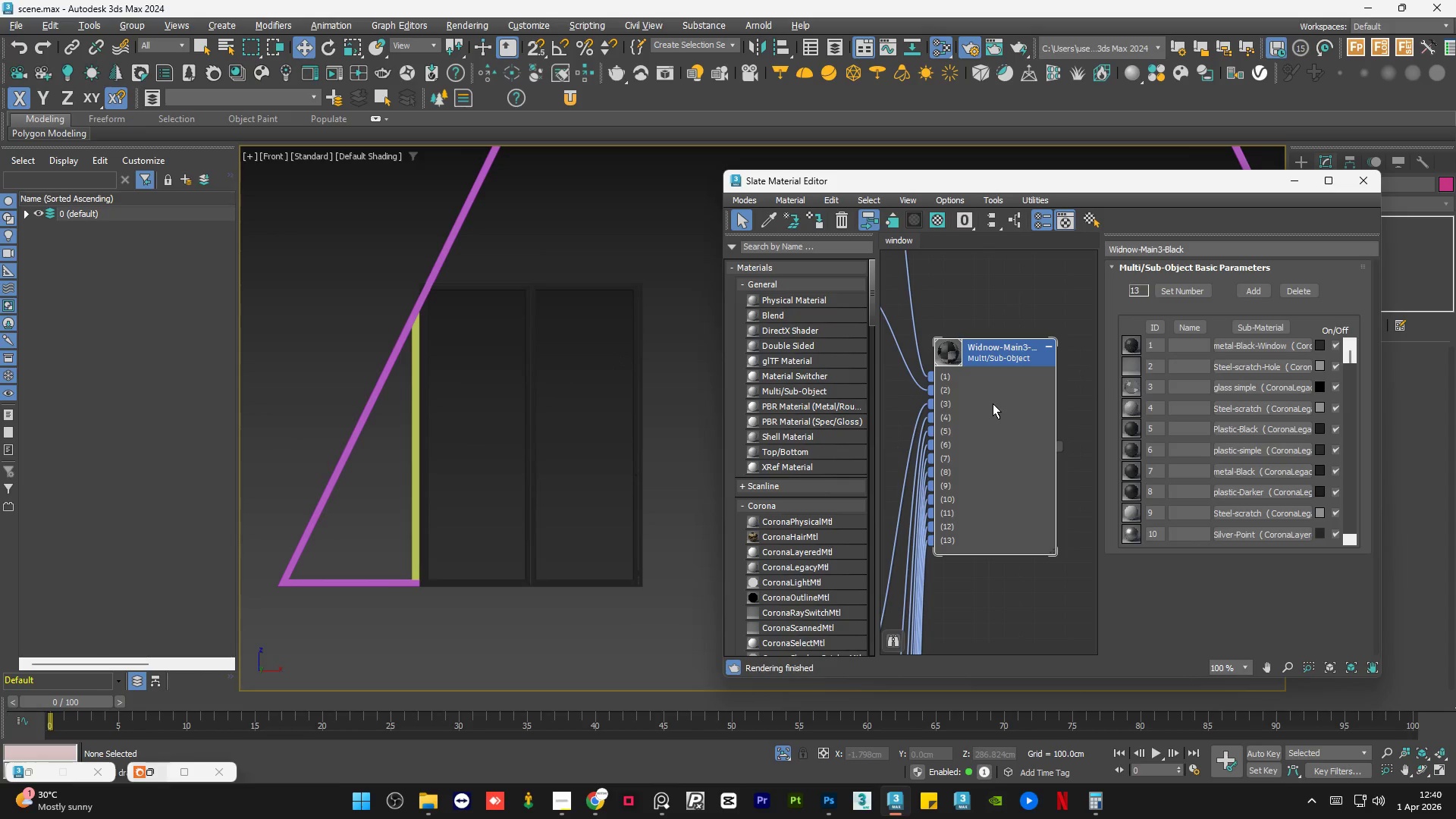 
wait(7.56)
 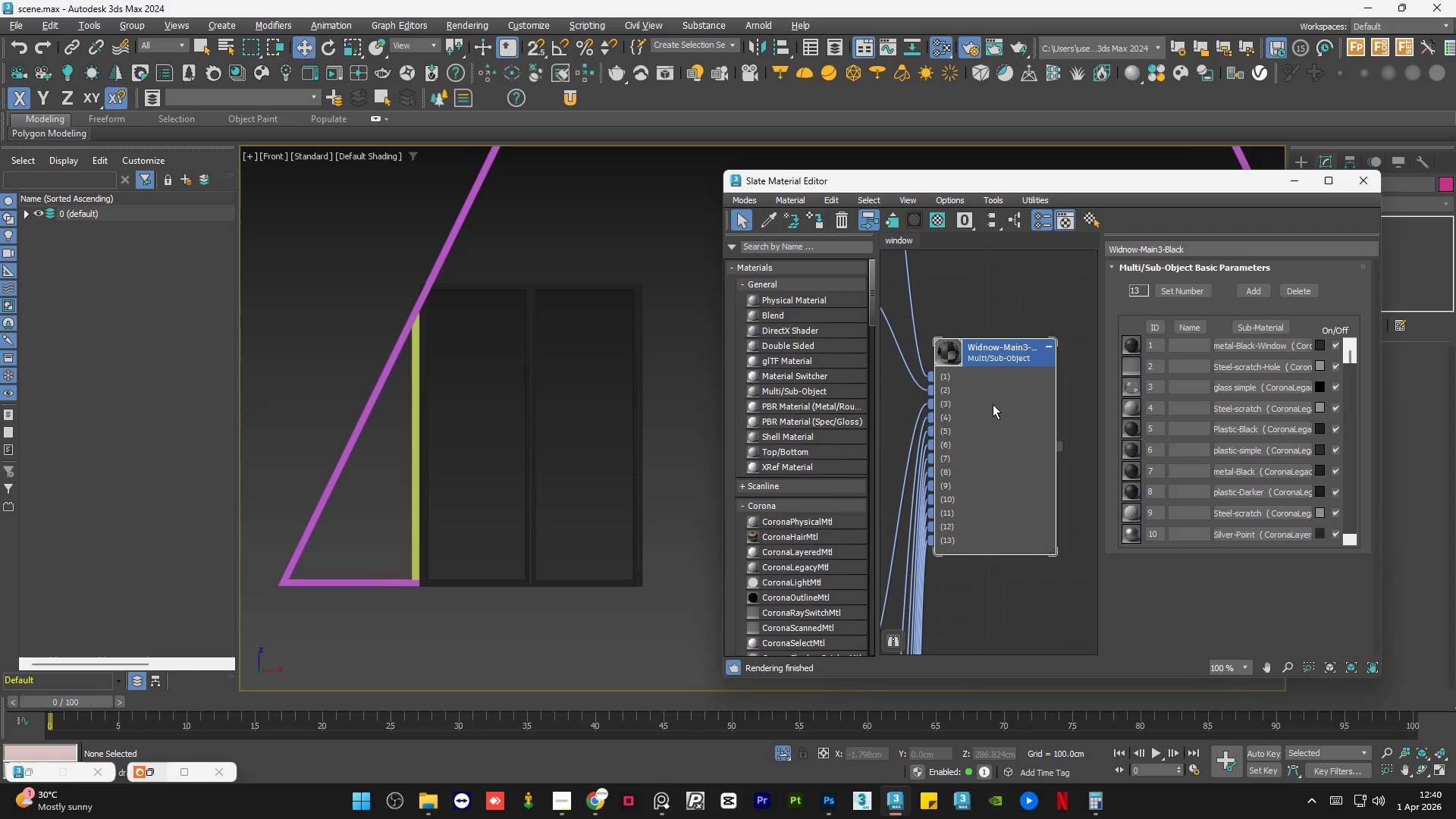 
scroll: coordinate [1028, 423], scroll_direction: down, amount: 8.0
 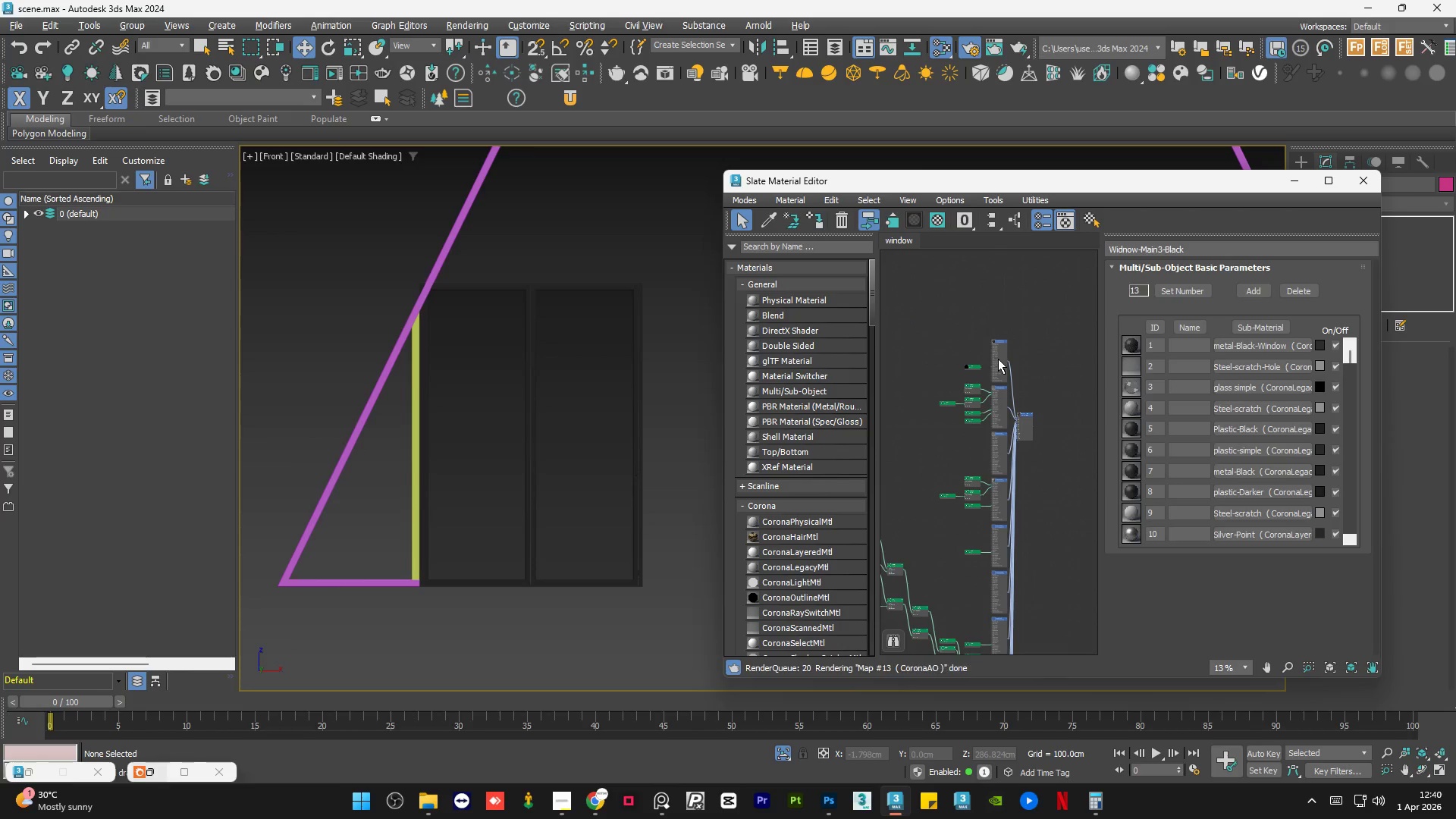 
scroll: coordinate [996, 352], scroll_direction: up, amount: 8.0
 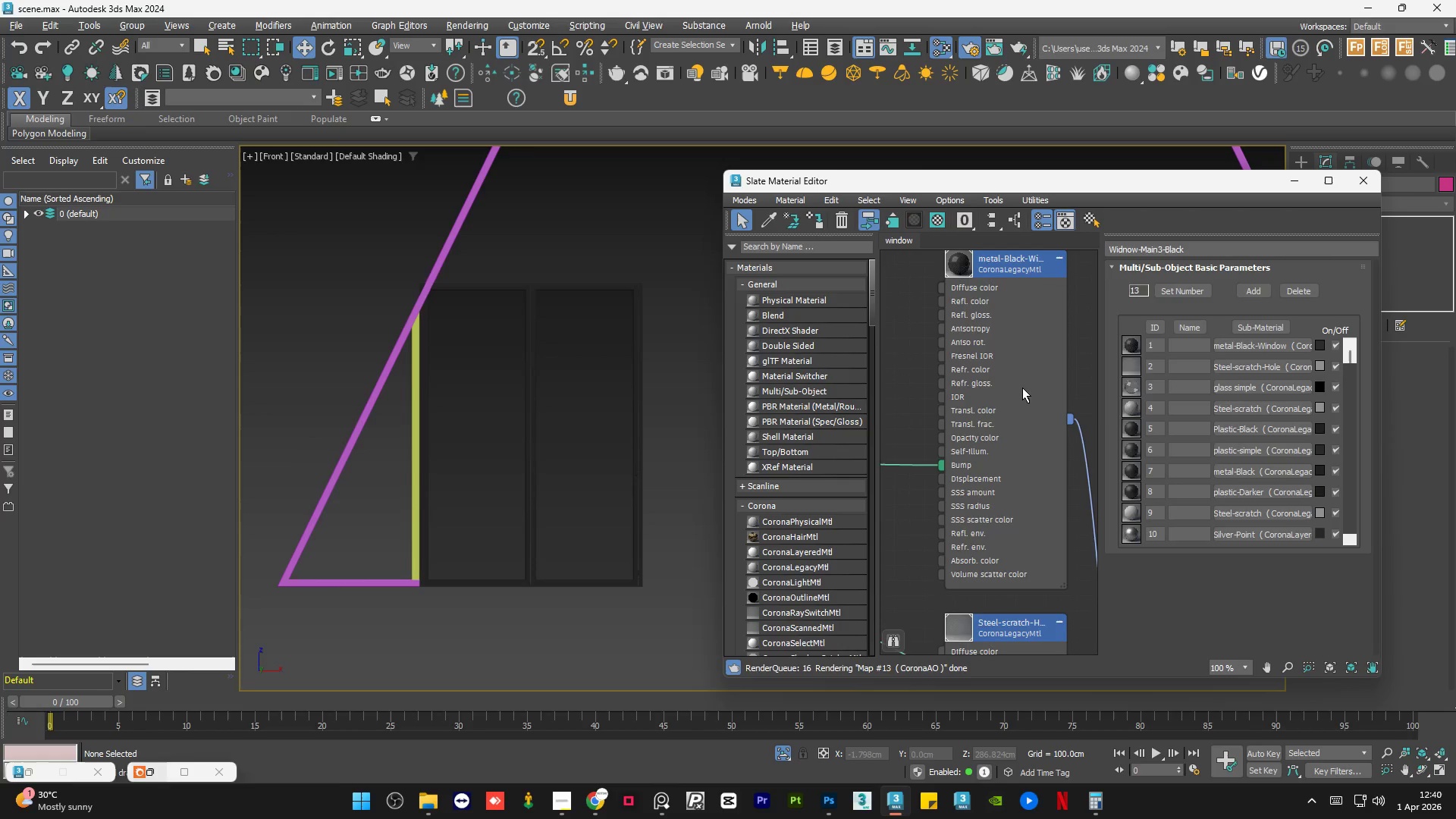 
left_click([1015, 384])
 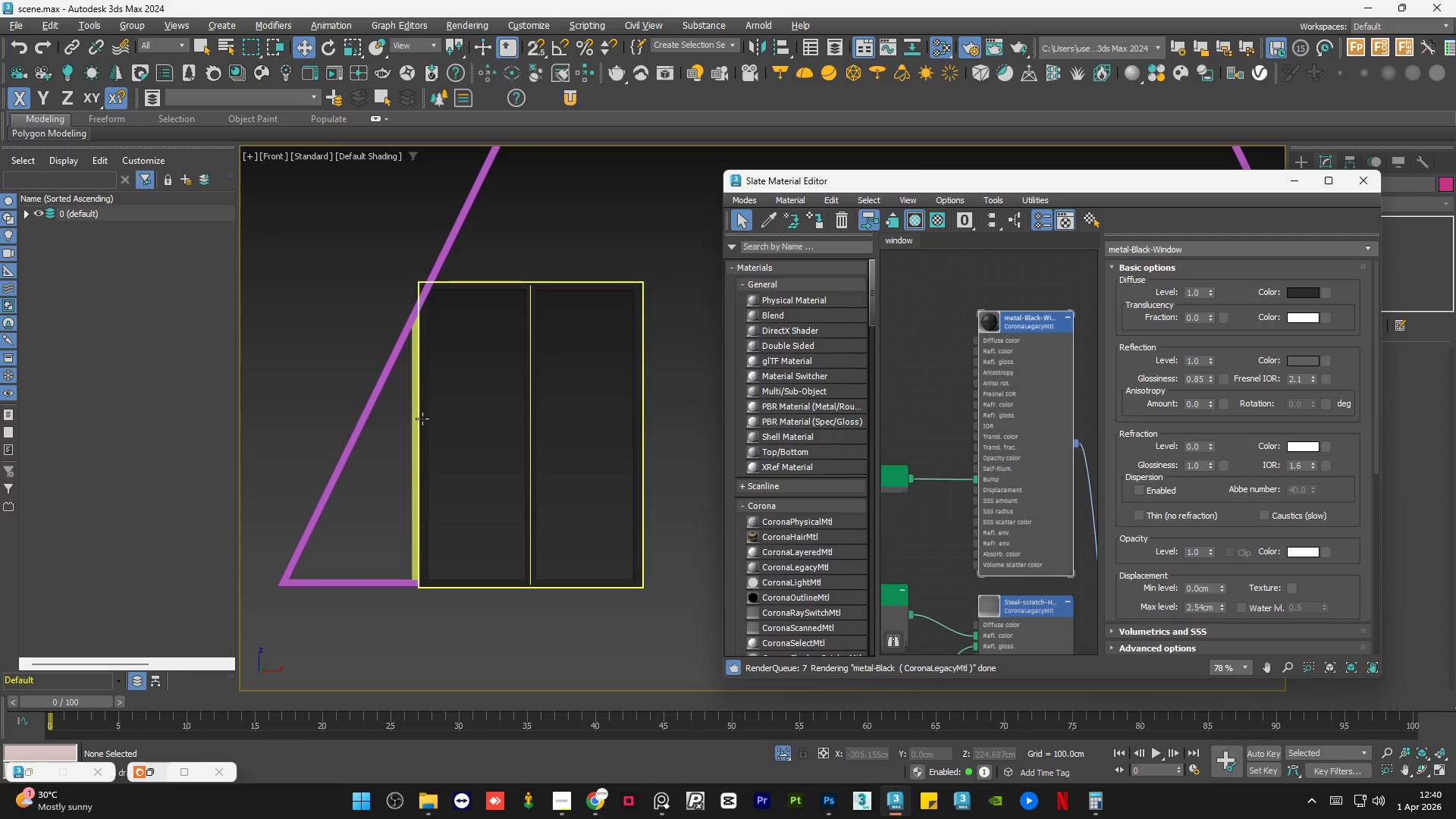 
scroll: coordinate [987, 320], scroll_direction: down, amount: 2.0
 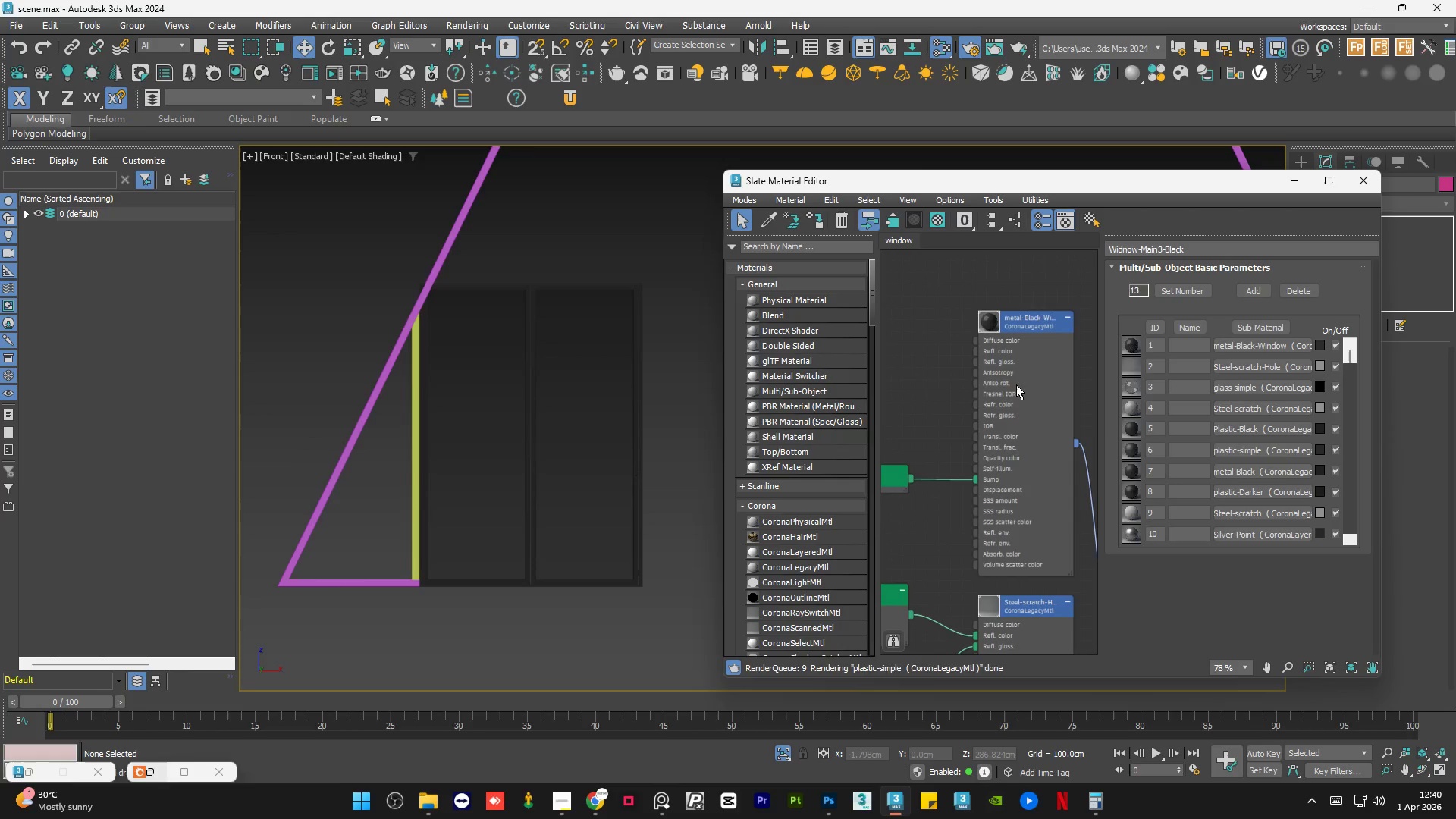 
left_click([416, 422])
 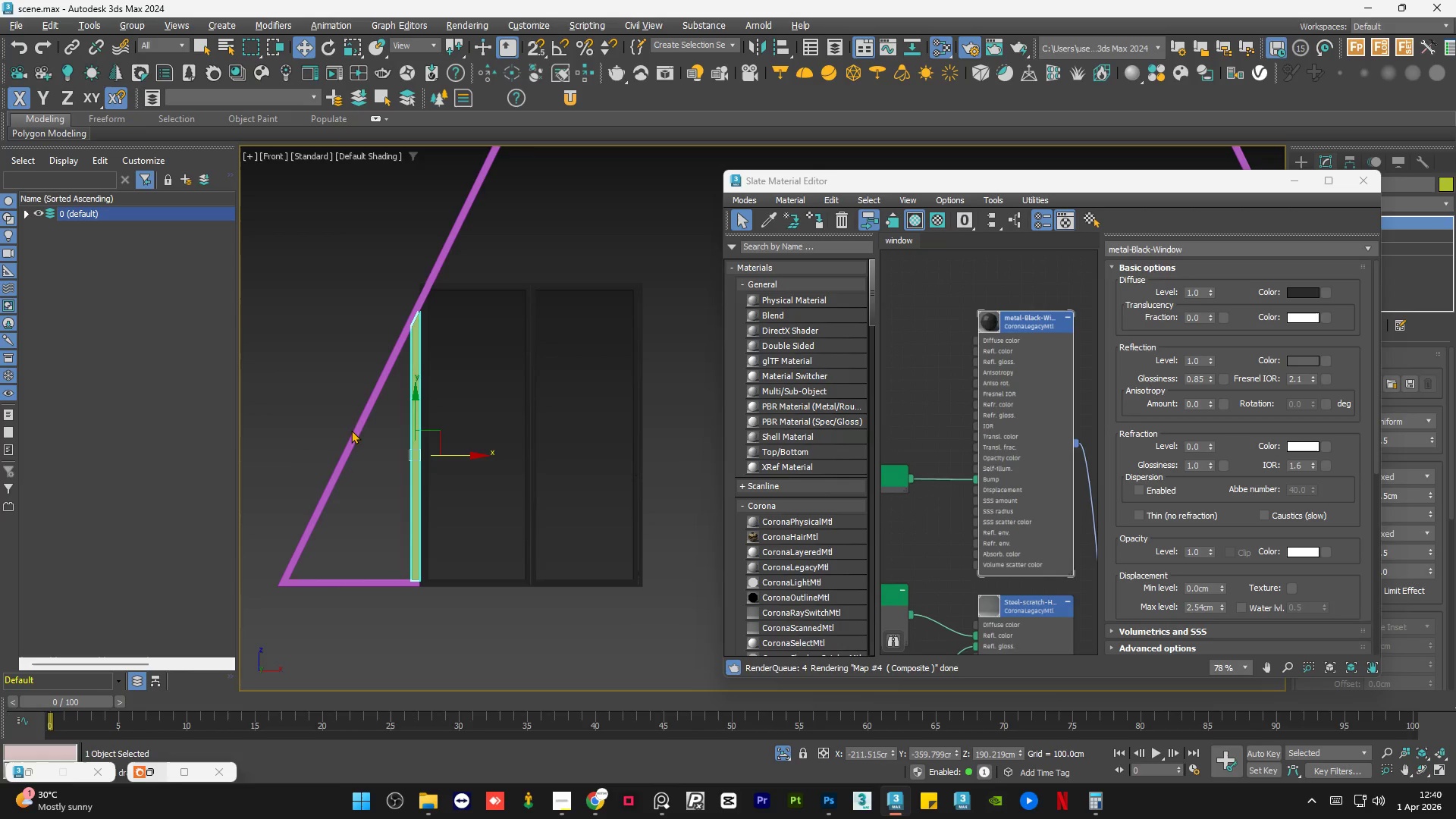 
hold_key(key=ControlLeft, duration=1.02)
left_click([354, 436])
 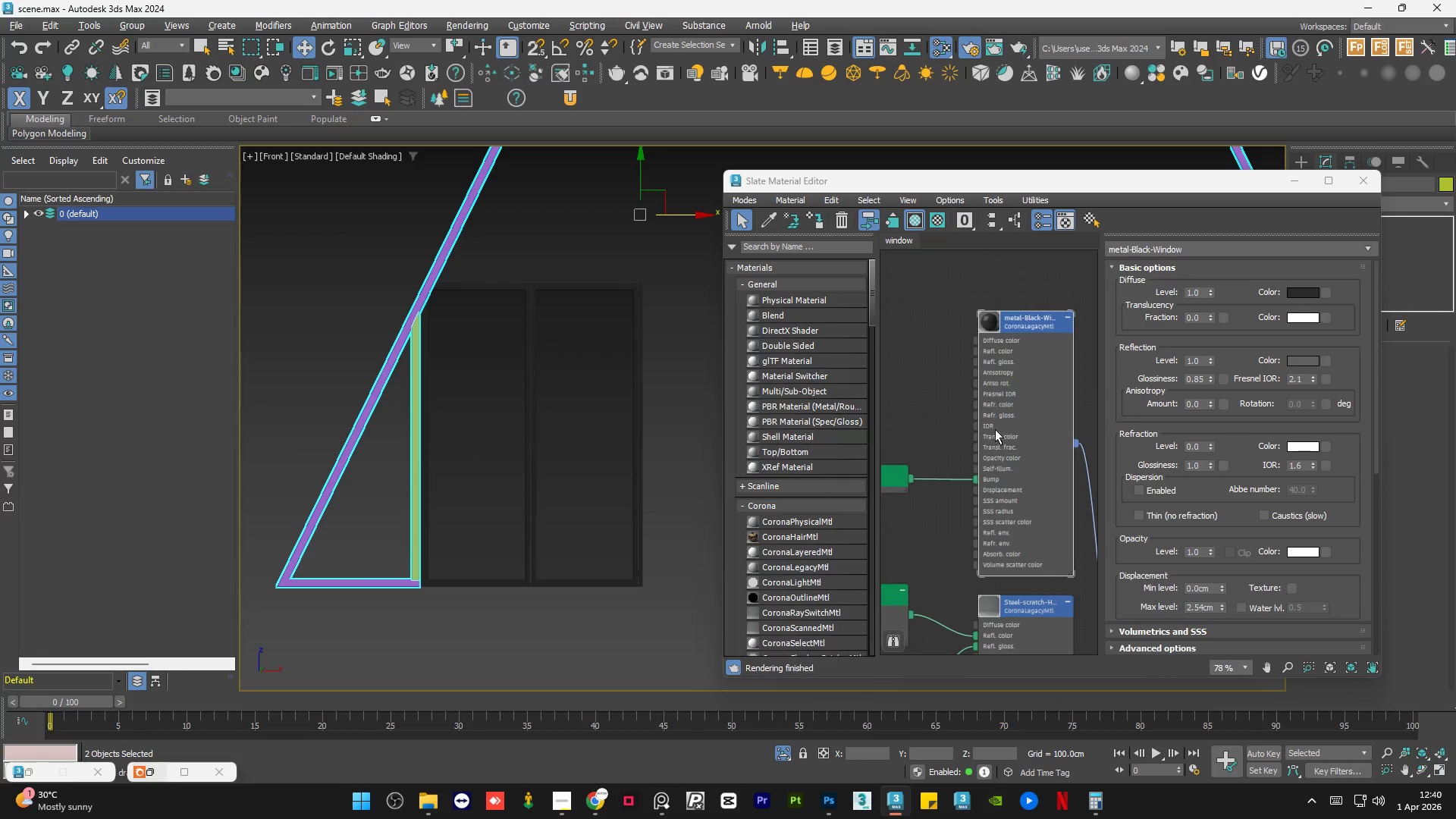 
left_click([998, 429])
 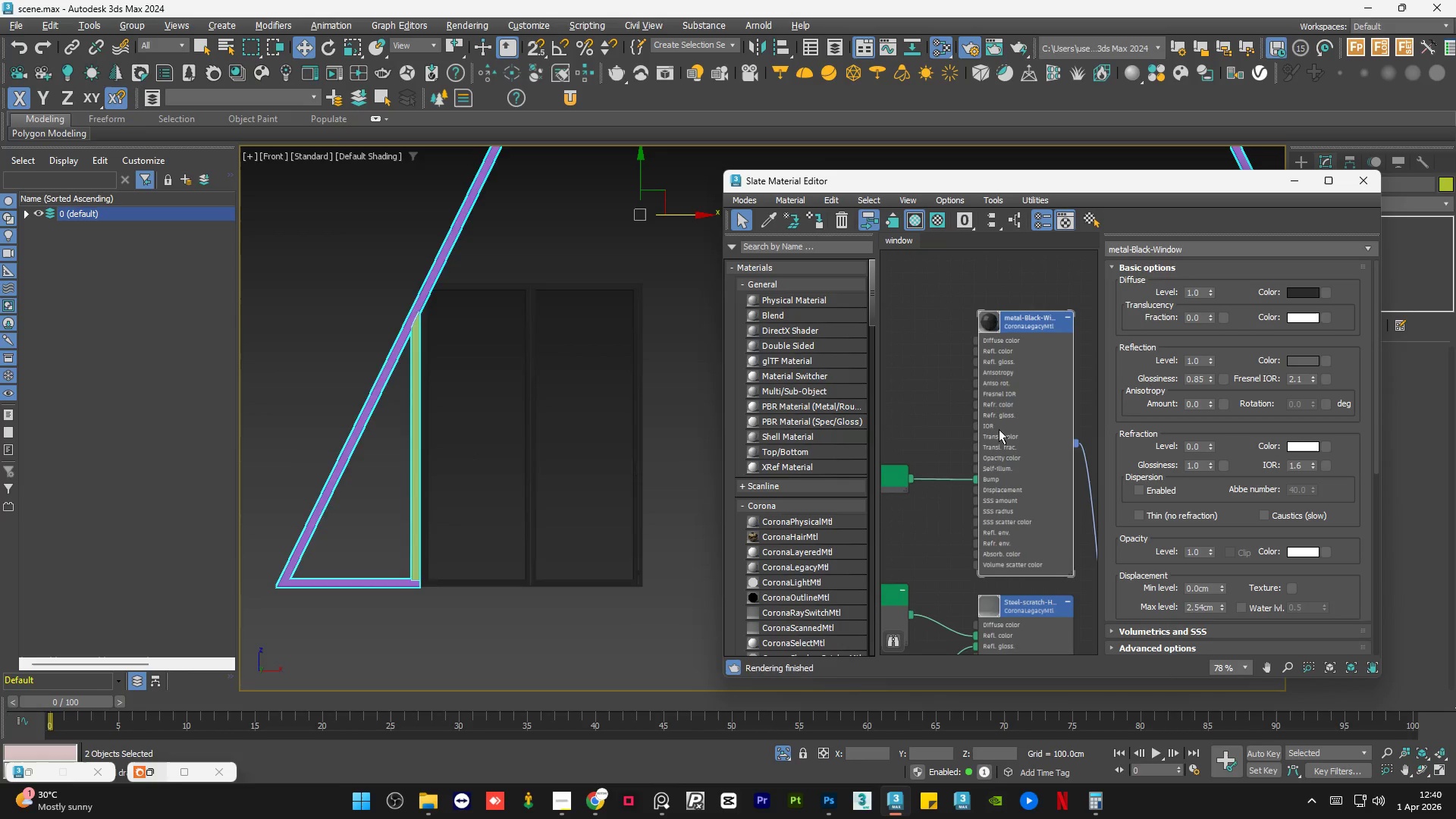 
key(A)
 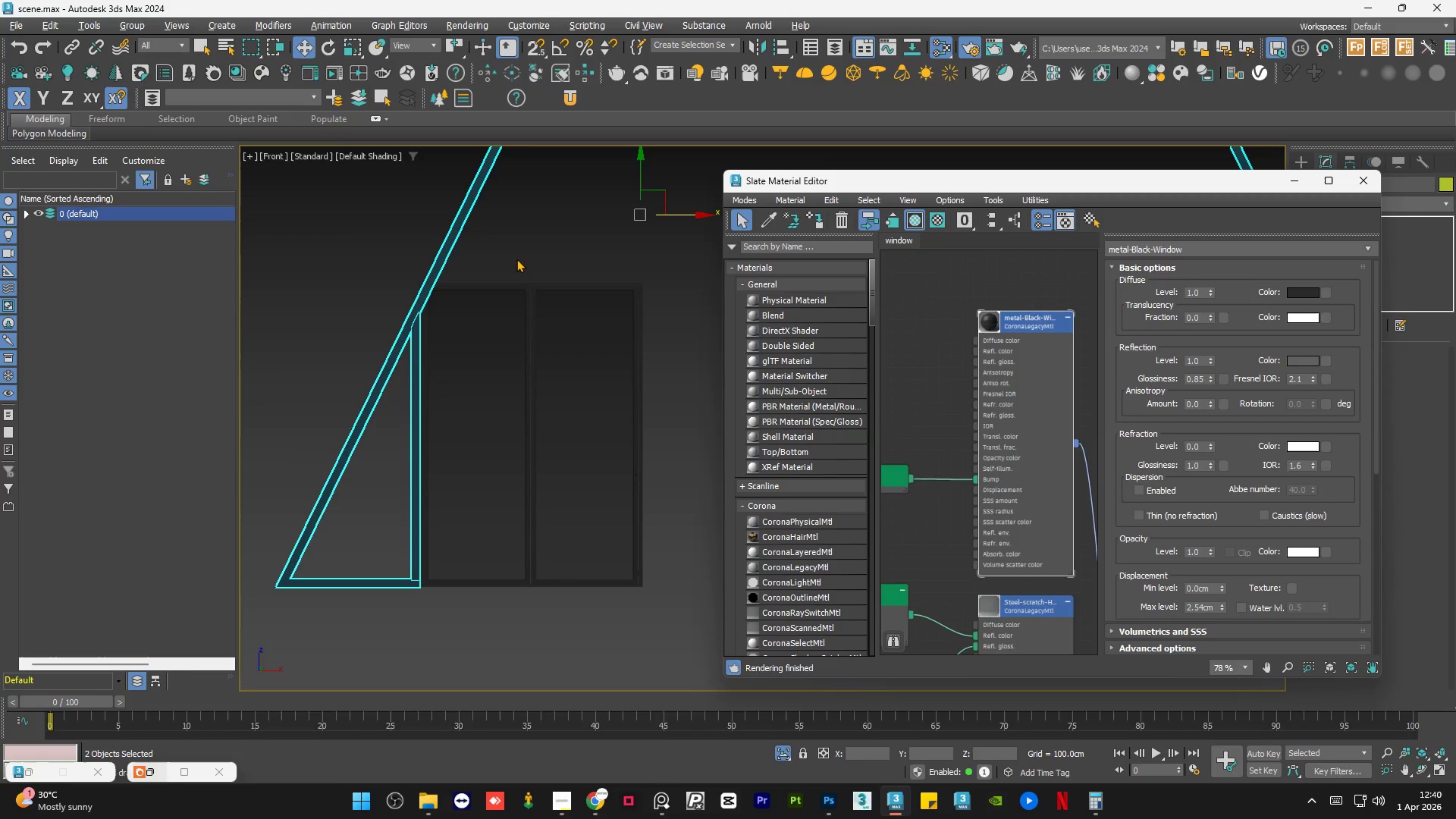 
left_click([519, 256])
 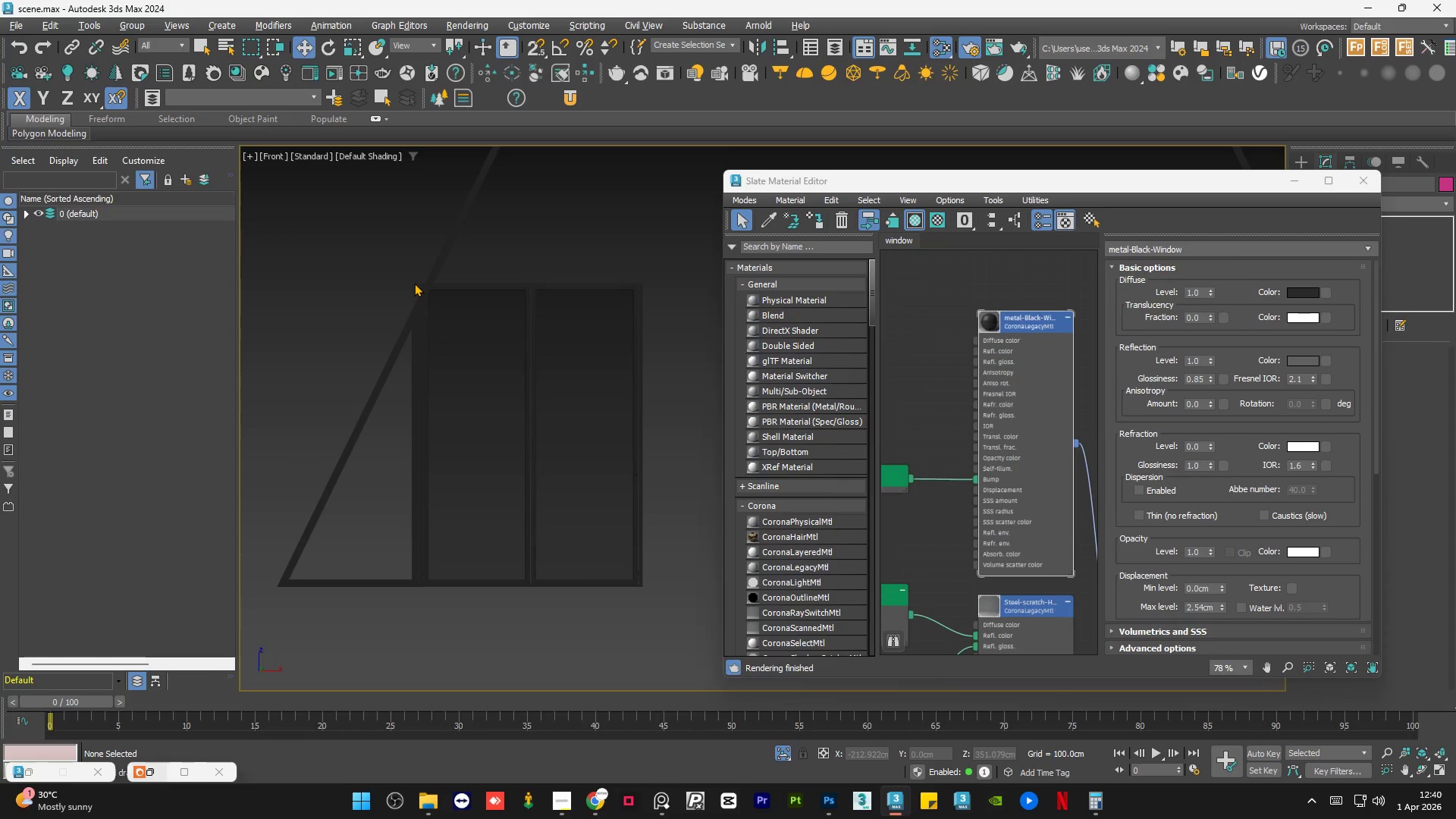 
scroll: coordinate [413, 289], scroll_direction: up, amount: 6.0
 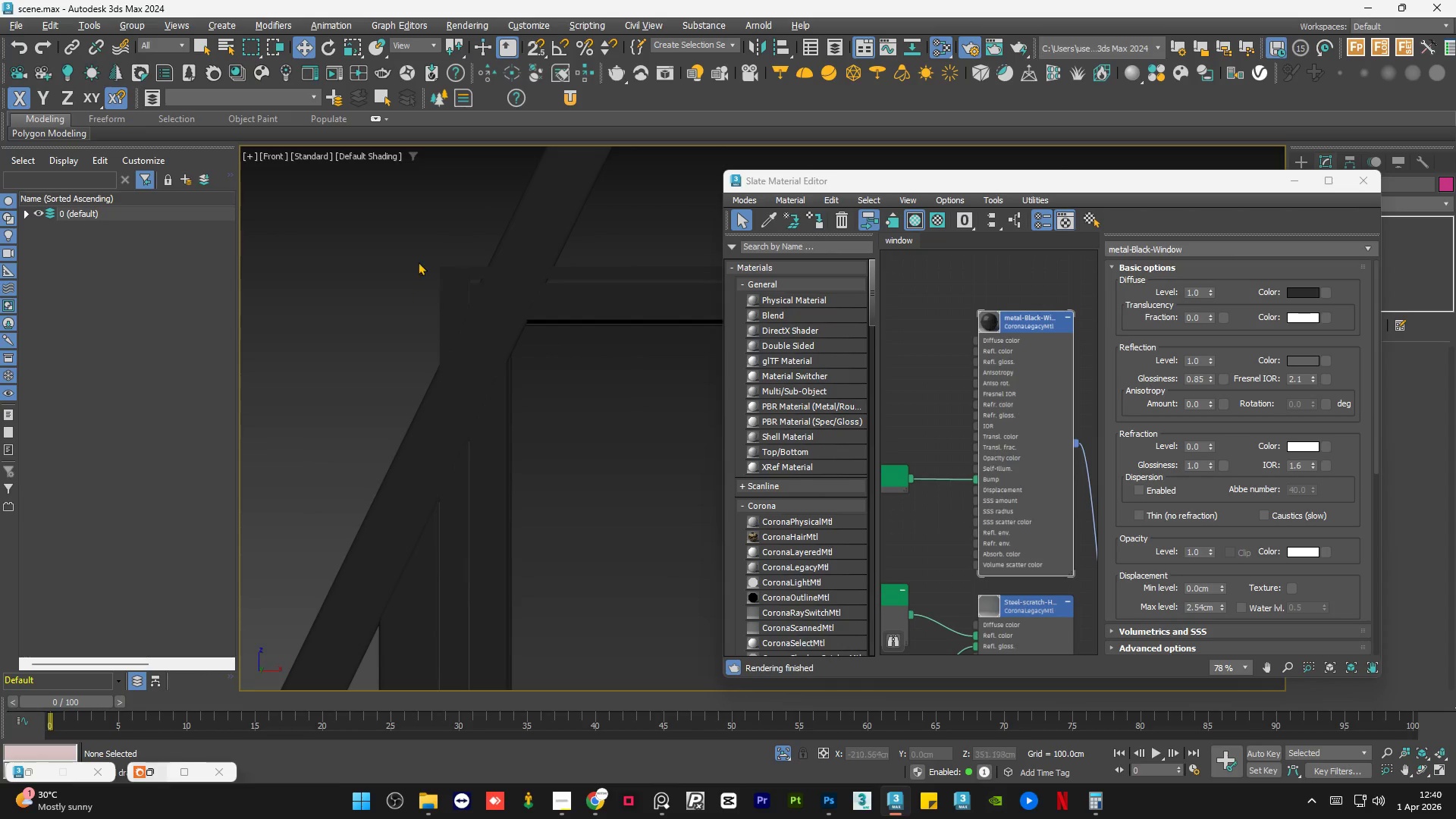 
scroll: coordinate [331, 324], scroll_direction: down, amount: 10.0
 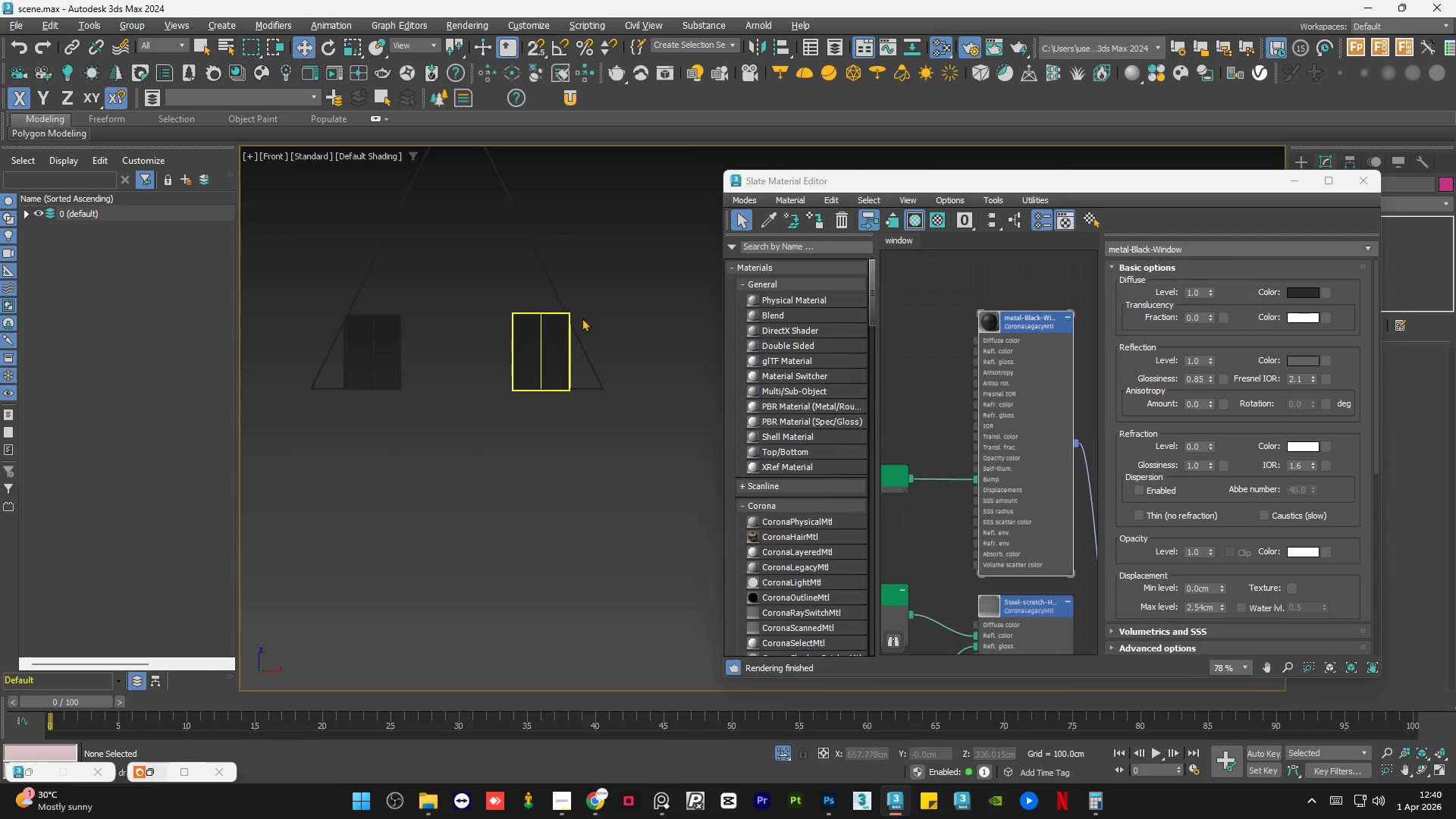 
scroll: coordinate [579, 320], scroll_direction: up, amount: 5.0
 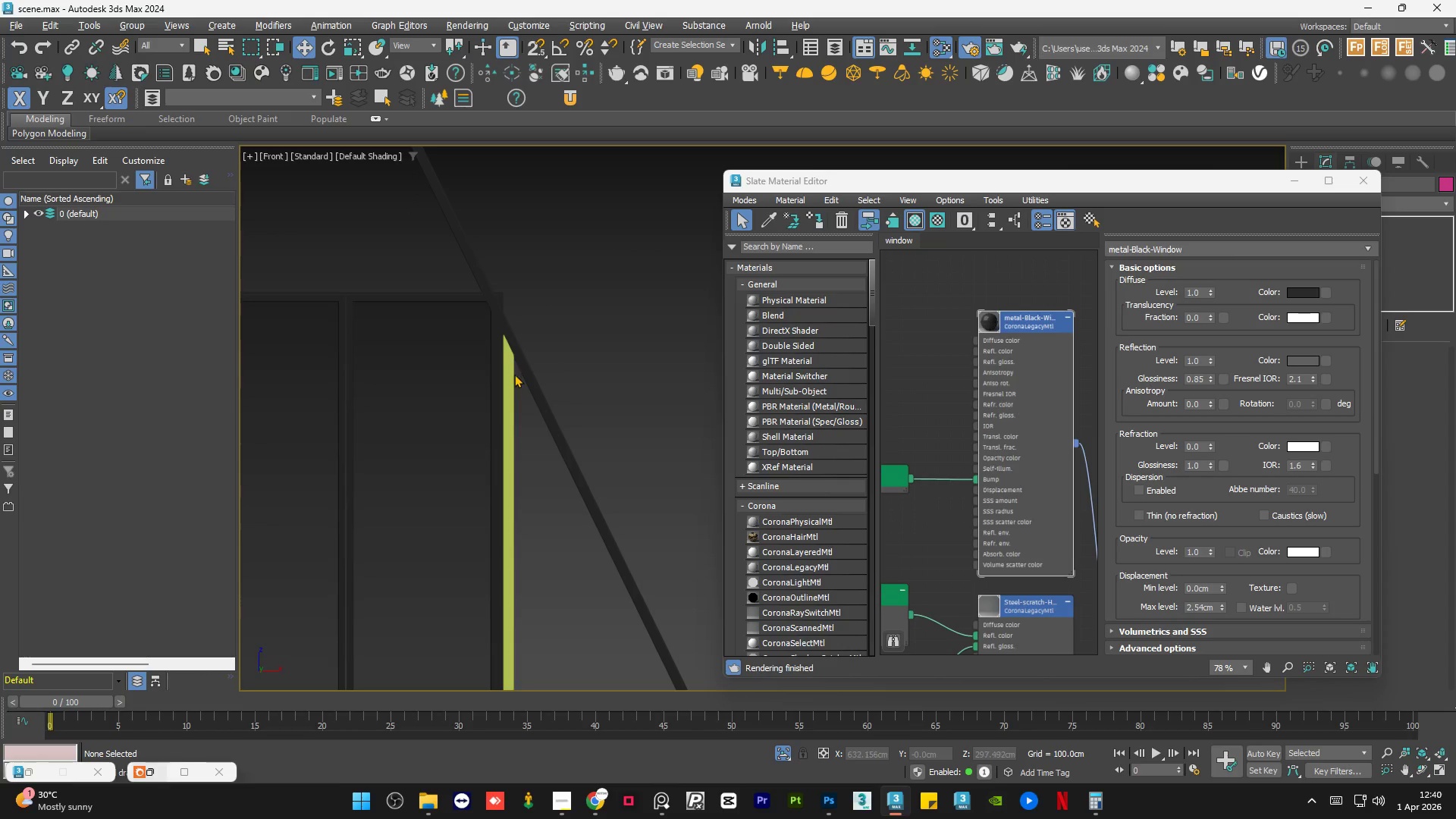 
left_click([513, 376])
 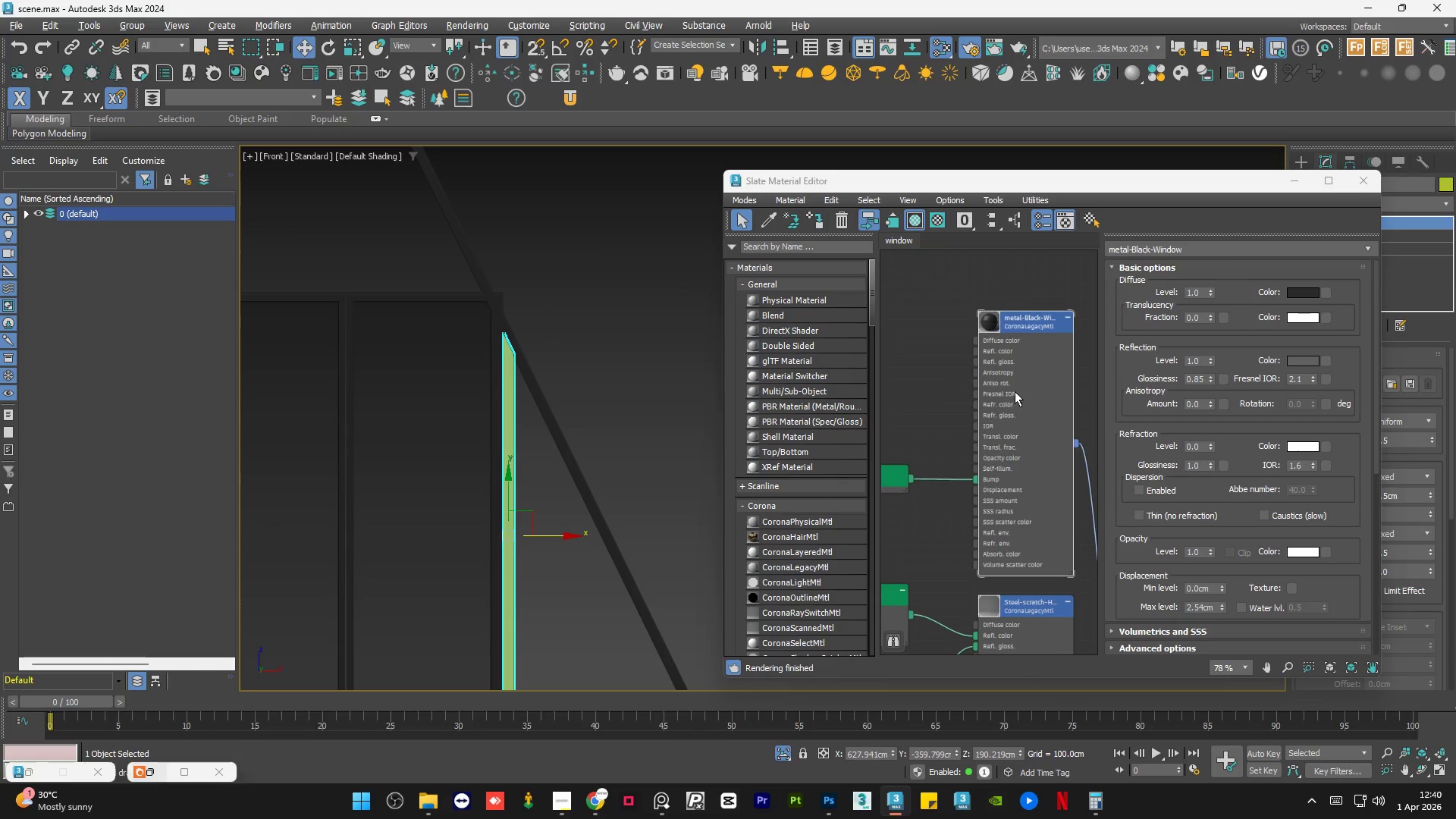 
left_click([1020, 392])
 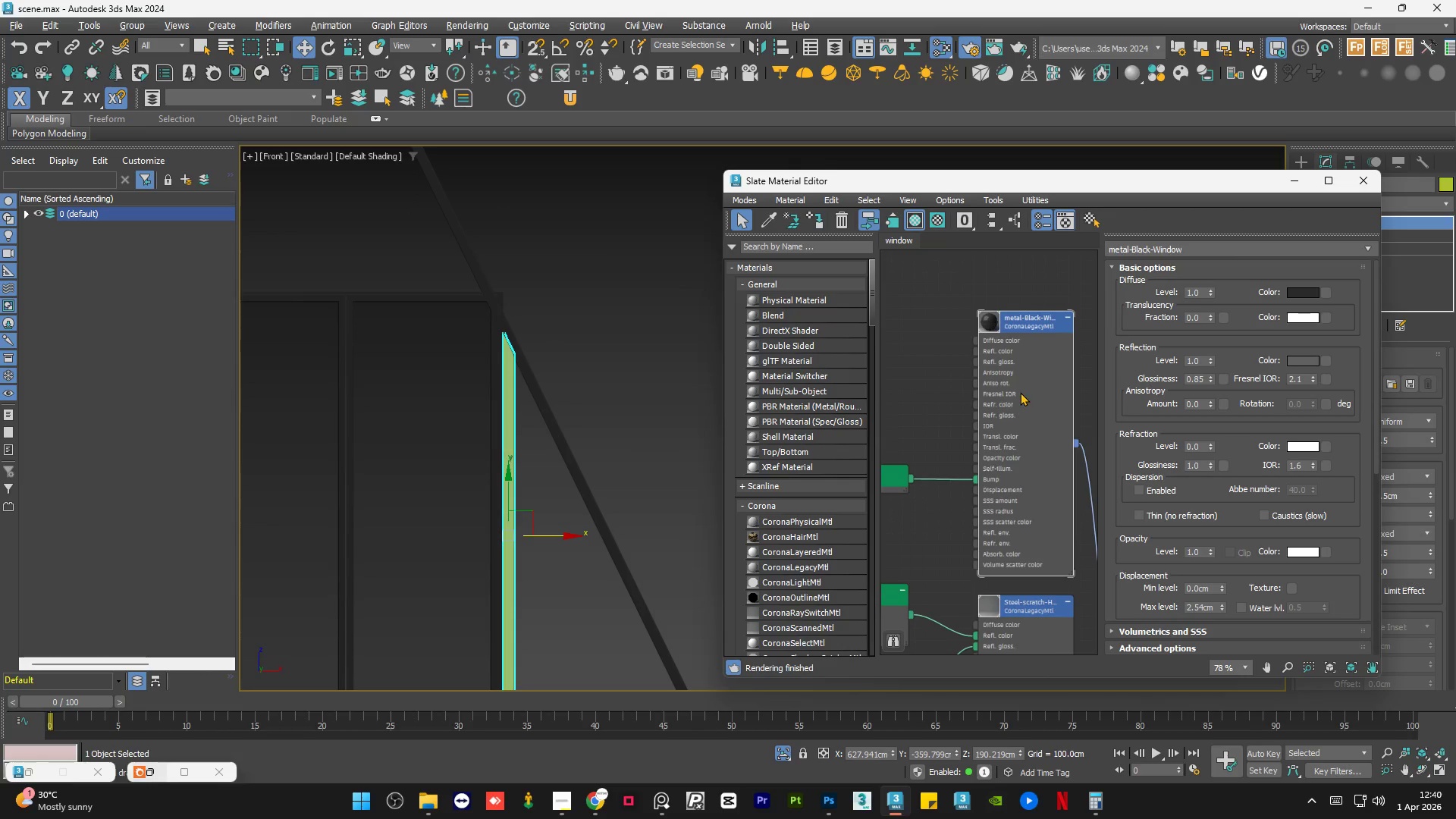 
key(A)
 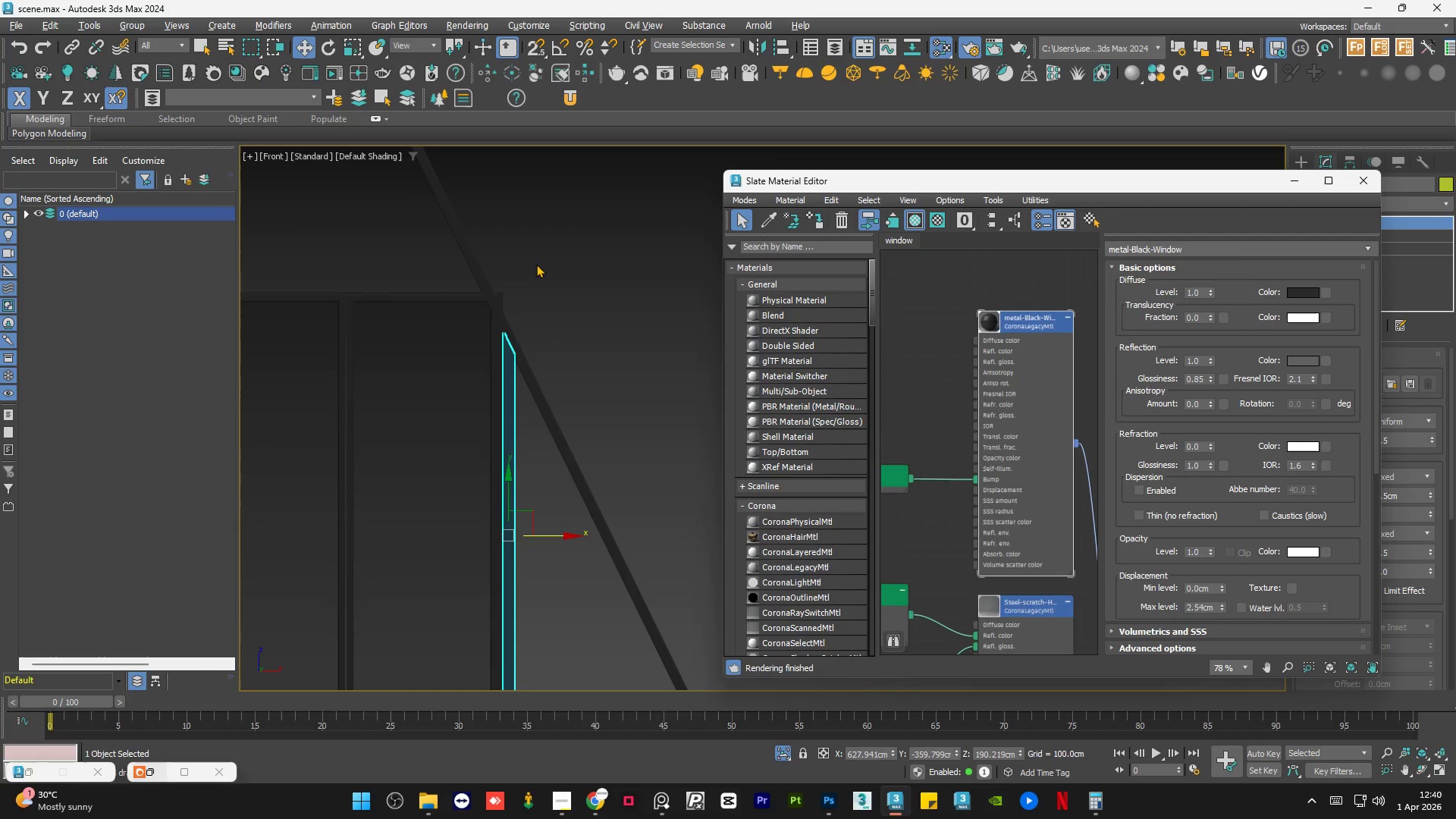 
left_click([585, 269])
 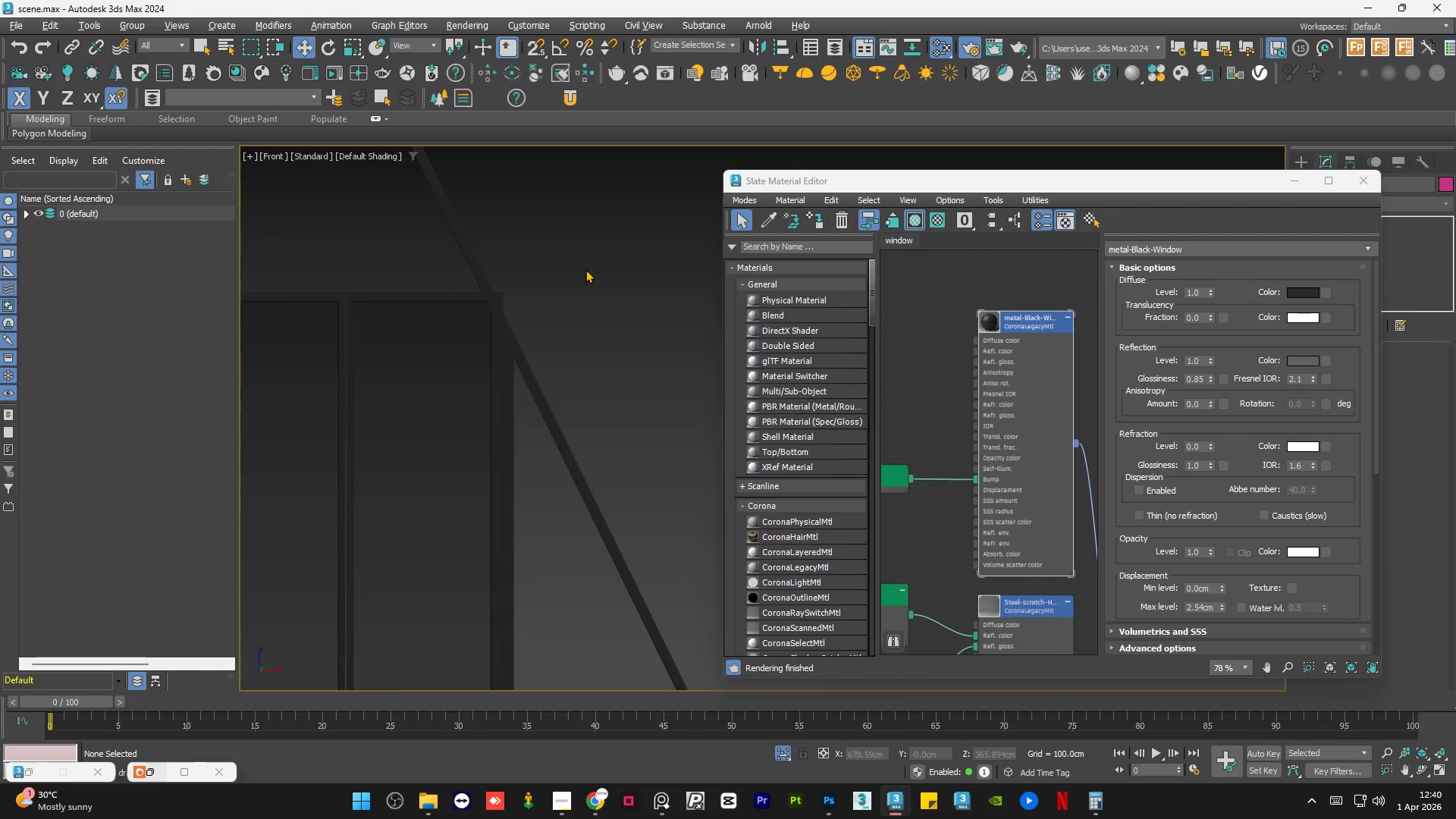 
scroll: coordinate [617, 301], scroll_direction: down, amount: 5.0
 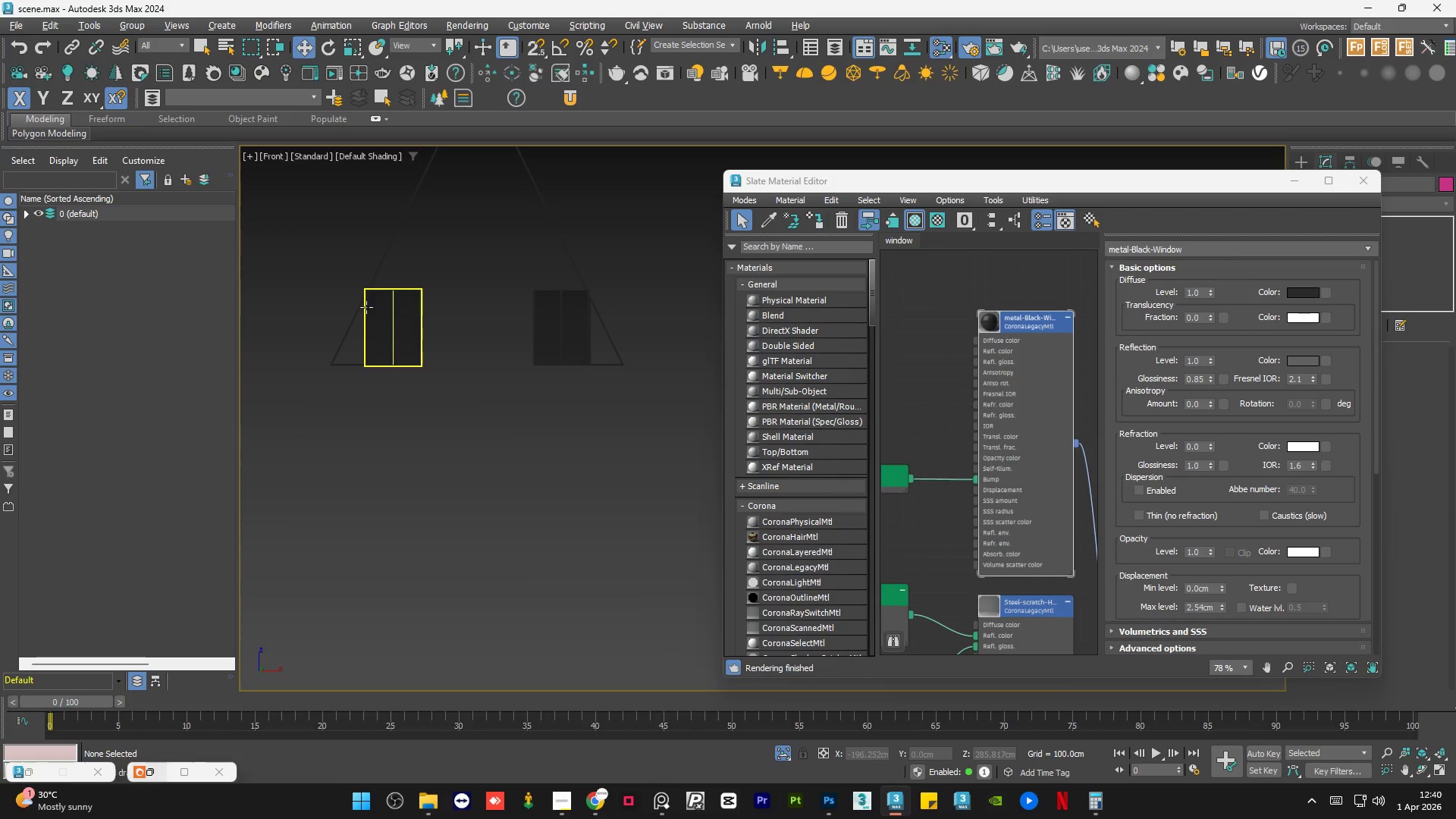 
scroll: coordinate [537, 423], scroll_direction: up, amount: 4.0
 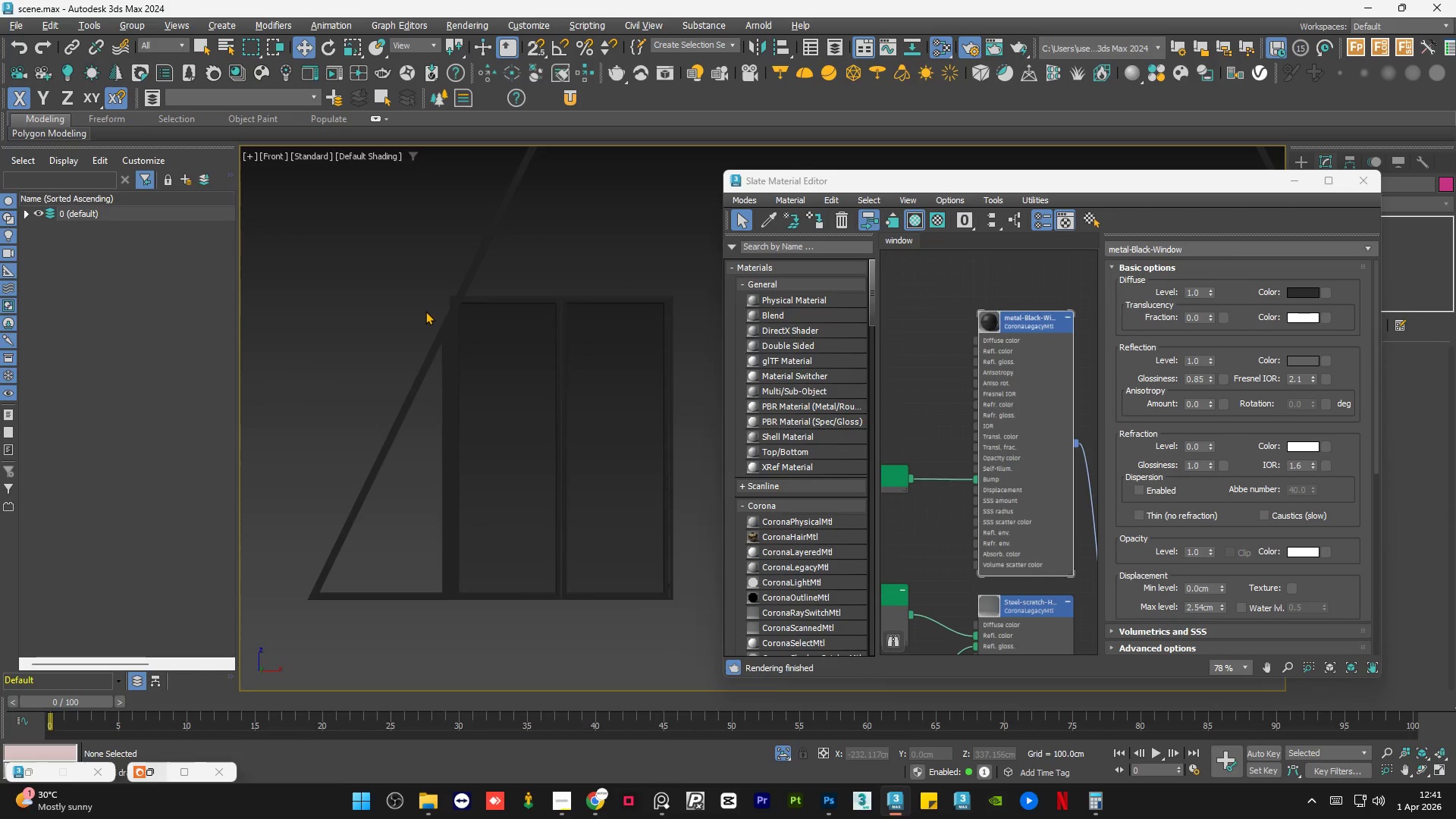 
left_click([425, 310])
 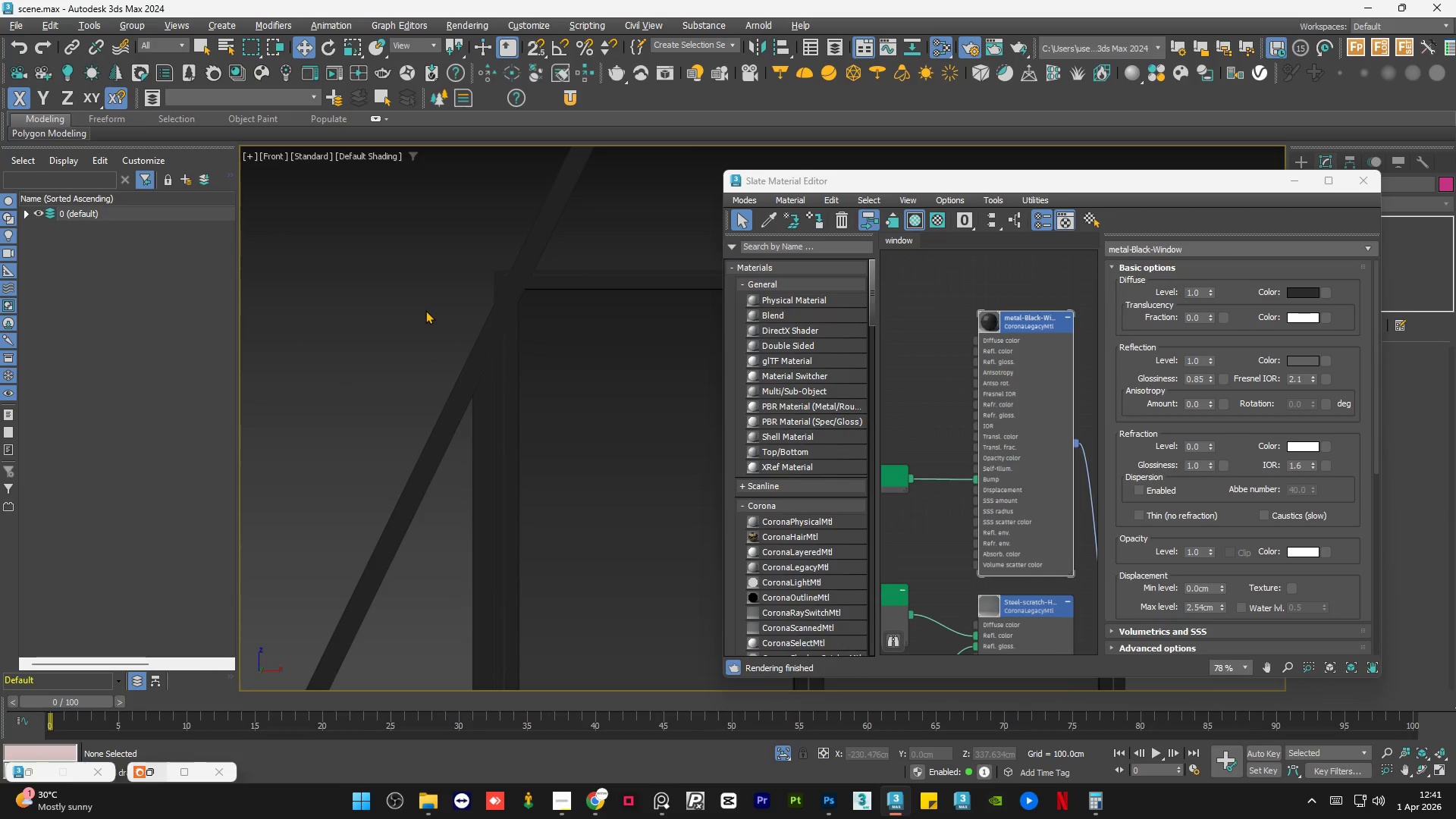 
scroll: coordinate [425, 310], scroll_direction: up, amount: 3.0
 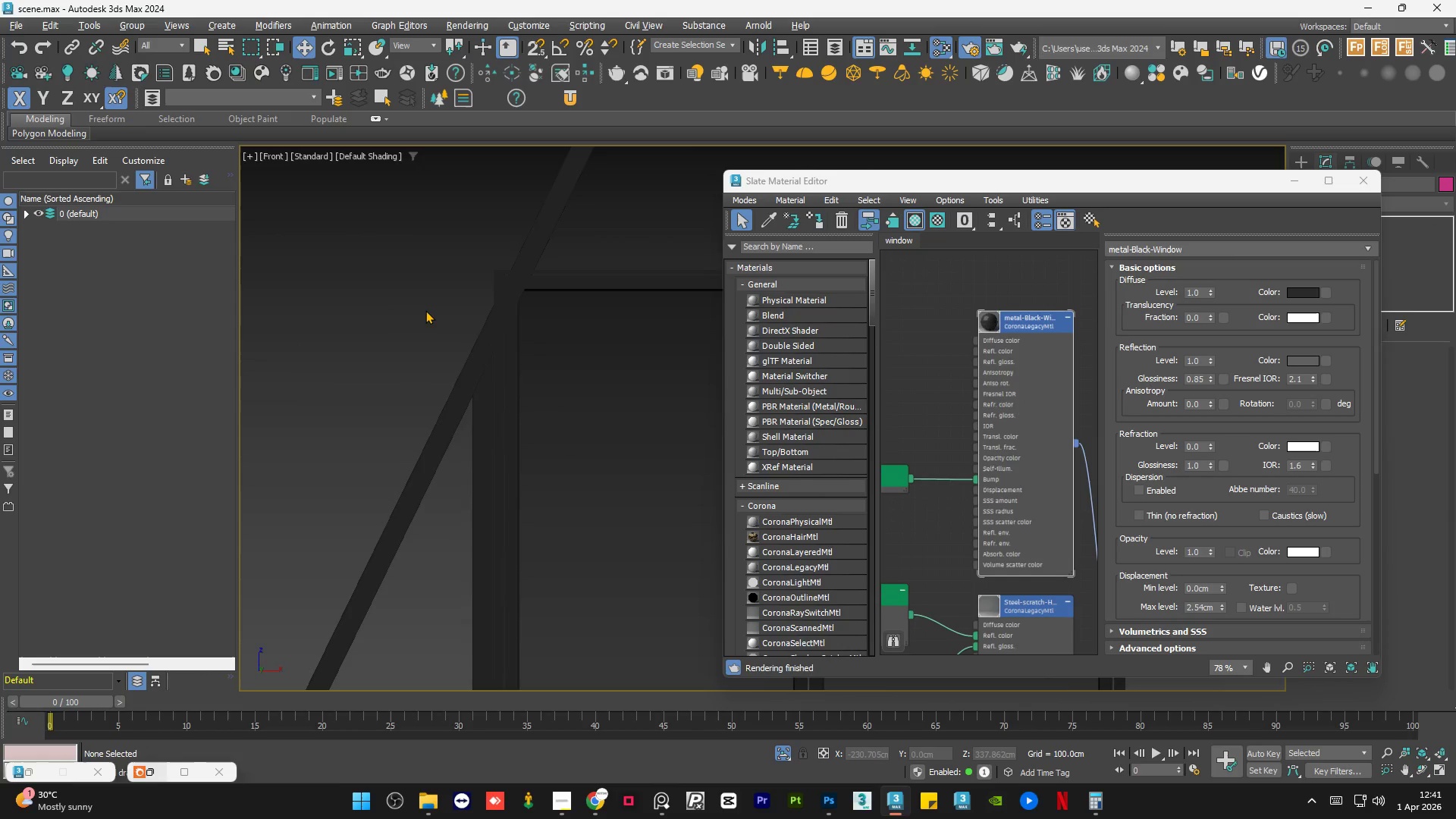 
scroll: coordinate [388, 362], scroll_direction: down, amount: 4.0
 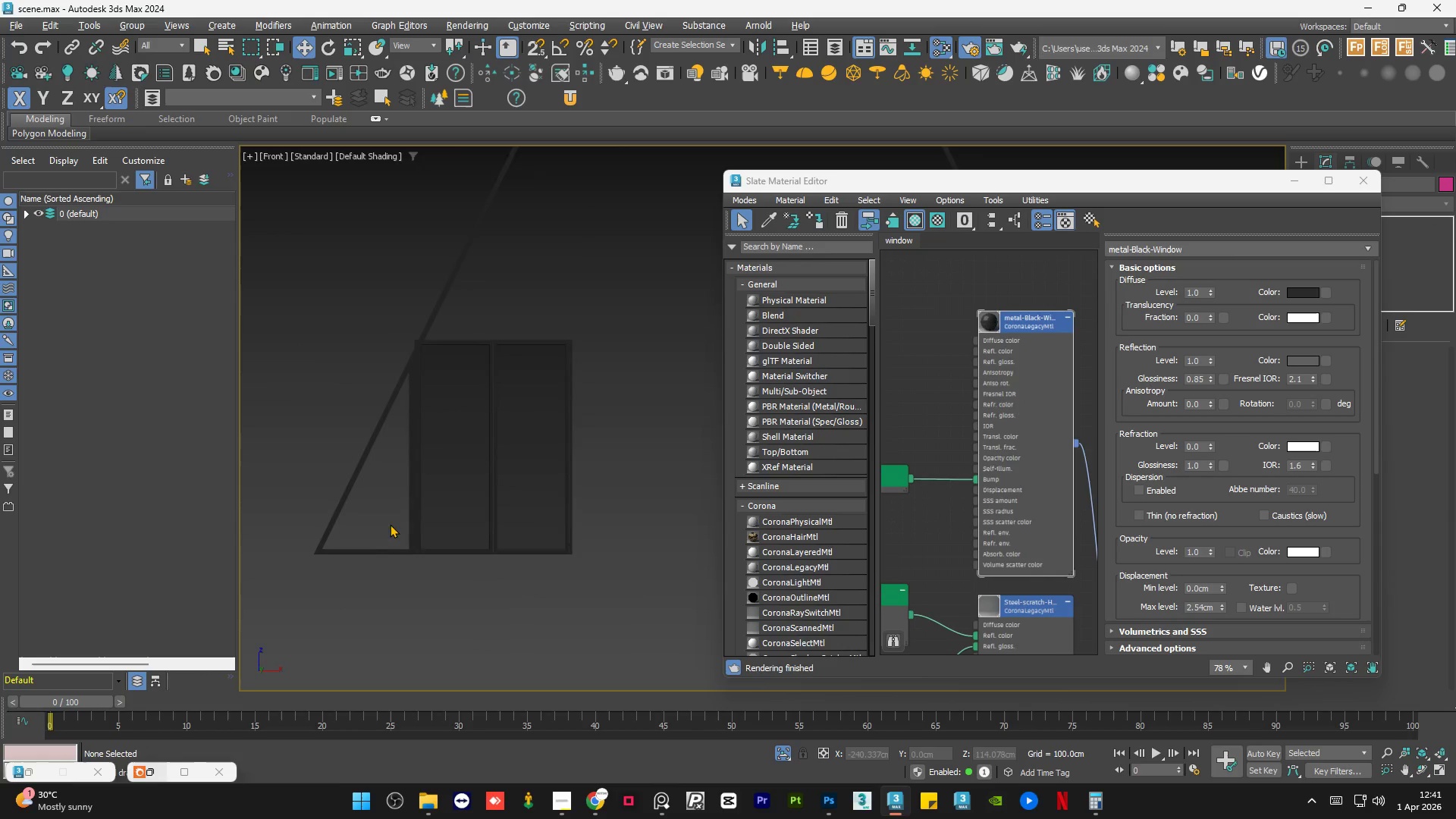 
scroll: coordinate [419, 453], scroll_direction: up, amount: 8.0
 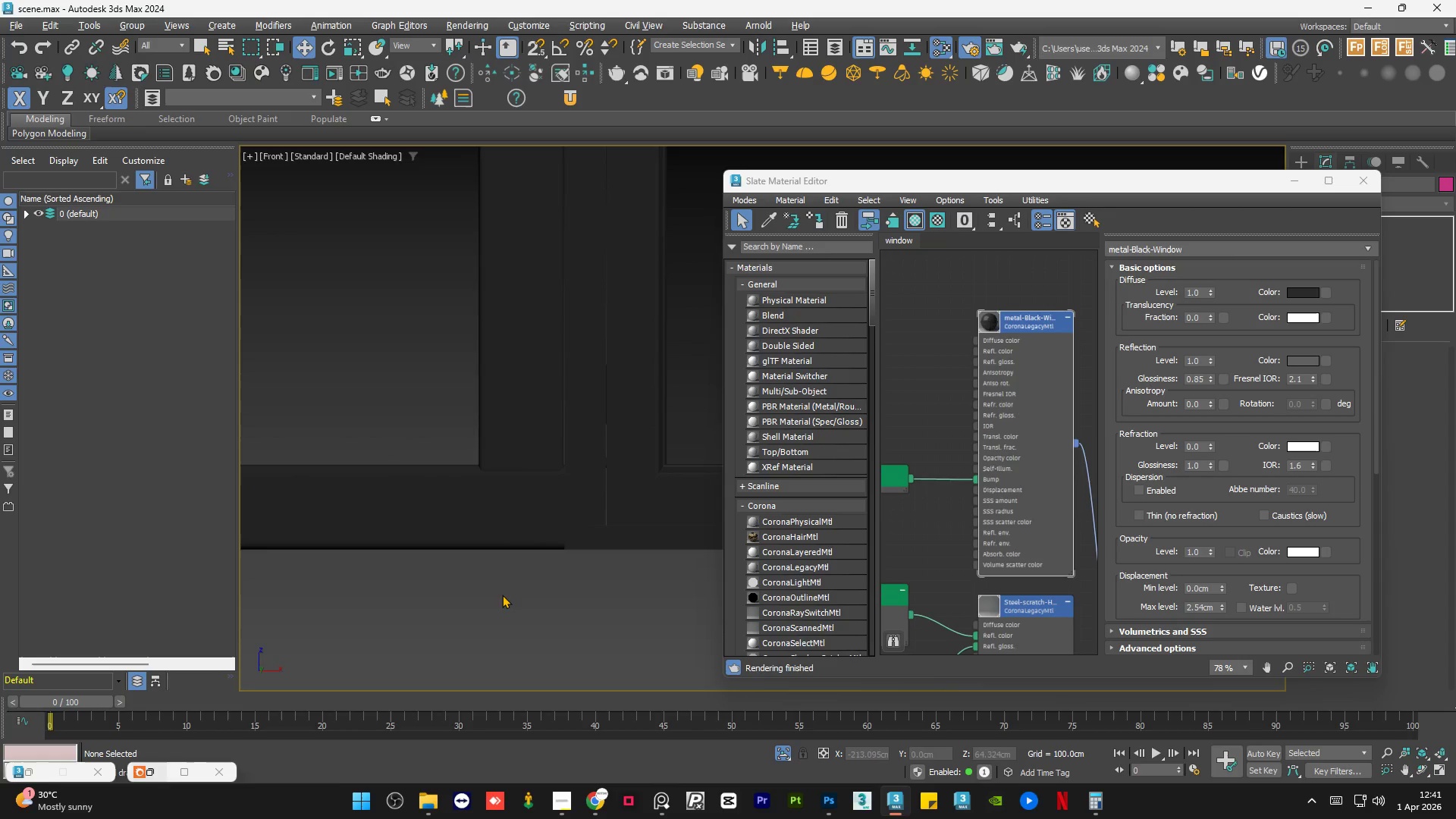 
left_click([502, 597])
 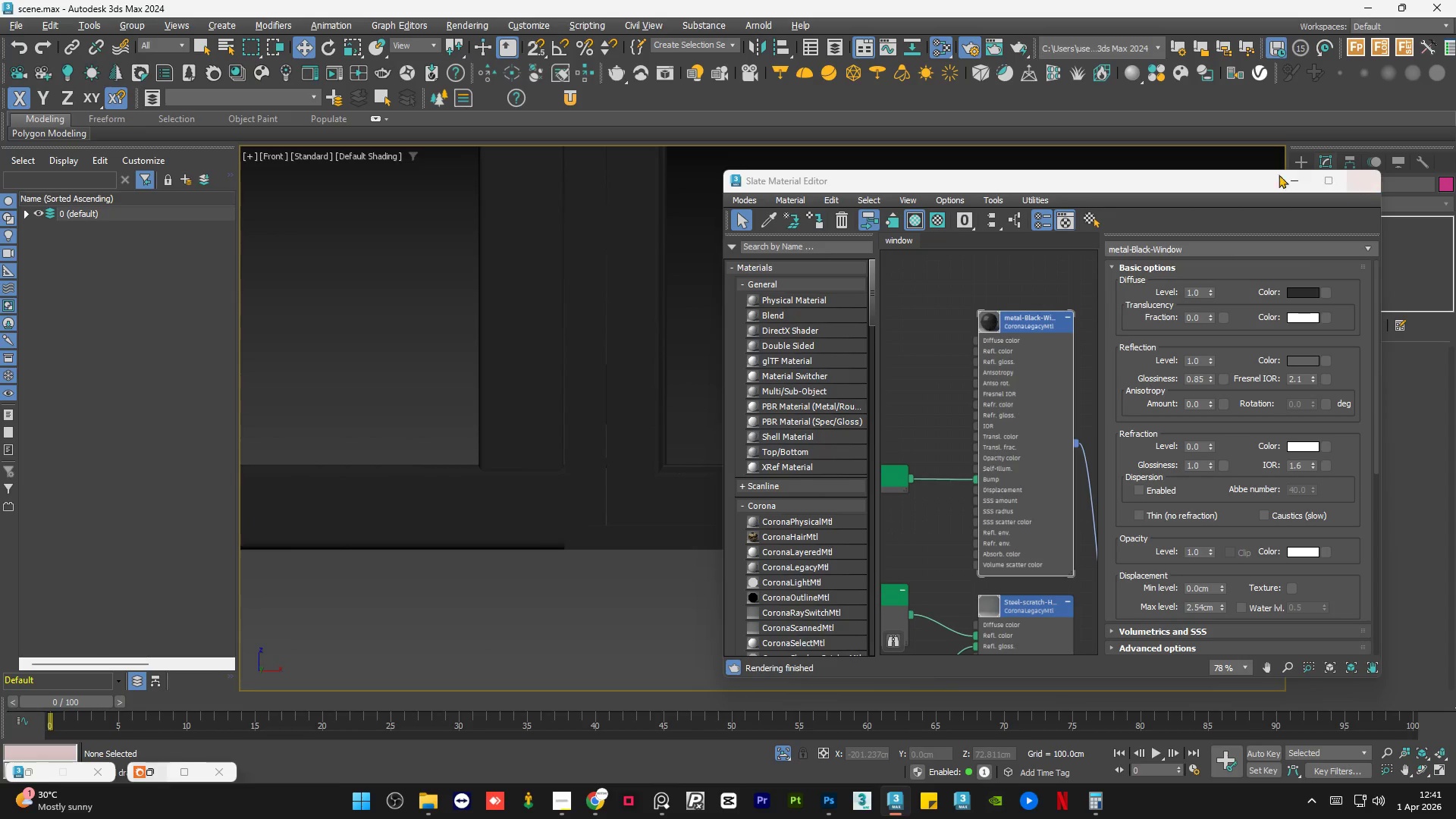 
left_click([1290, 184])
 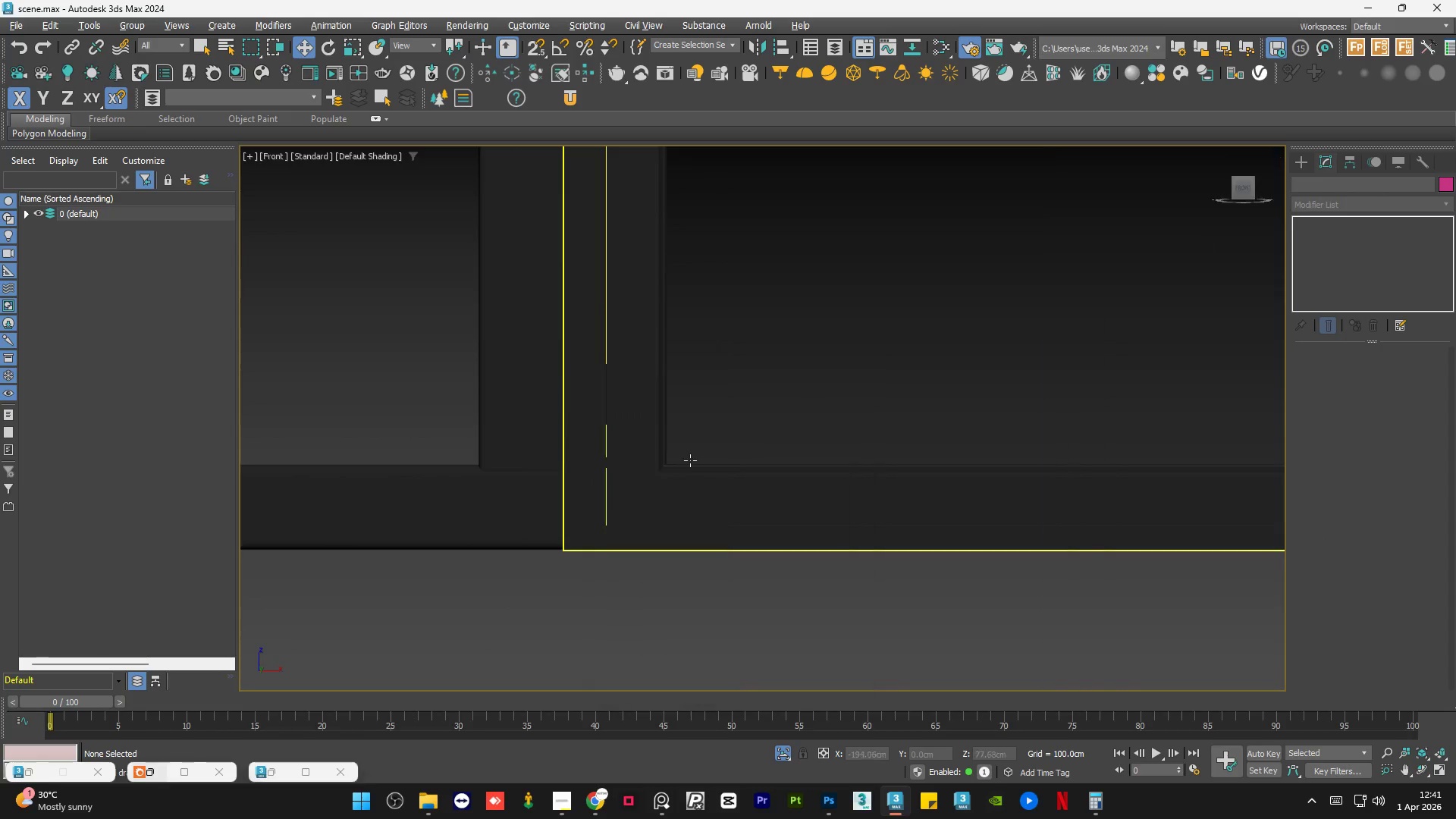 
left_click([528, 576])
 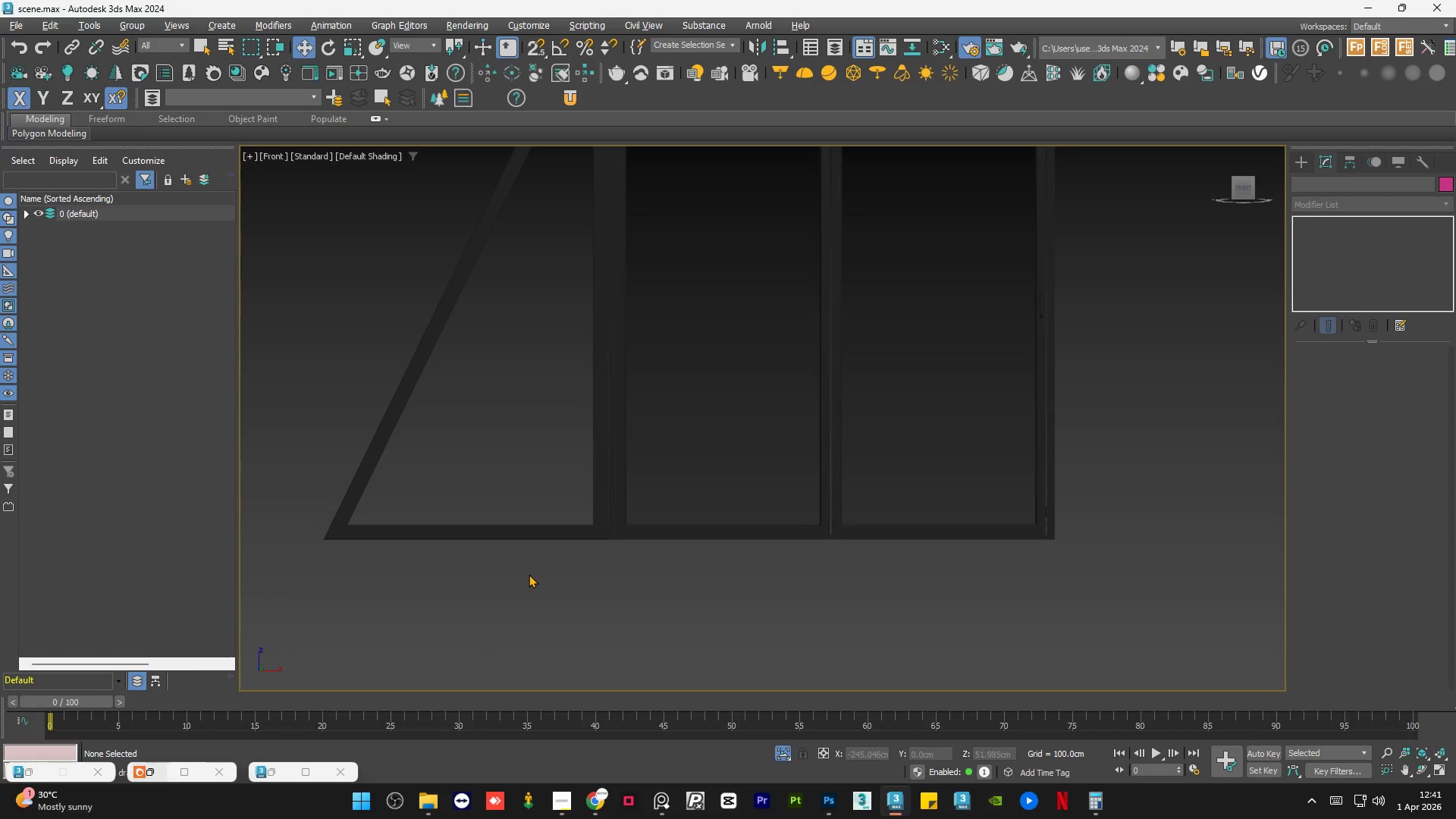 
scroll: coordinate [529, 574], scroll_direction: down, amount: 8.0
 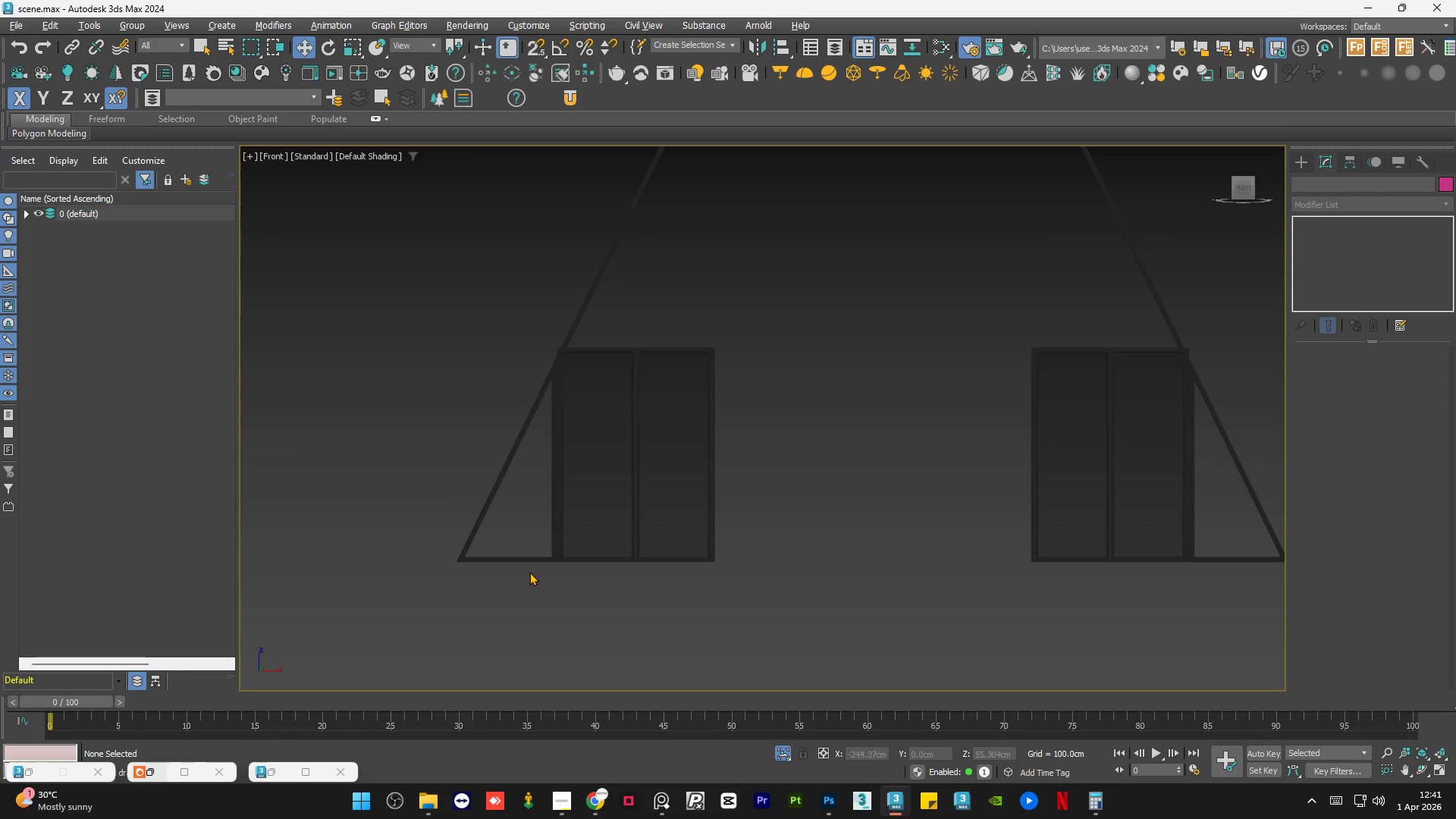 
hold_key(key=AltLeft, duration=0.66)
 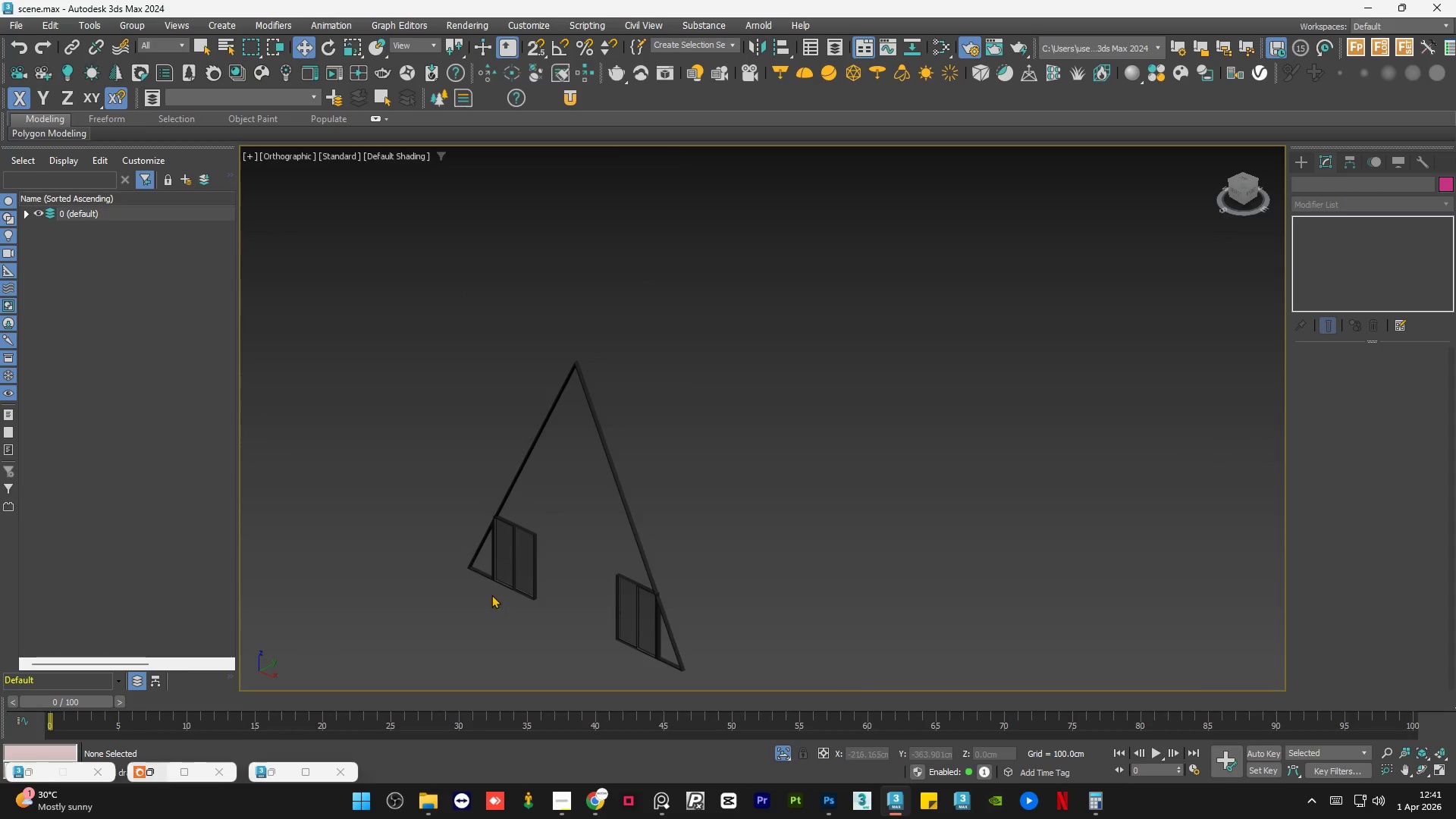 
scroll: coordinate [535, 569], scroll_direction: down, amount: 3.0
 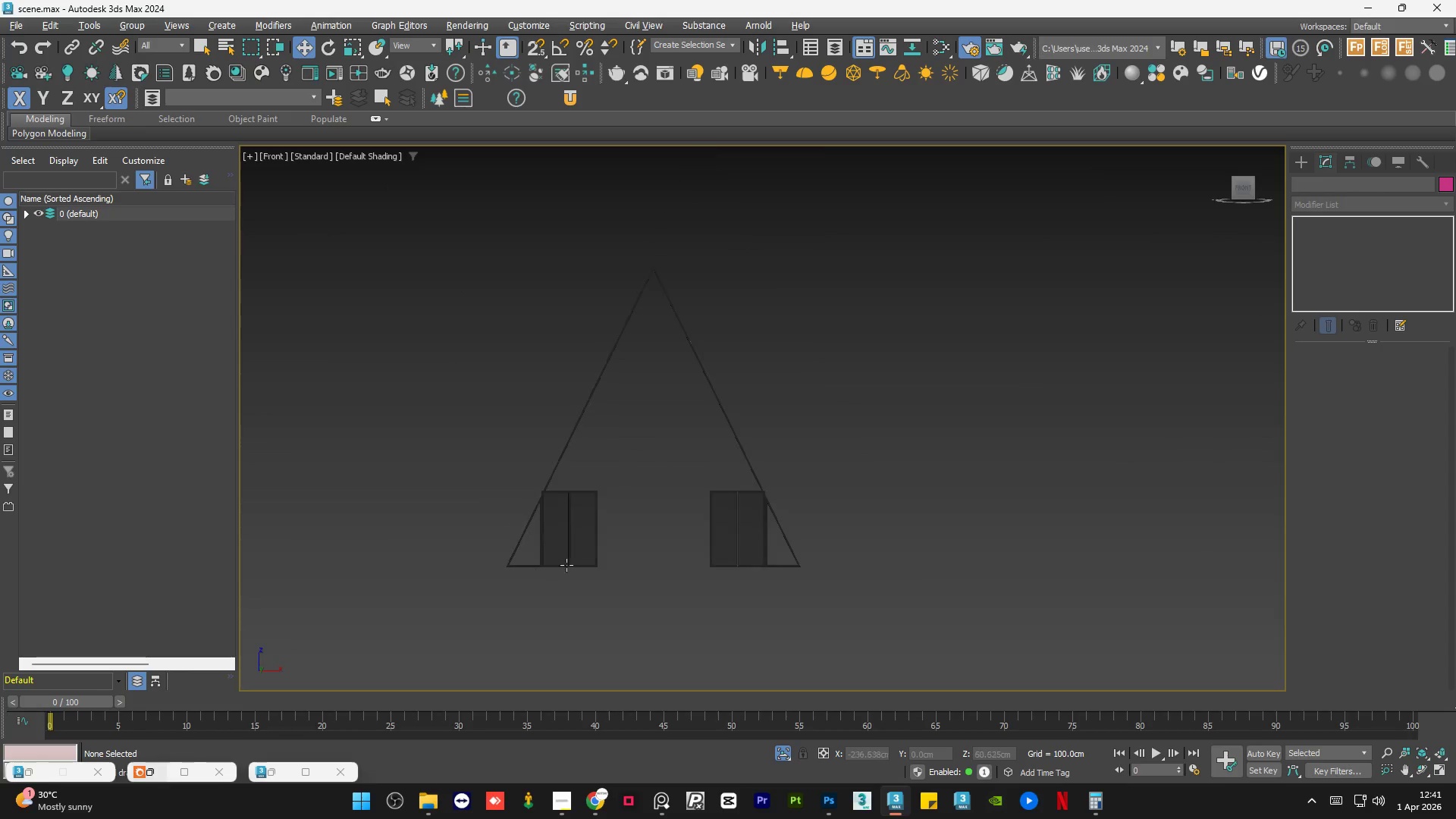 
scroll: coordinate [548, 636], scroll_direction: up, amount: 12.0
 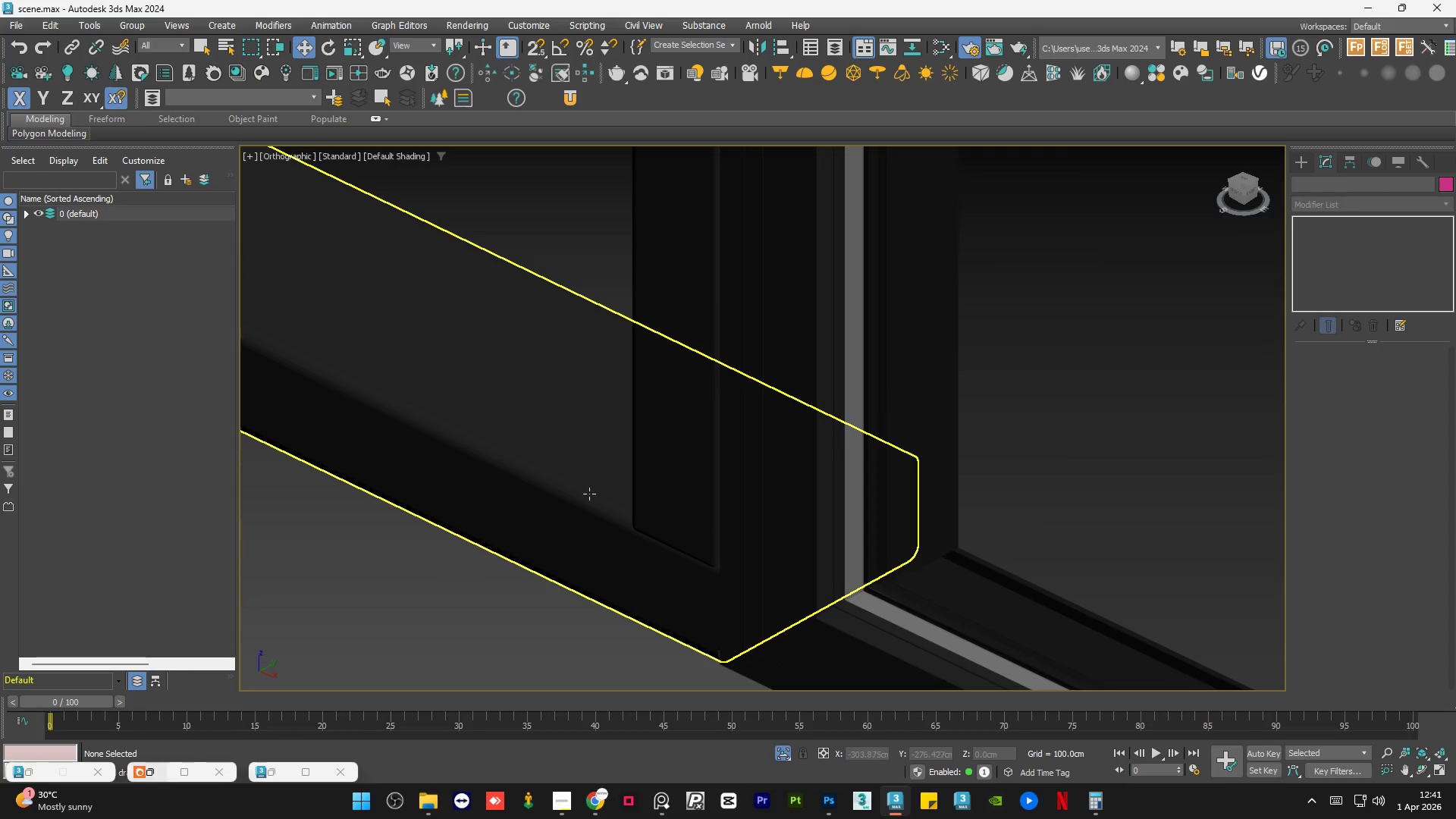 
scroll: coordinate [510, 490], scroll_direction: down, amount: 8.0
 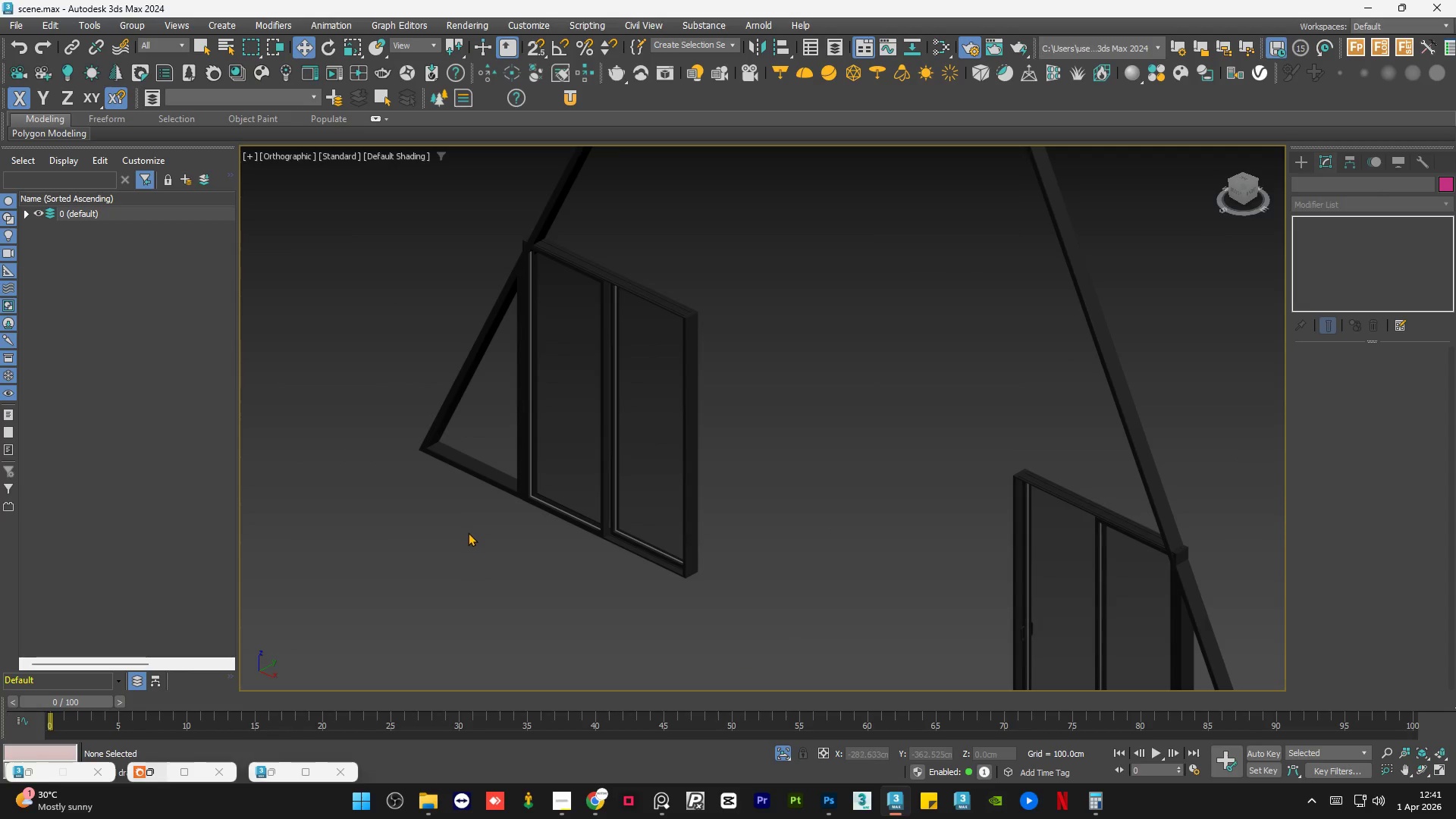 
key(Control+S)
 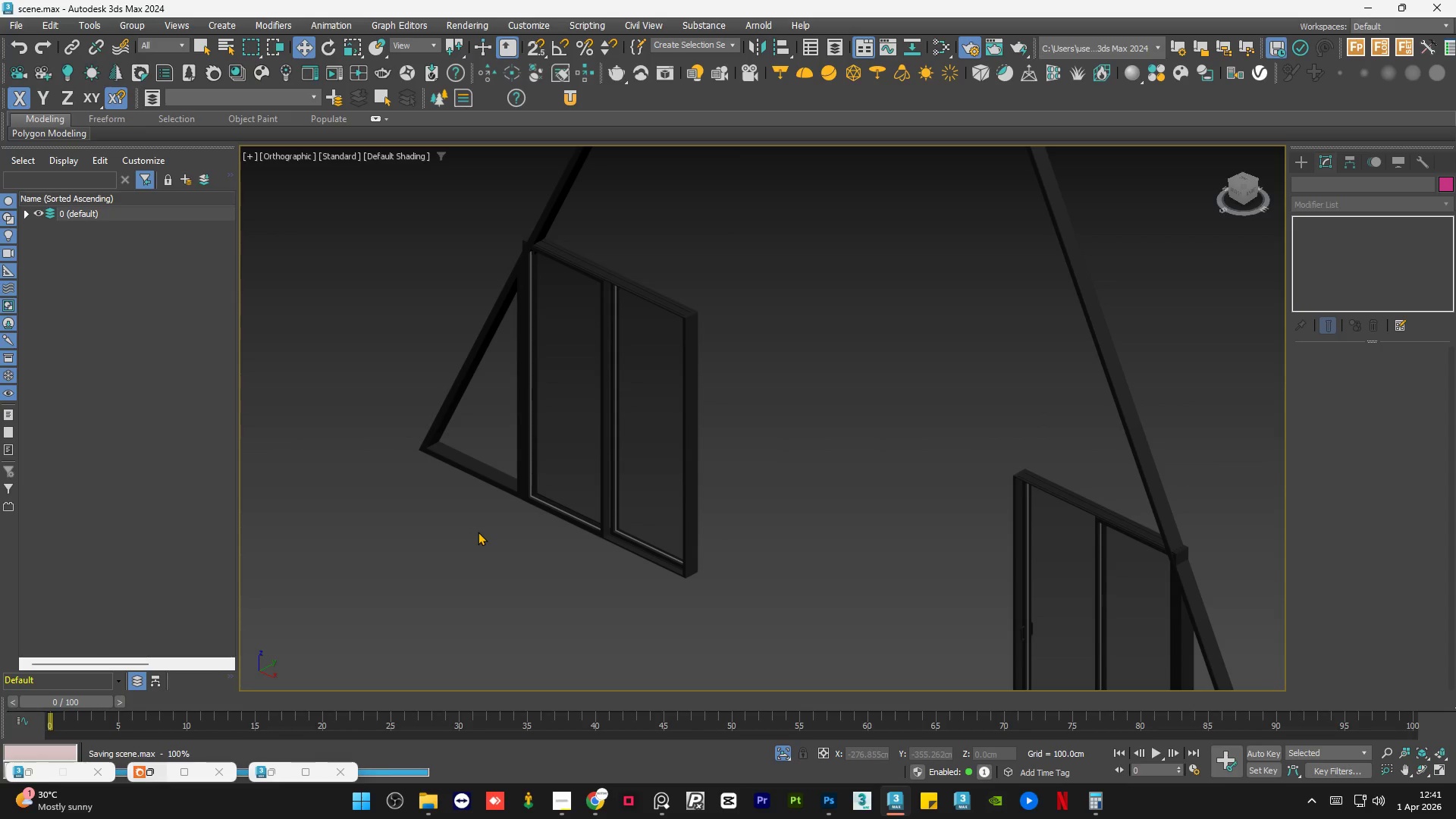 
scroll: coordinate [530, 544], scroll_direction: up, amount: 12.0
 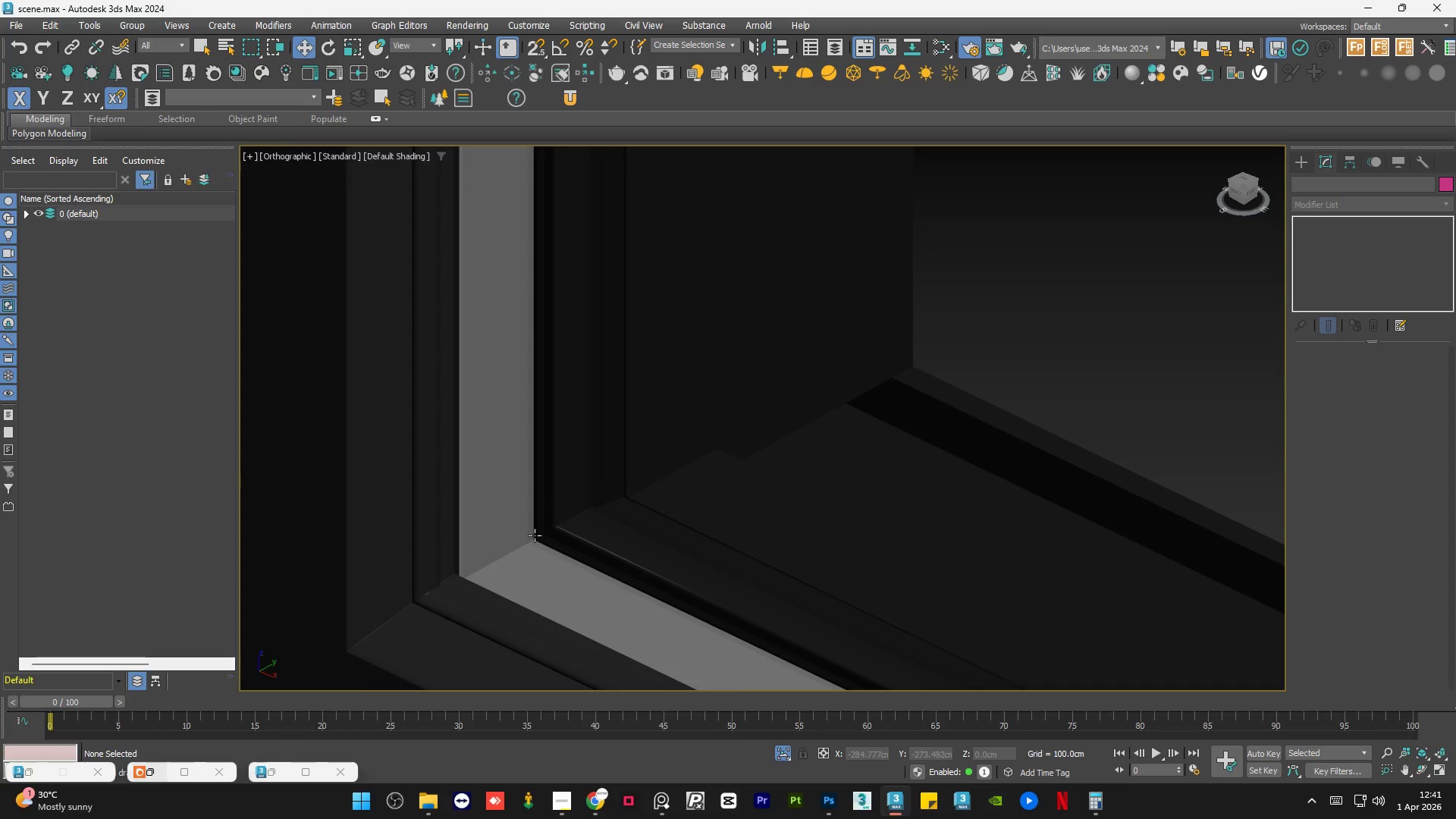 
mouse_move([532, 531])
 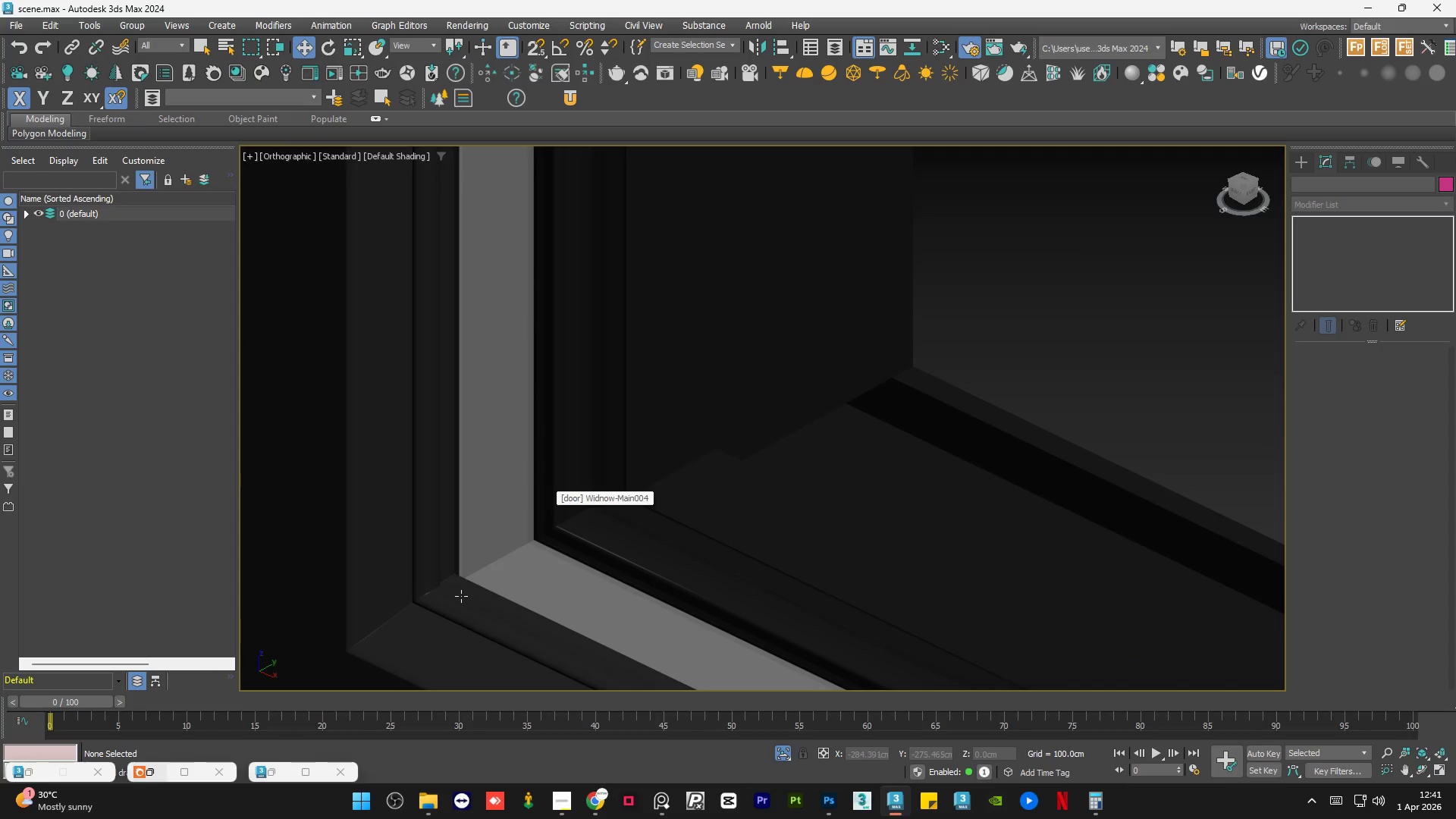 
scroll: coordinate [461, 596], scroll_direction: up, amount: 4.0
 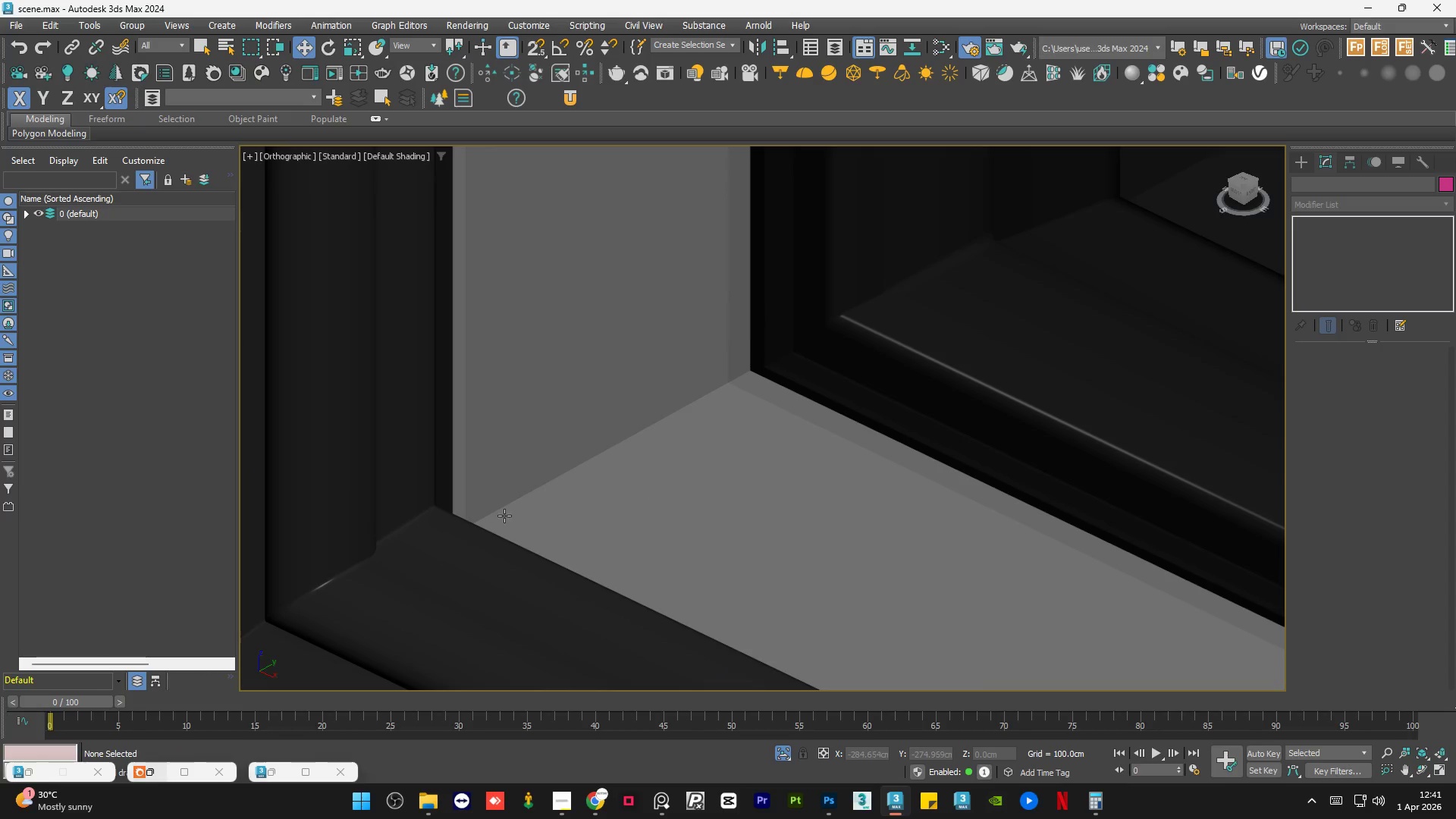 
scroll: coordinate [504, 515], scroll_direction: down, amount: 12.0
 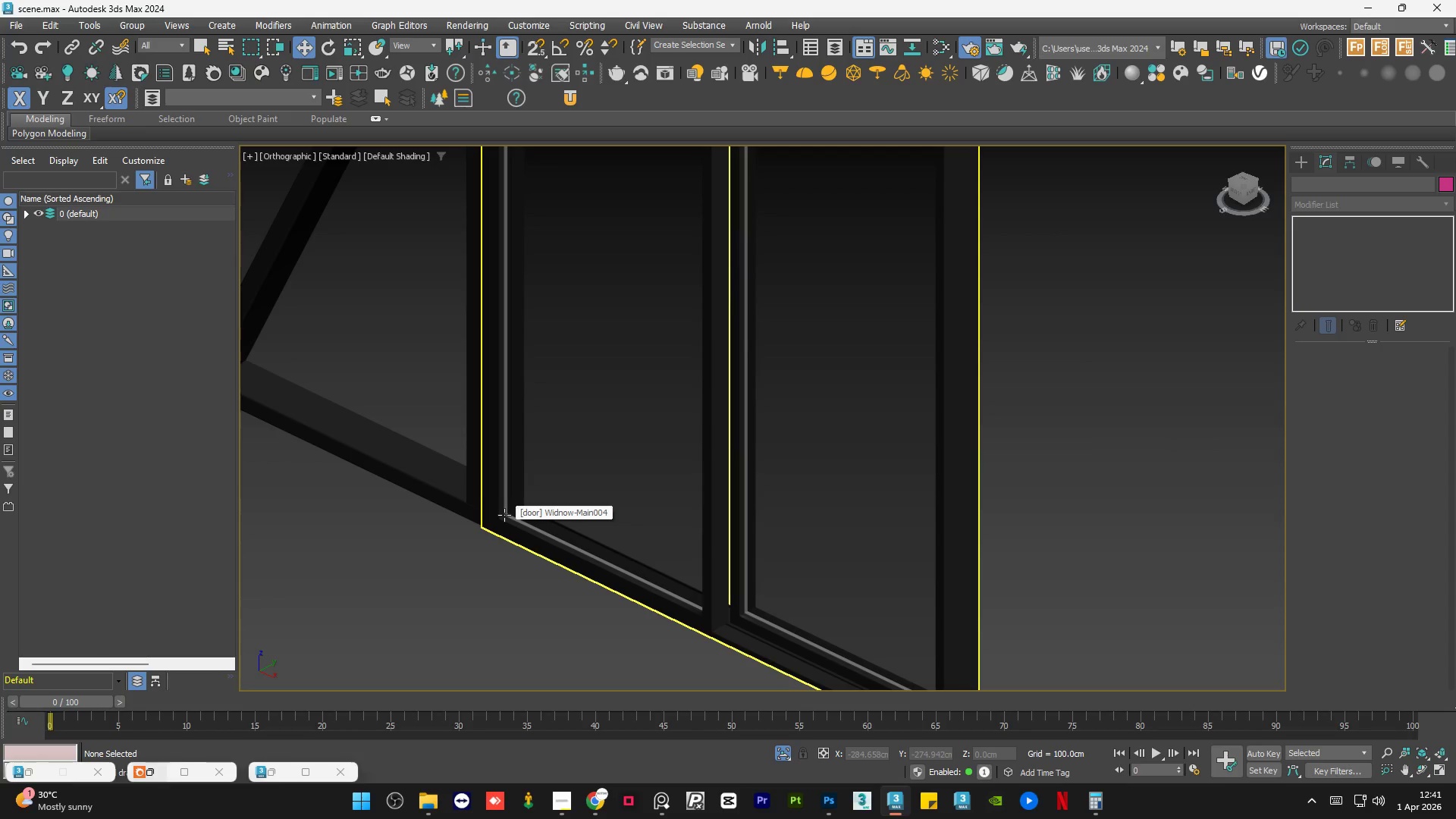 
left_click([607, 440])
 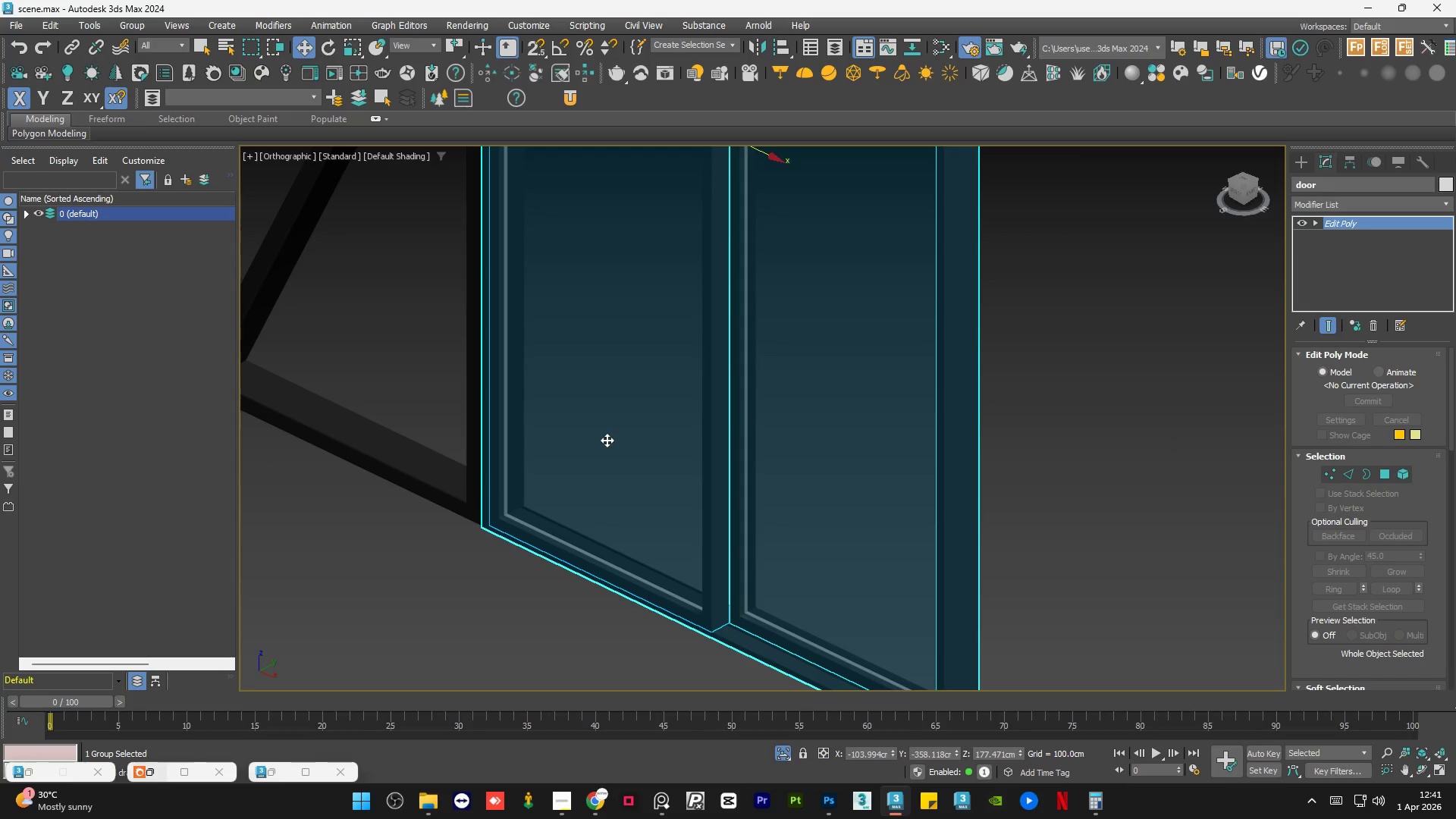 
hold_key(key=AltLeft, duration=0.8)
 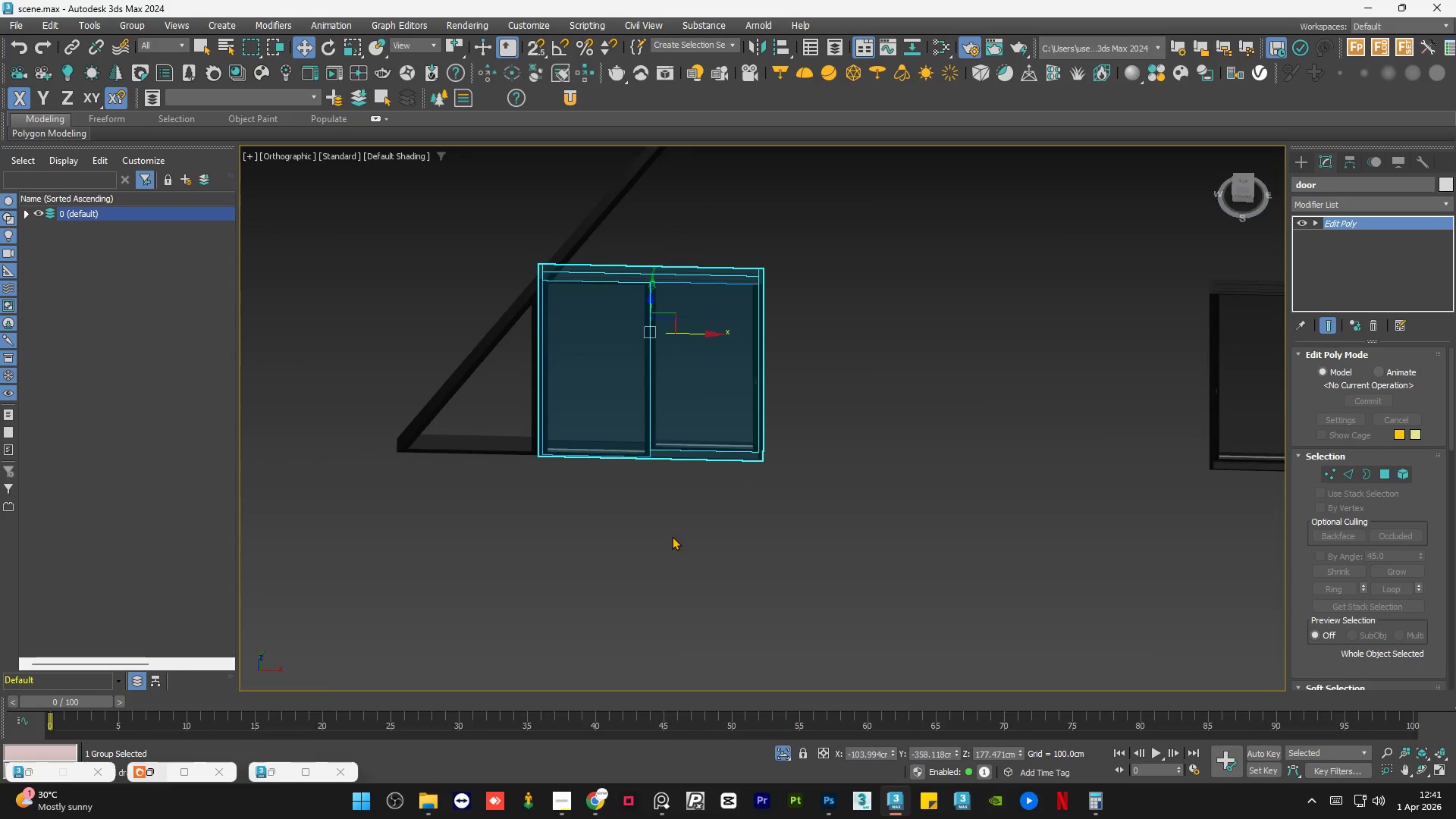 
scroll: coordinate [607, 440], scroll_direction: down, amount: 3.0
 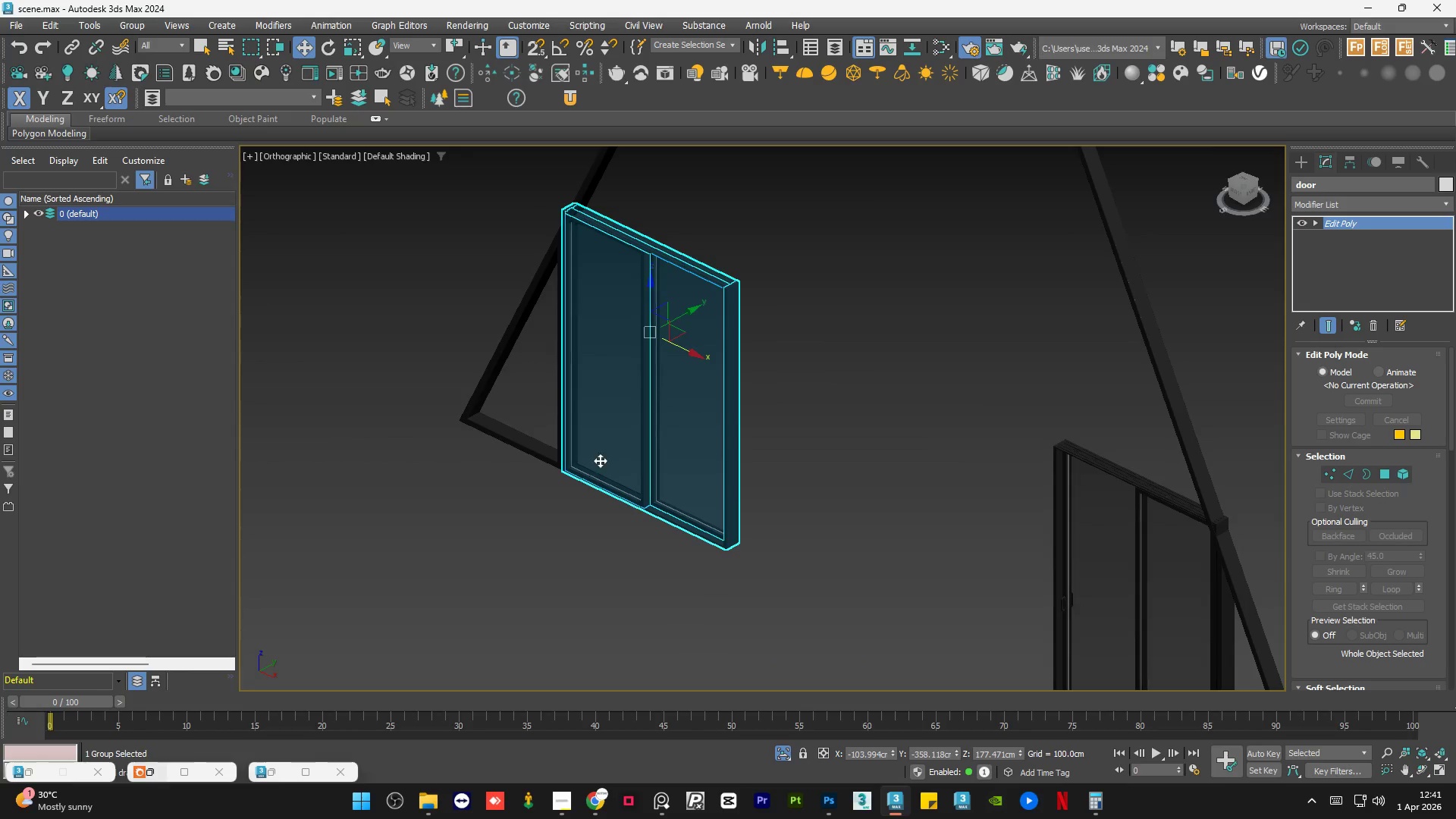 
left_click([672, 536])
 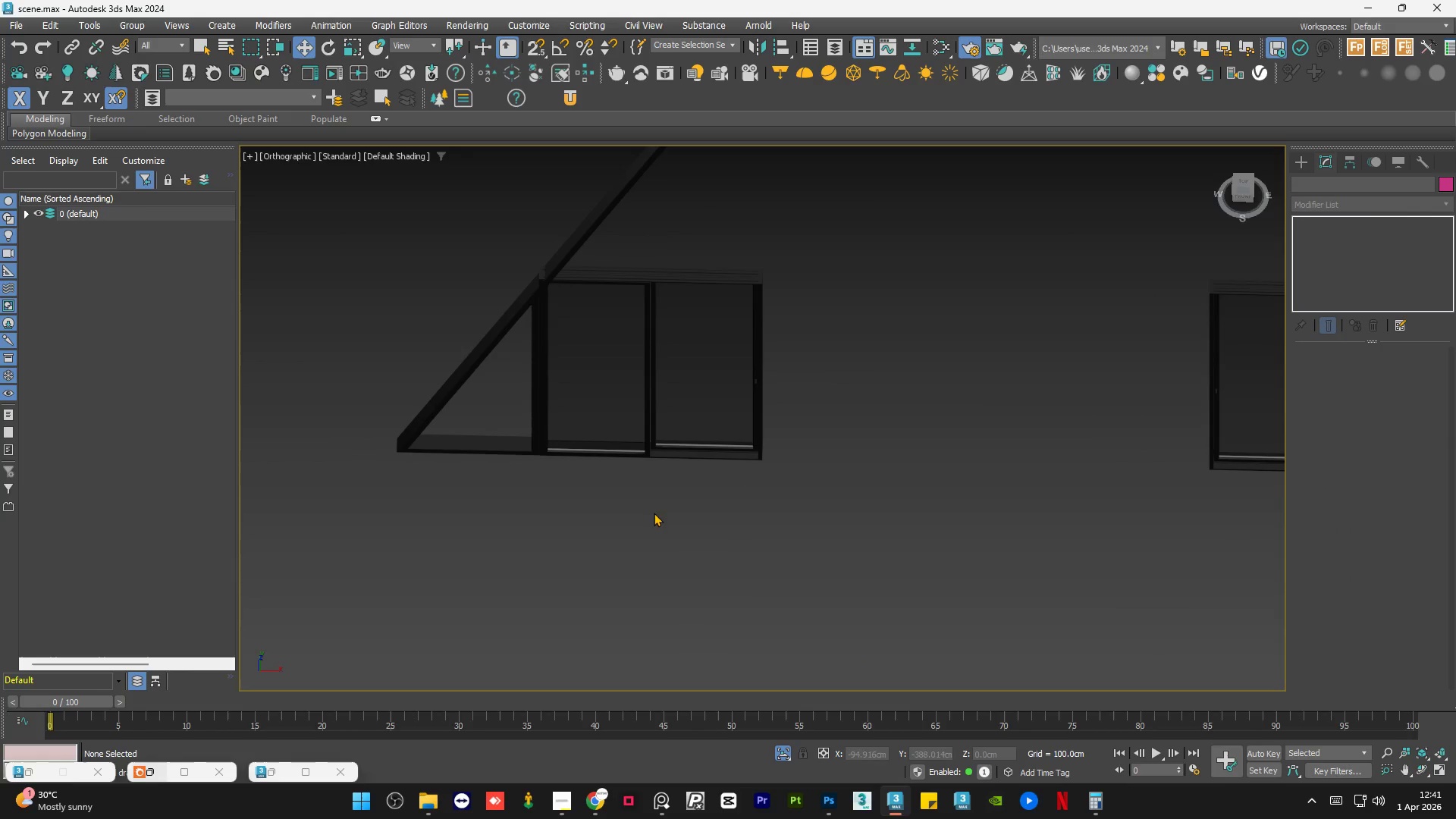 
hold_key(key=AltLeft, duration=0.75)
 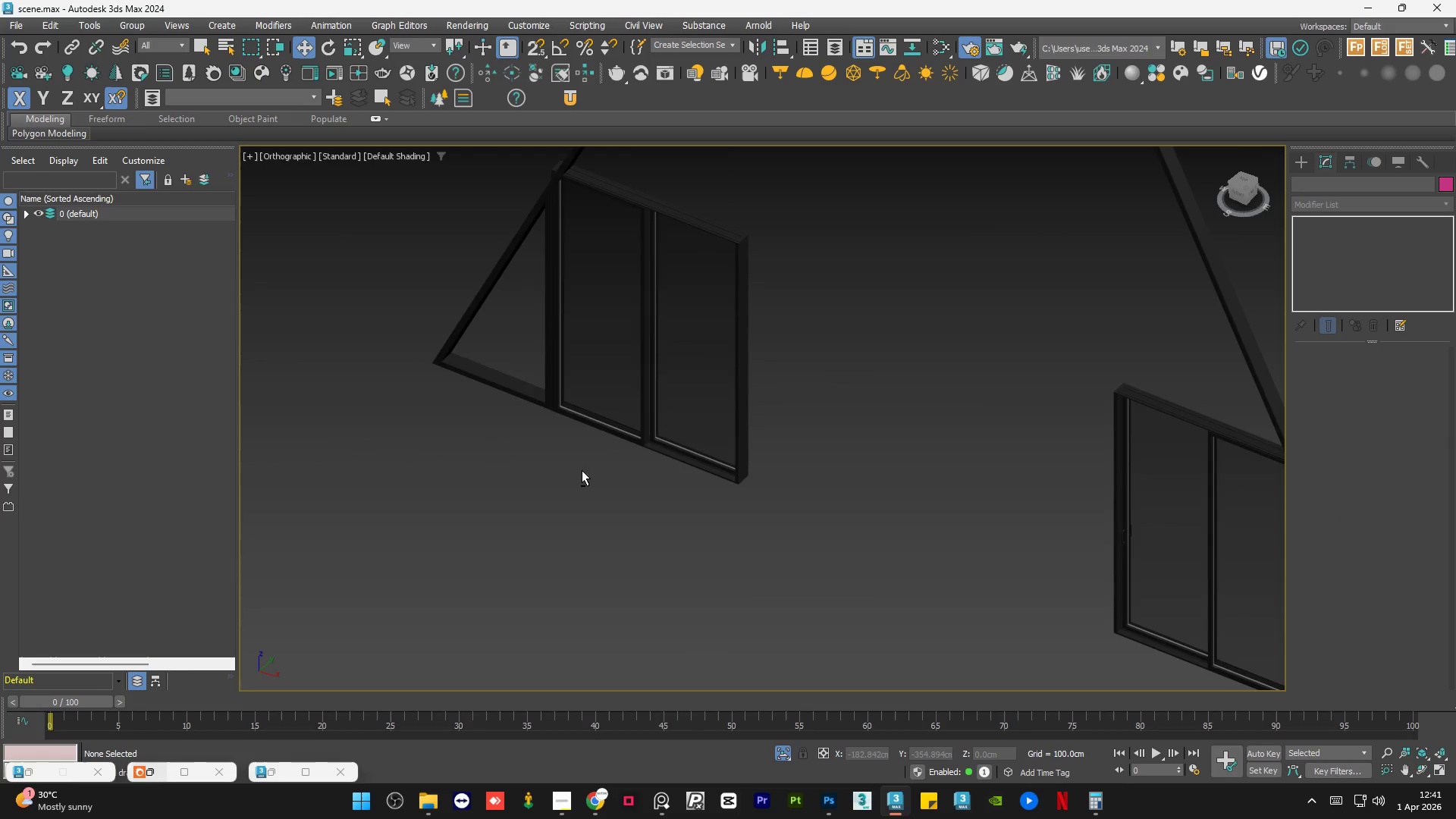 
scroll: coordinate [582, 470], scroll_direction: down, amount: 1.0
 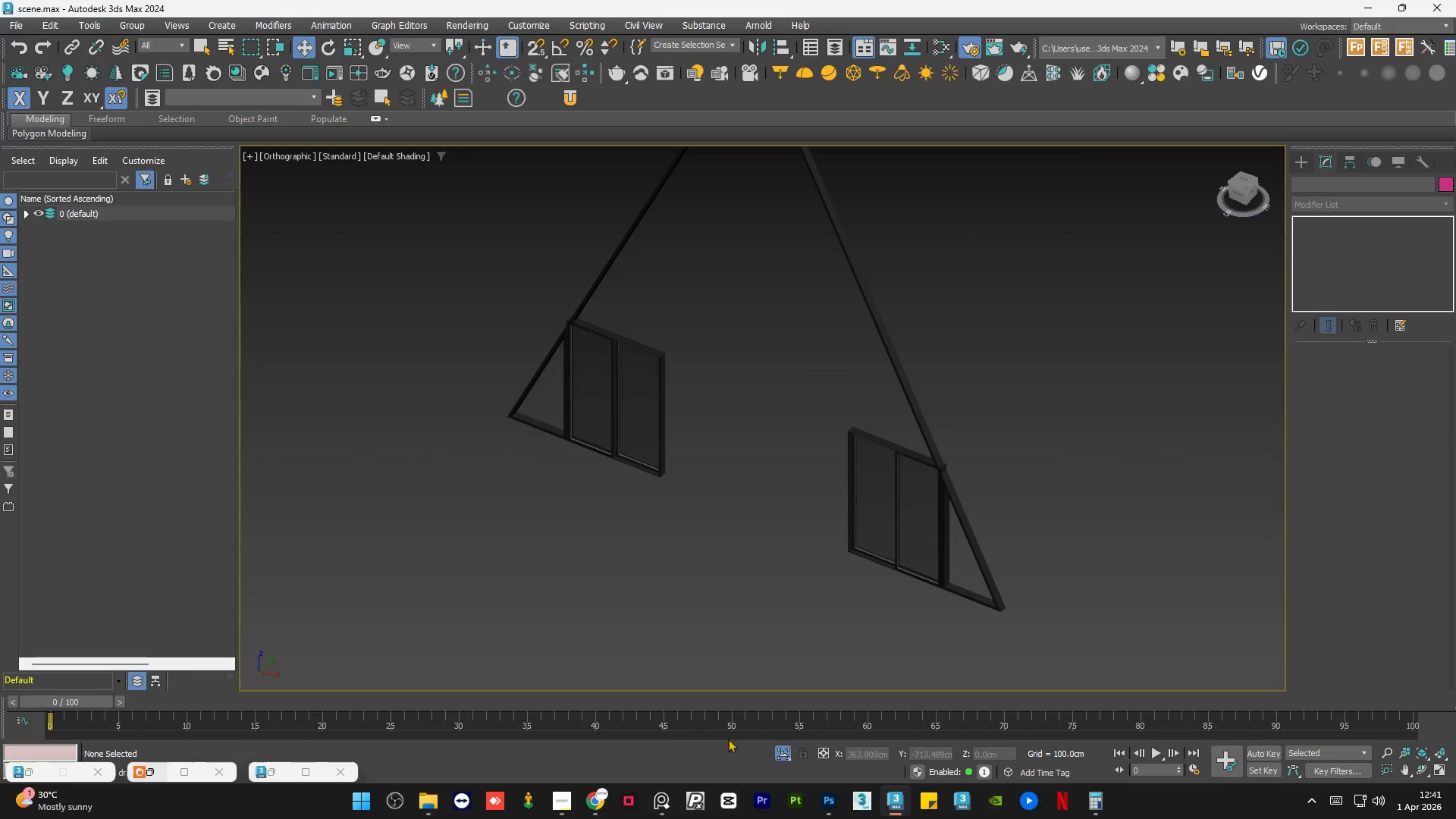 
left_click([663, 812])
 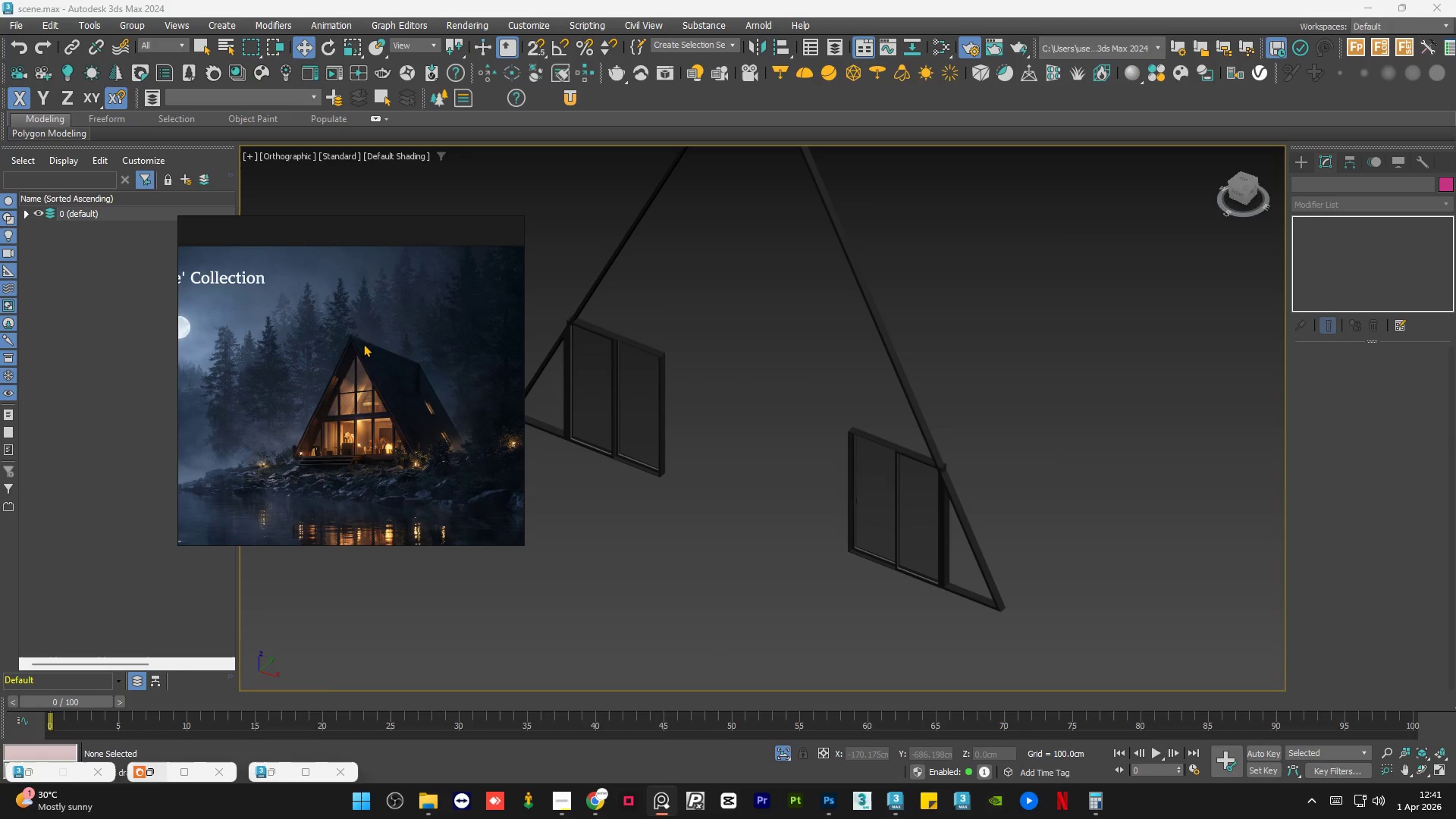 
scroll: coordinate [347, 395], scroll_direction: up, amount: 7.0
 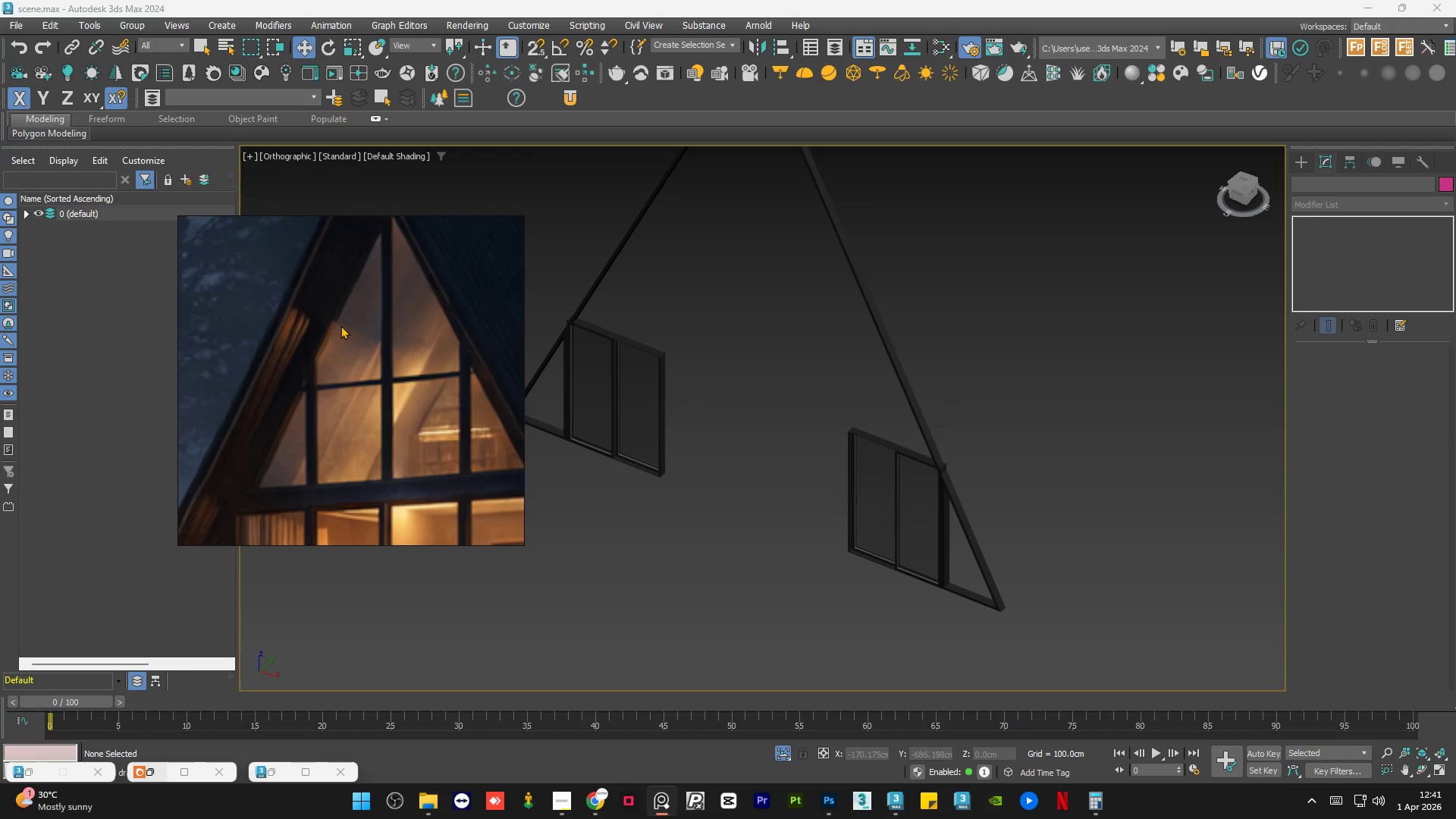 
scroll: coordinate [322, 408], scroll_direction: down, amount: 4.0
 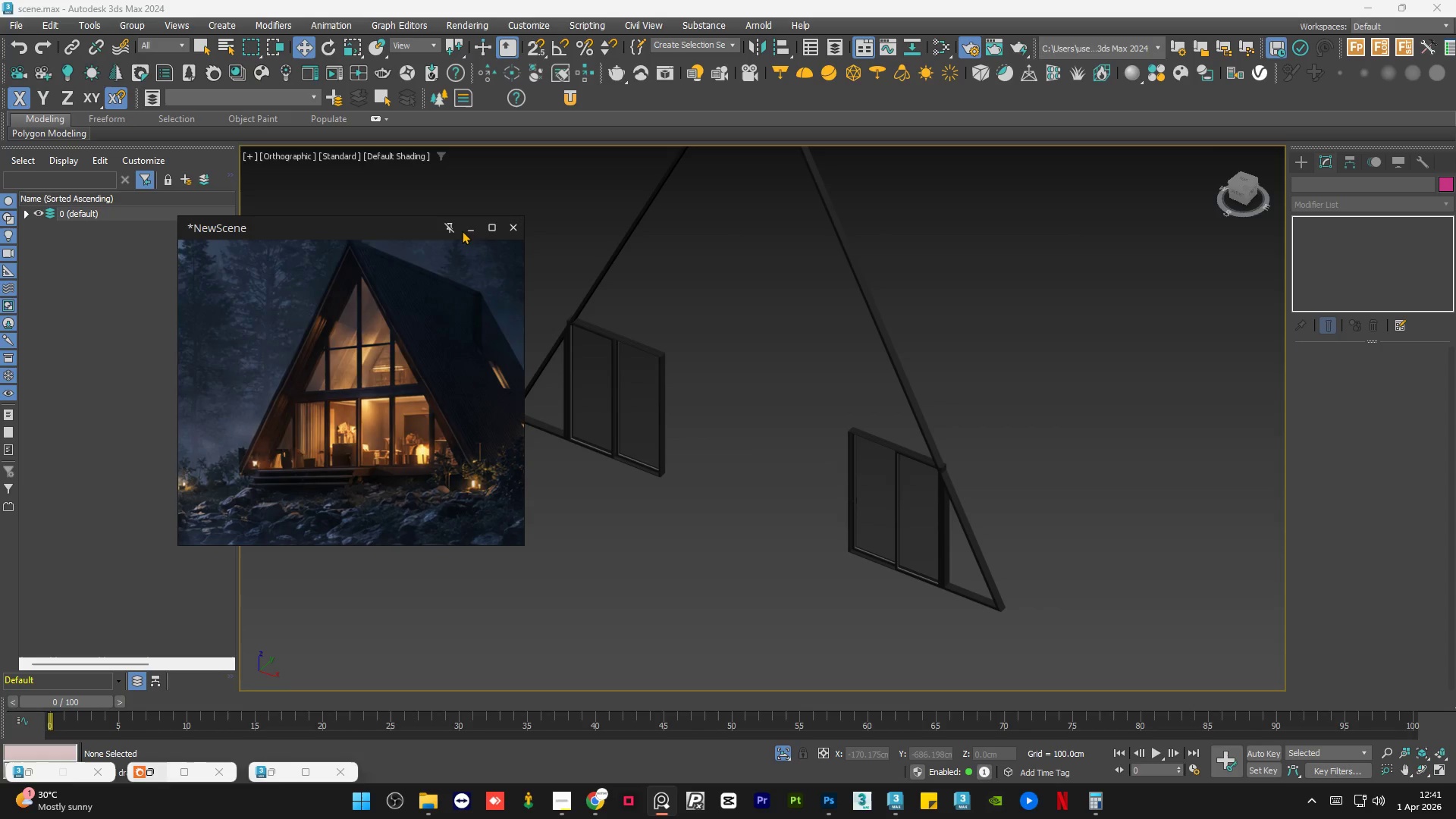 
left_click([465, 230])
 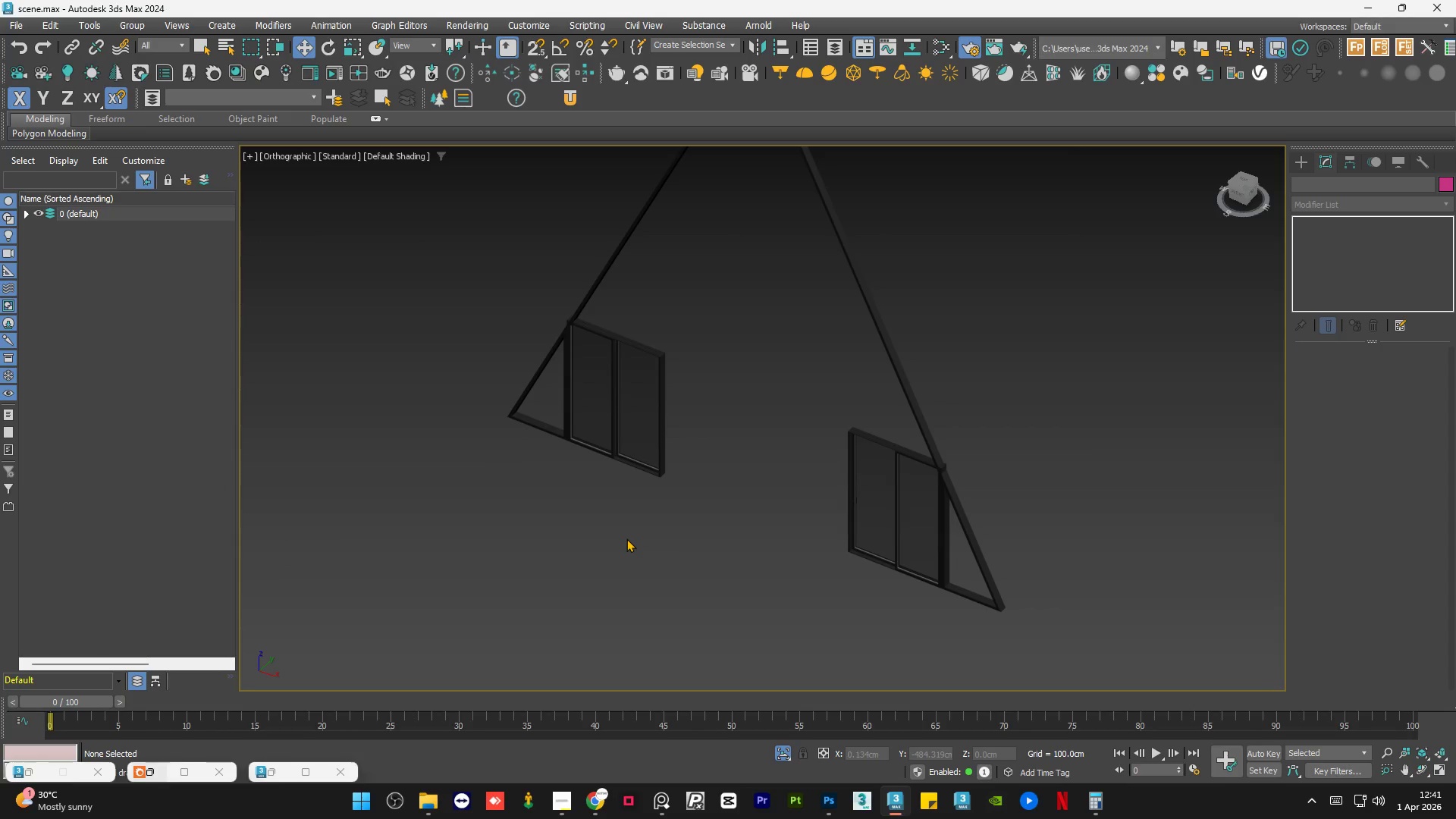 
left_click([626, 538])
 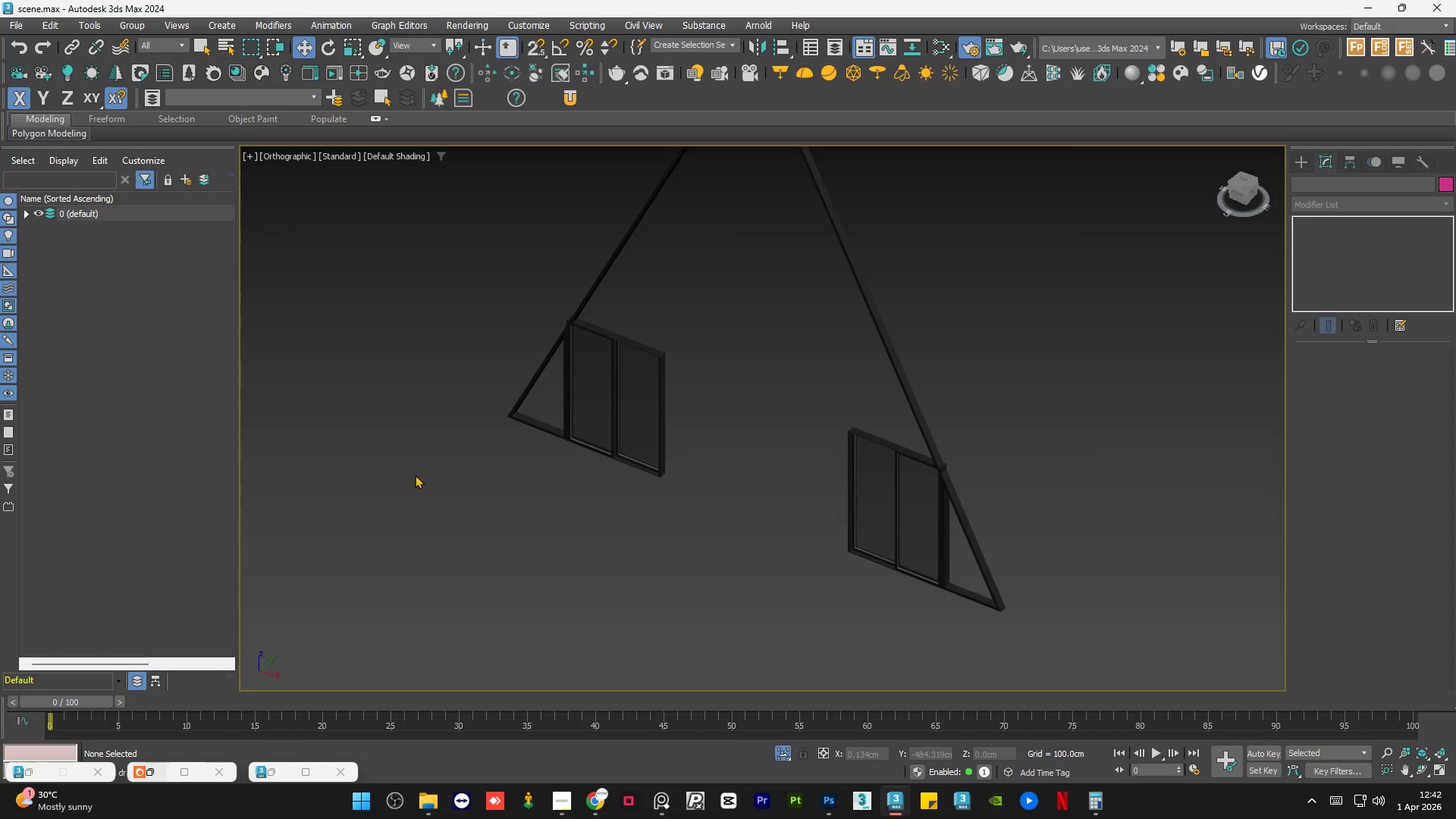 
wait(32.42)
 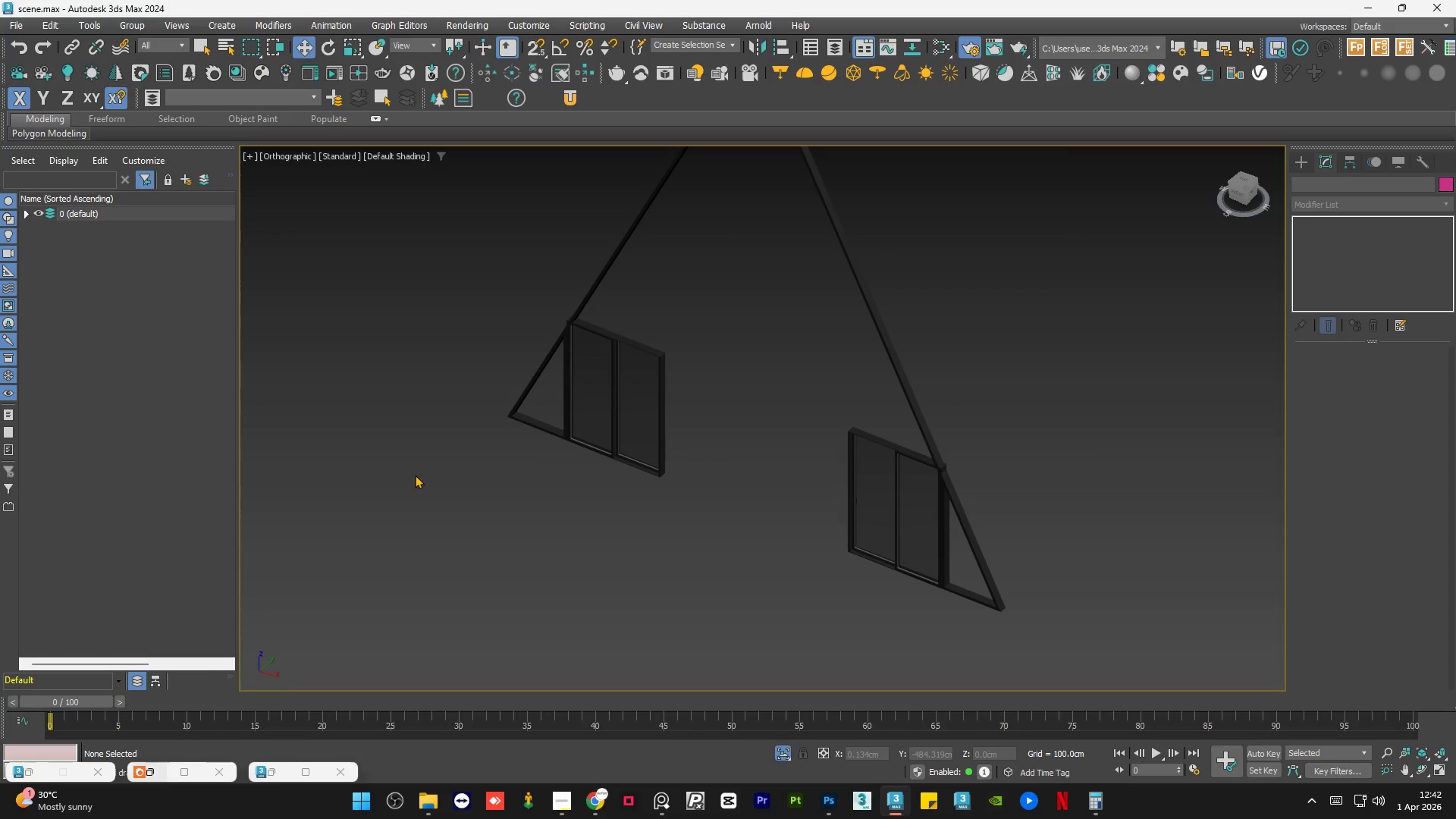 
left_click([474, 397])
 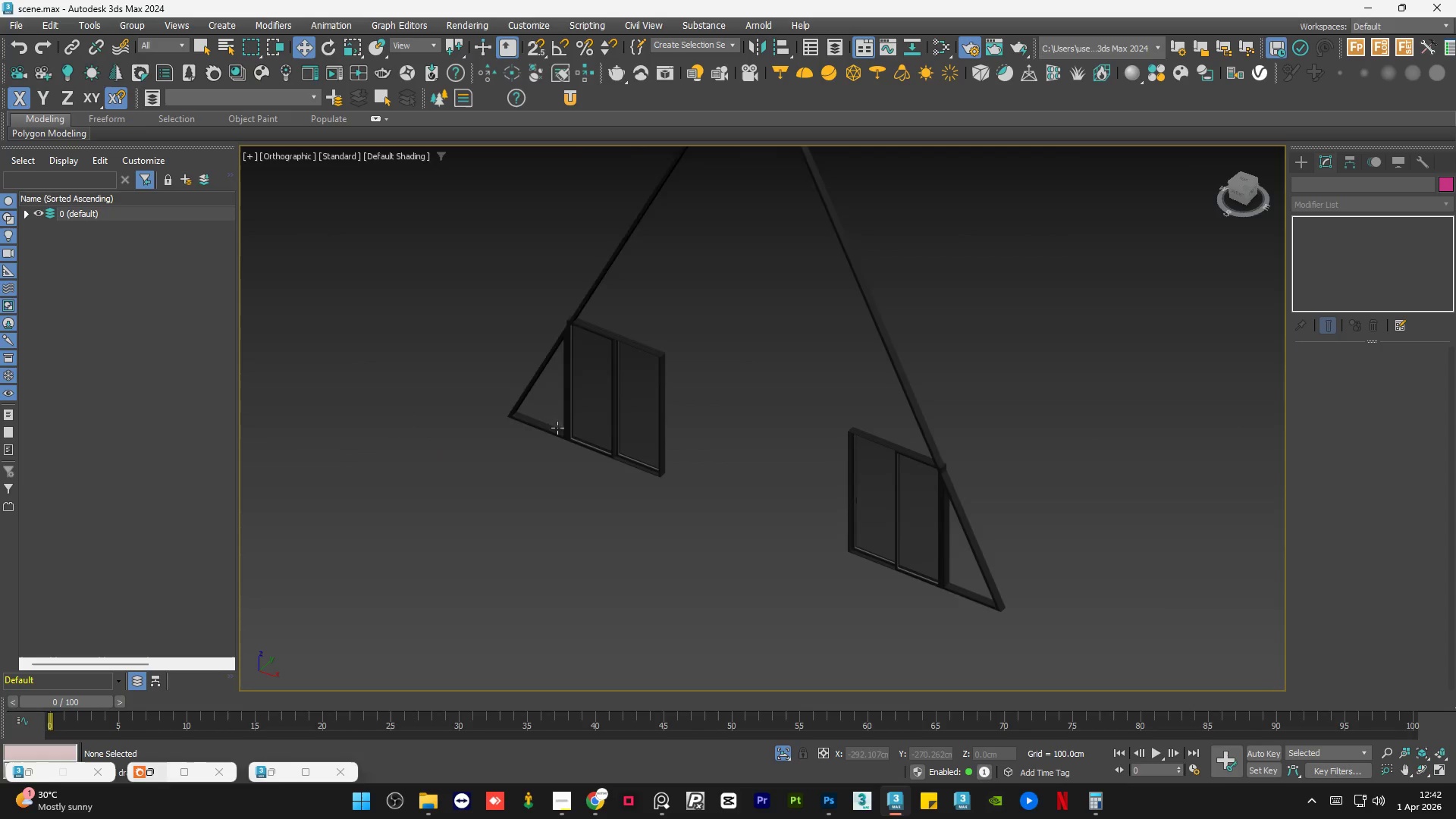 
scroll: coordinate [560, 429], scroll_direction: up, amount: 2.0
 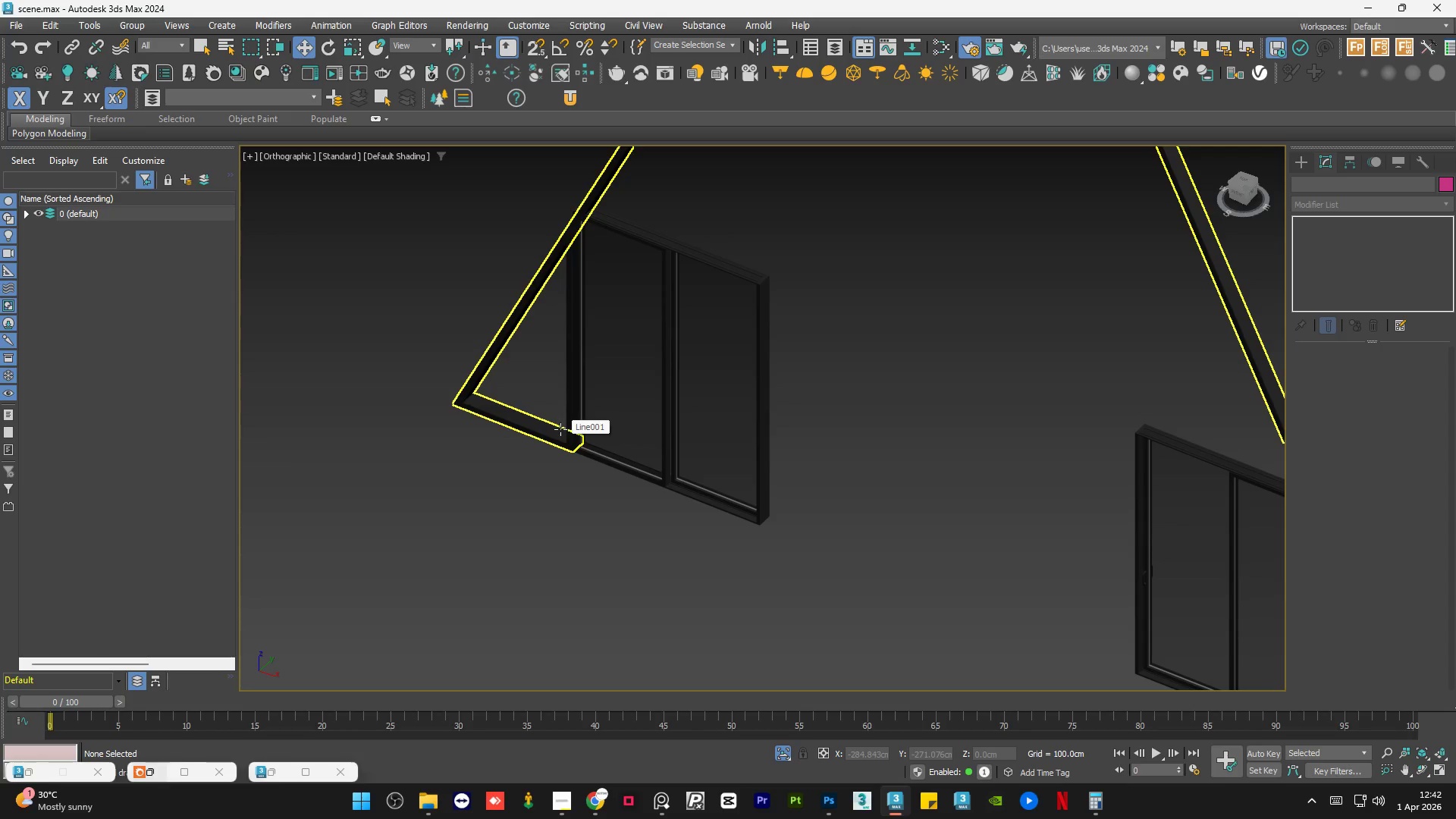 
wait(13.66)
 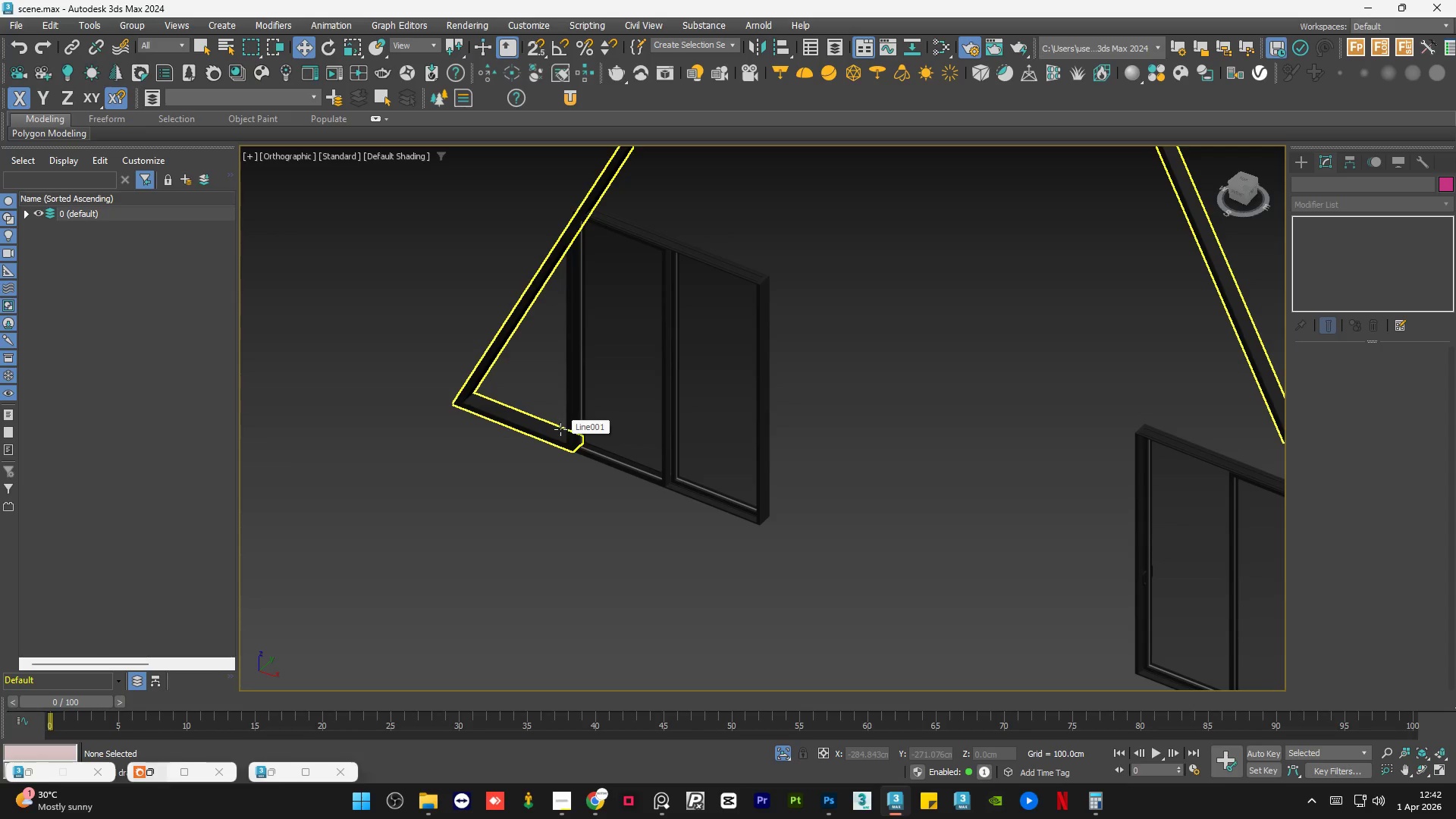 
left_click([554, 489])
 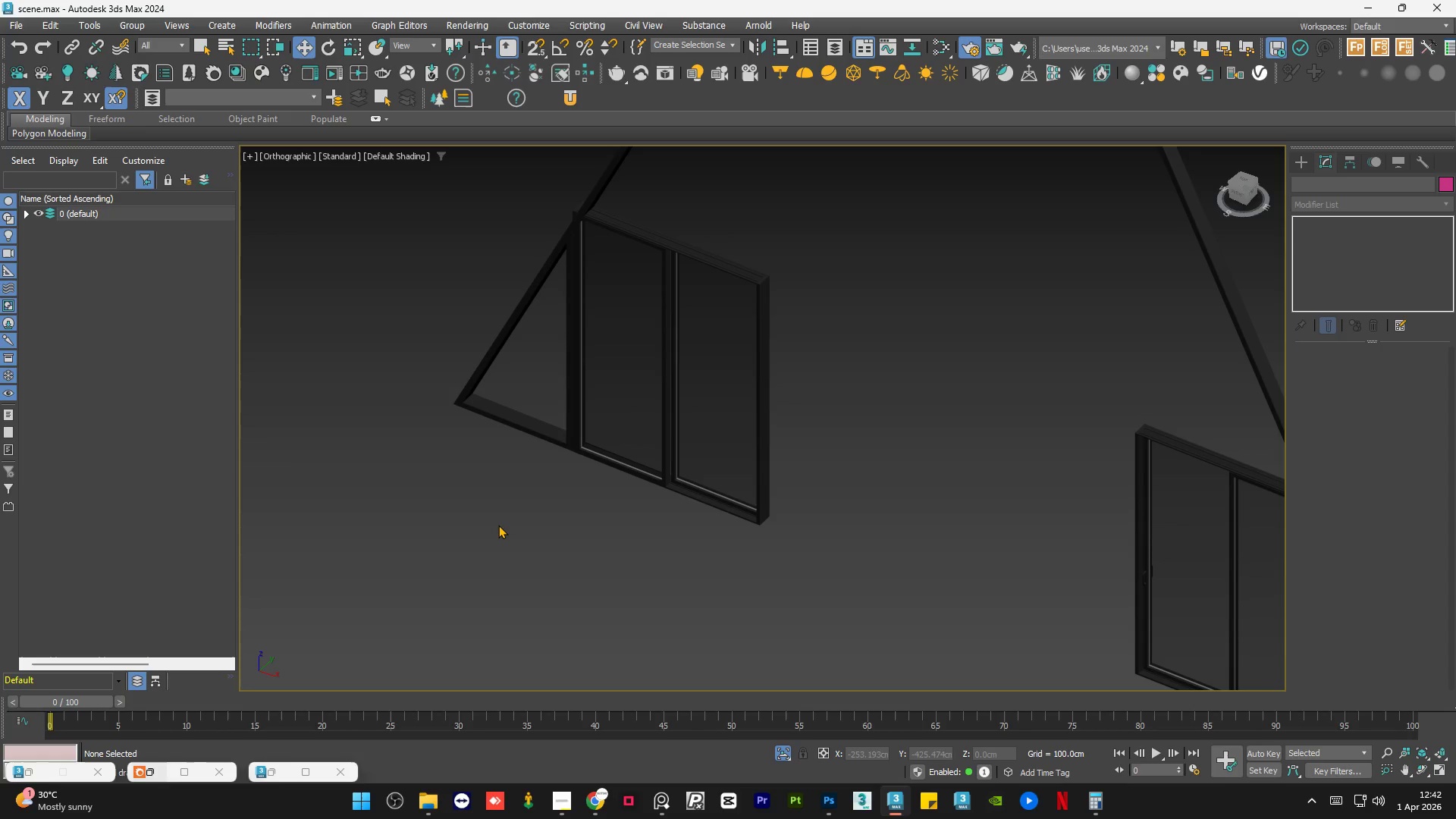 
scroll: coordinate [499, 525], scroll_direction: down, amount: 1.0
 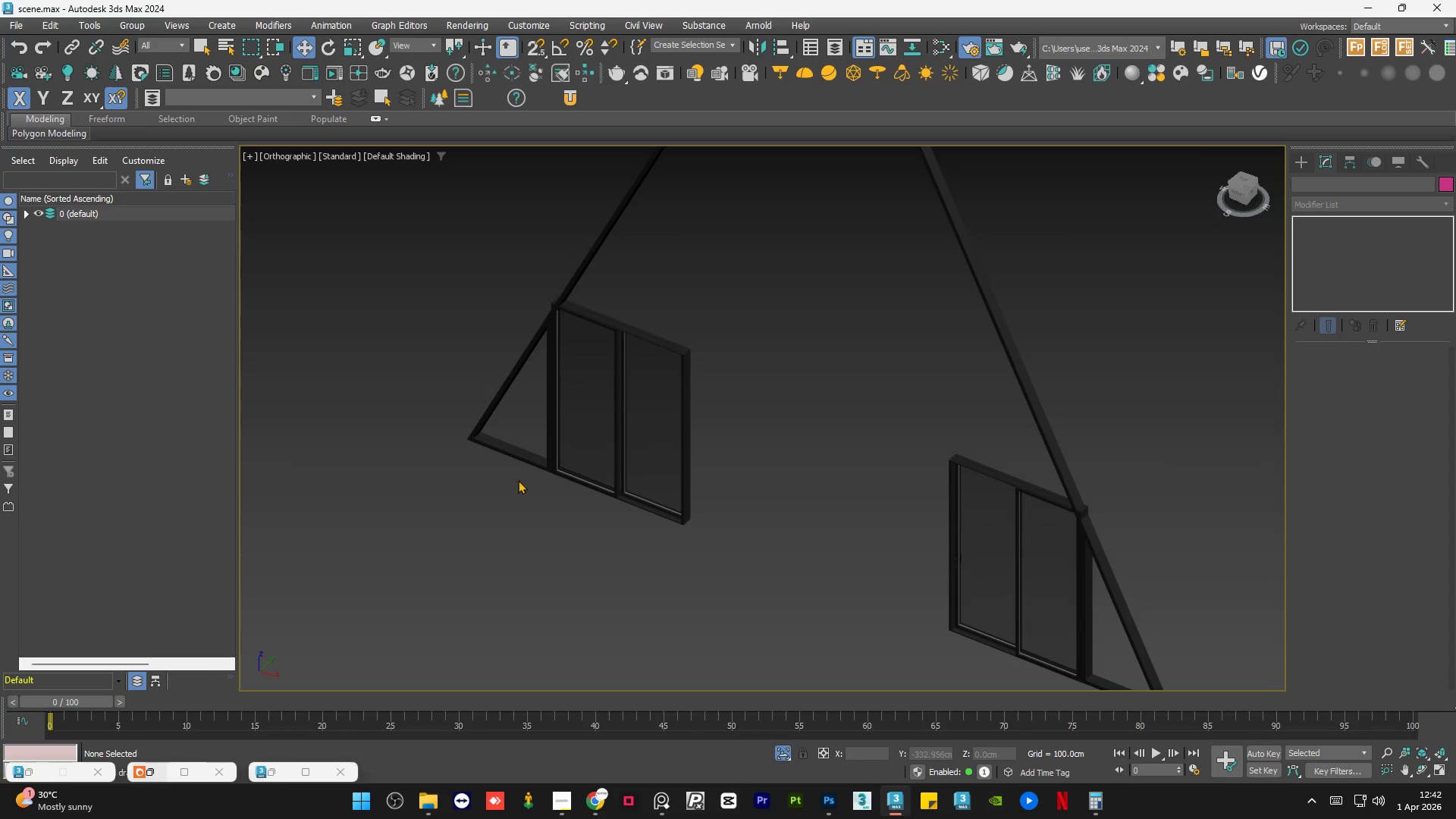 
scroll: coordinate [519, 461], scroll_direction: up, amount: 2.0
 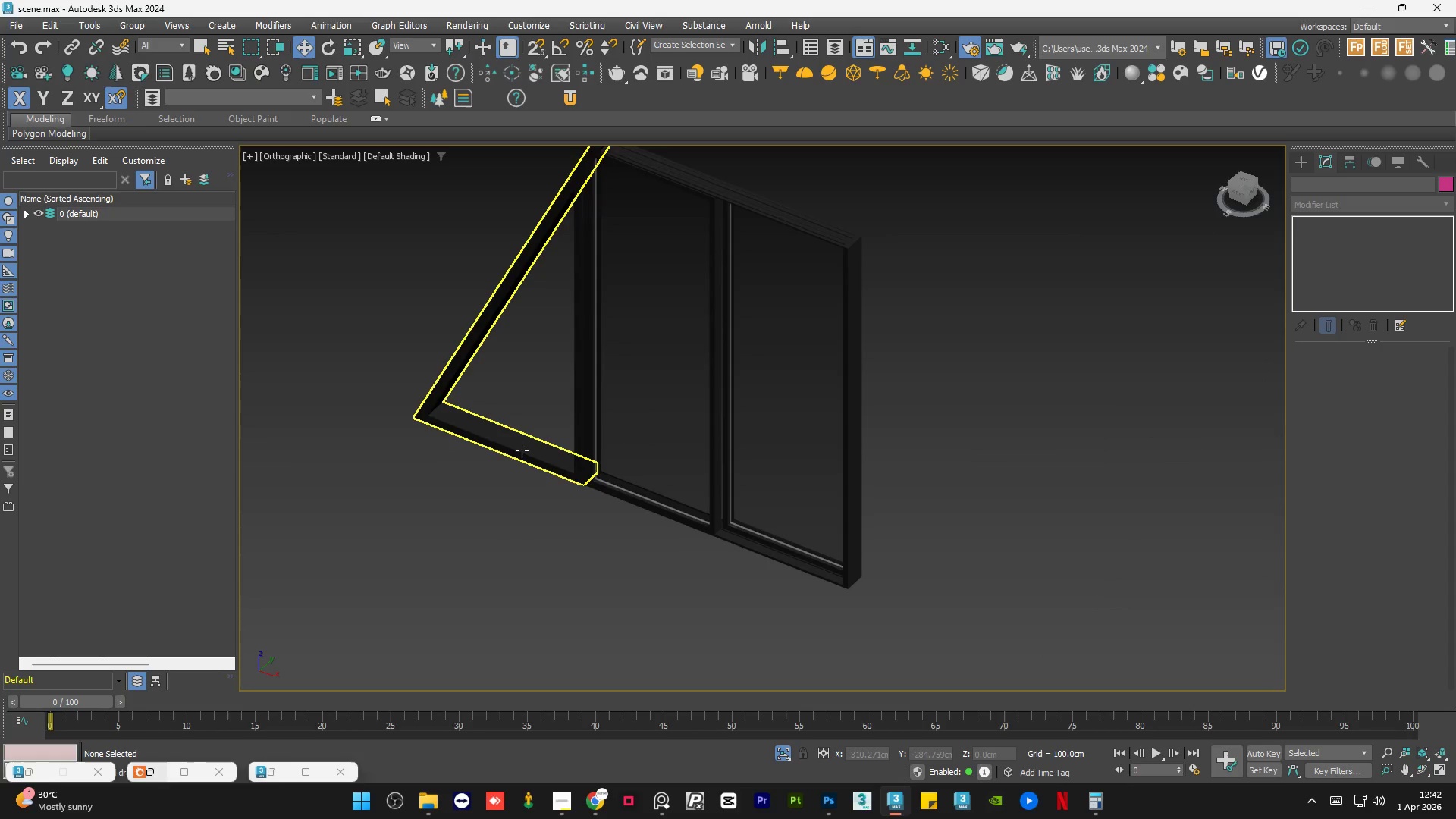 
left_click([522, 450])
 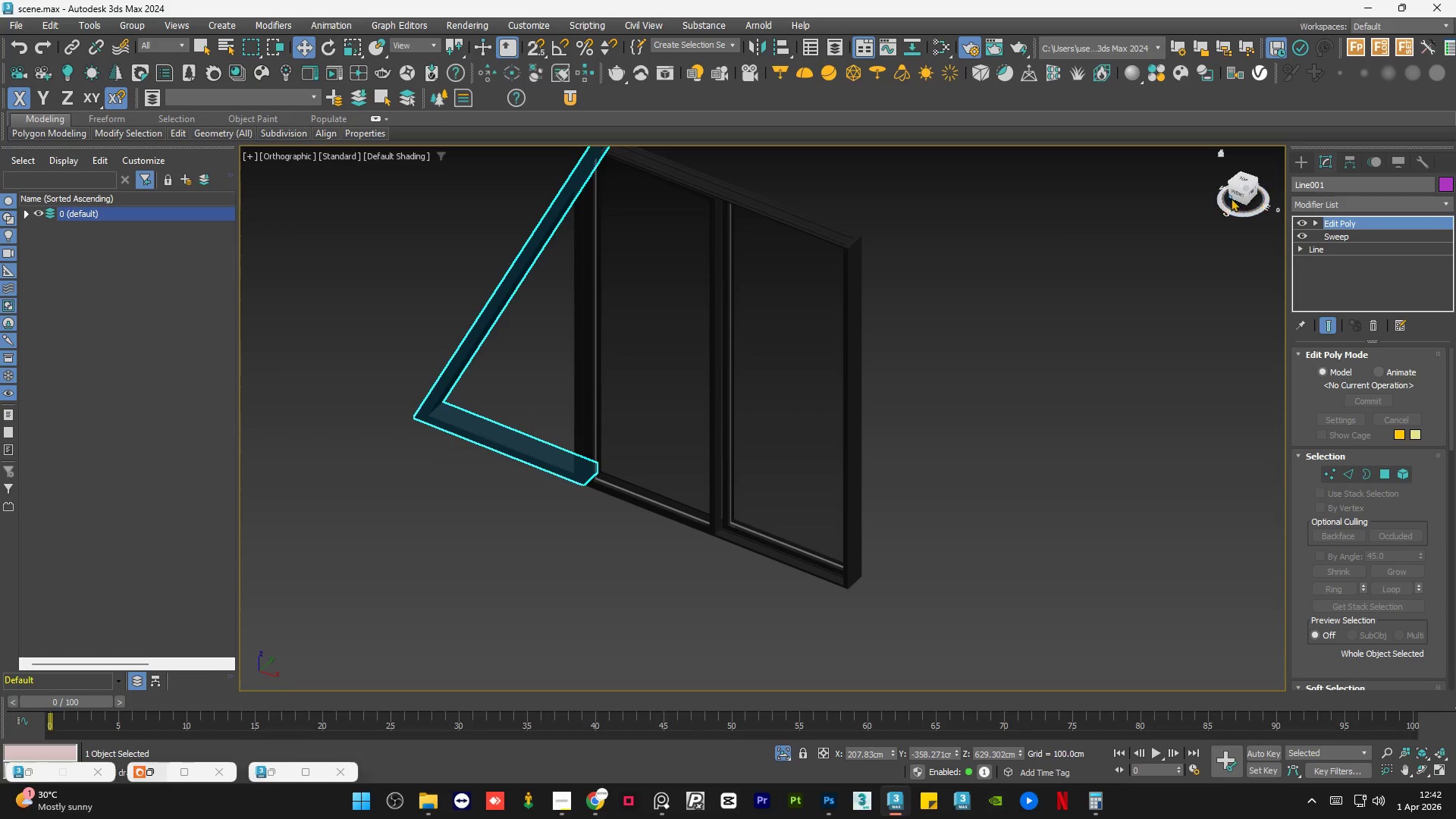 
left_click([1233, 194])
 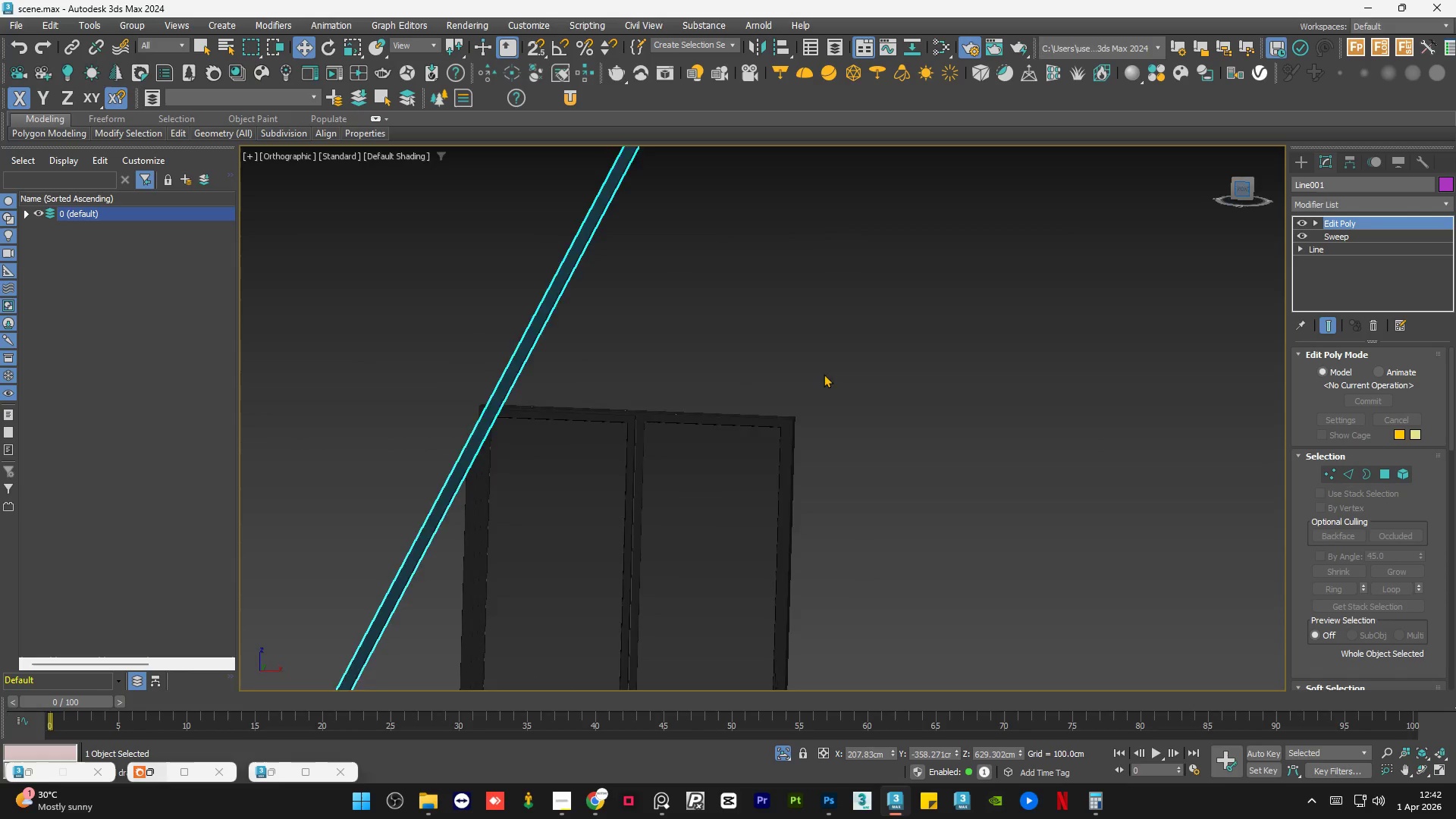 
hold_key(key=ControlLeft, duration=0.84)
 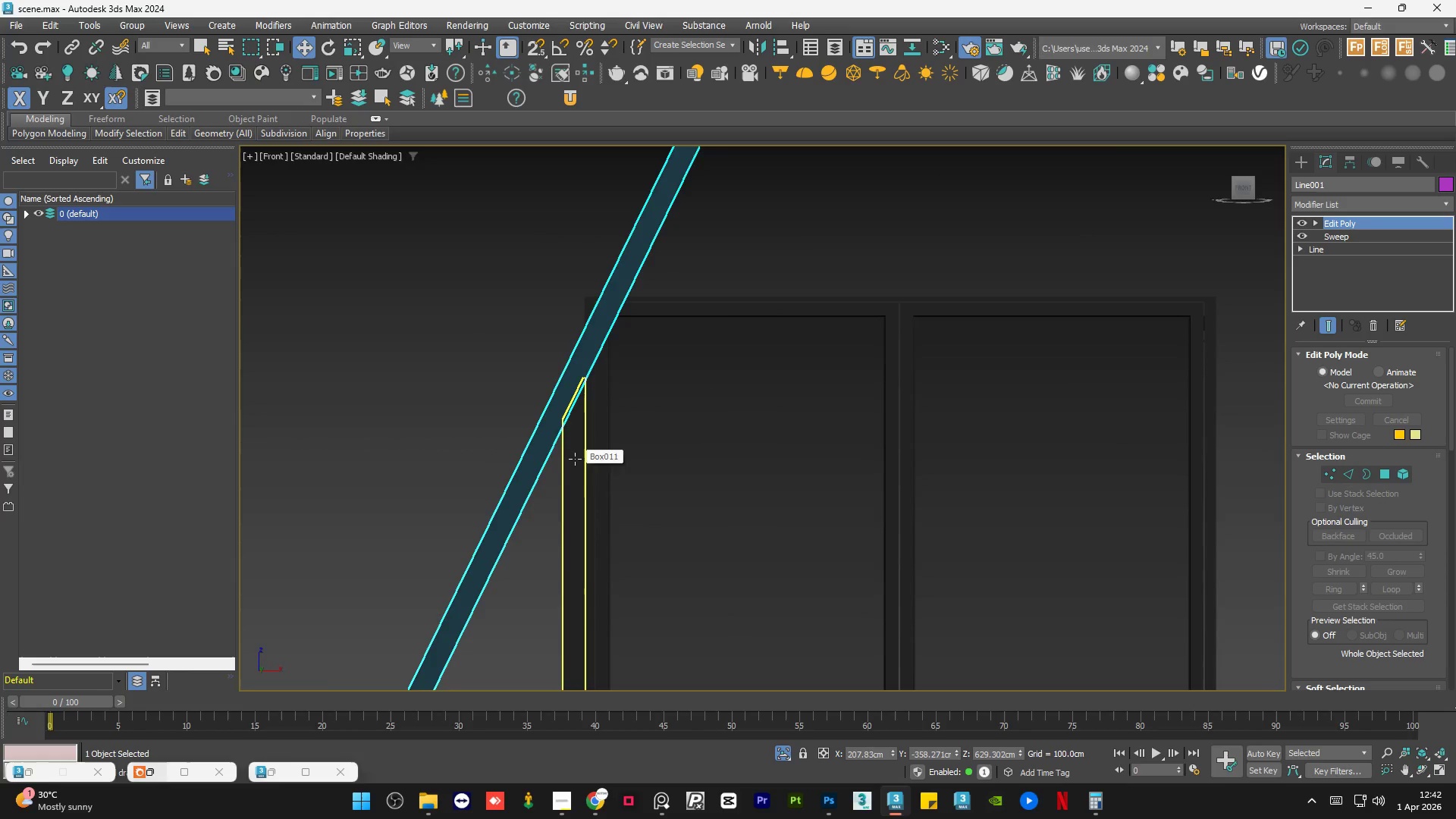 
scroll: coordinate [661, 428], scroll_direction: up, amount: 2.0
 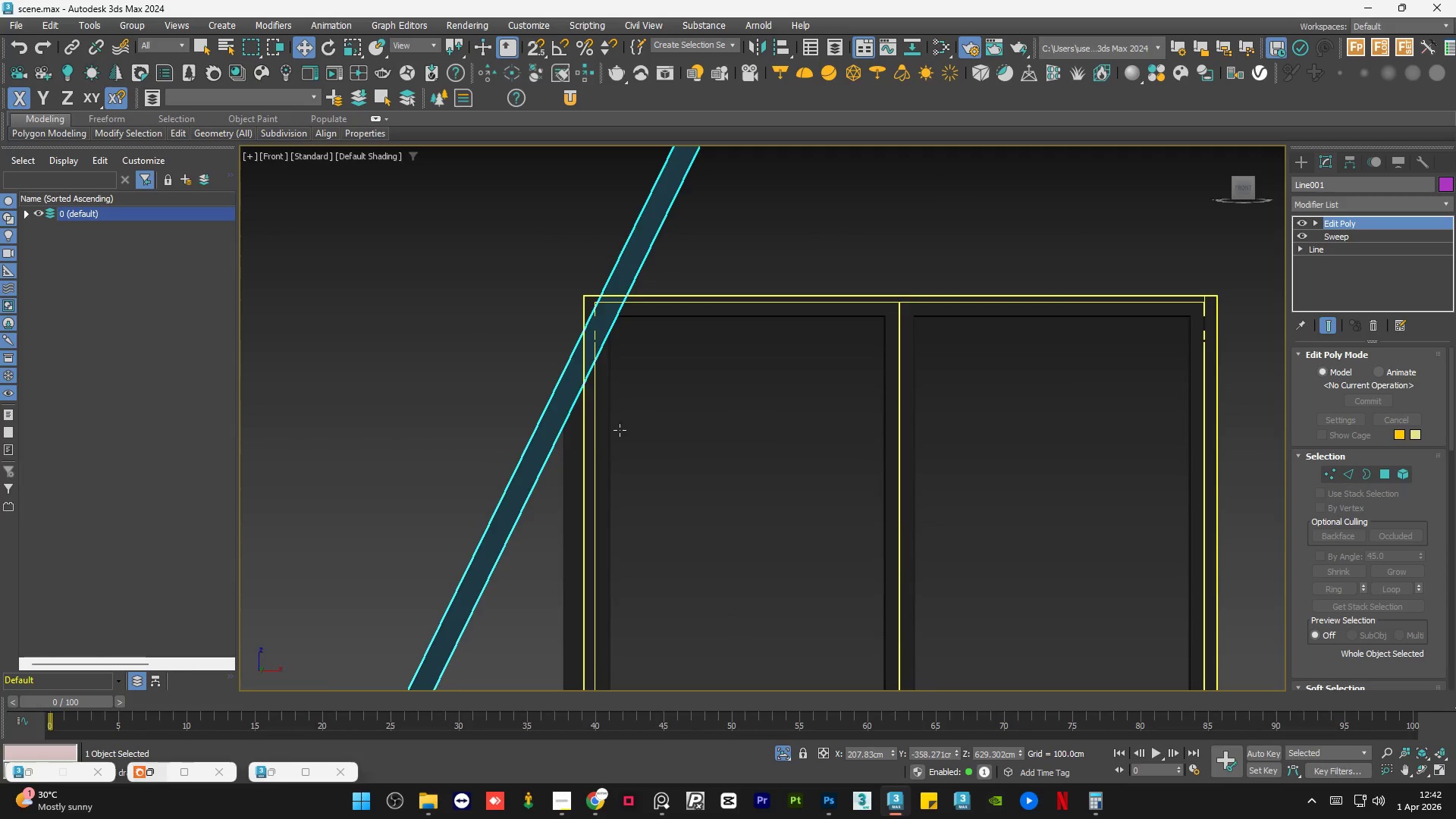 
key(F4)
 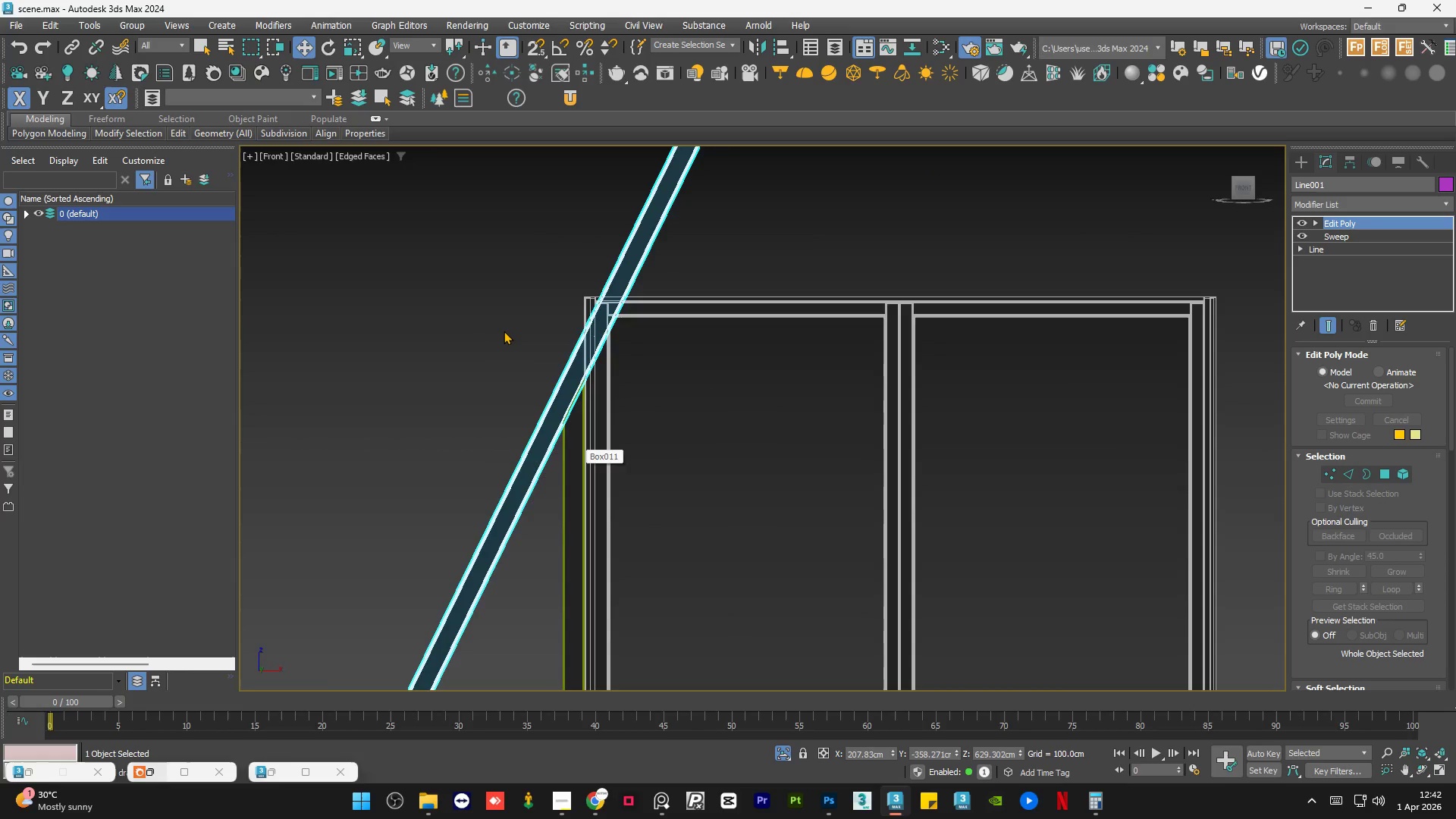 
left_click([504, 328])
 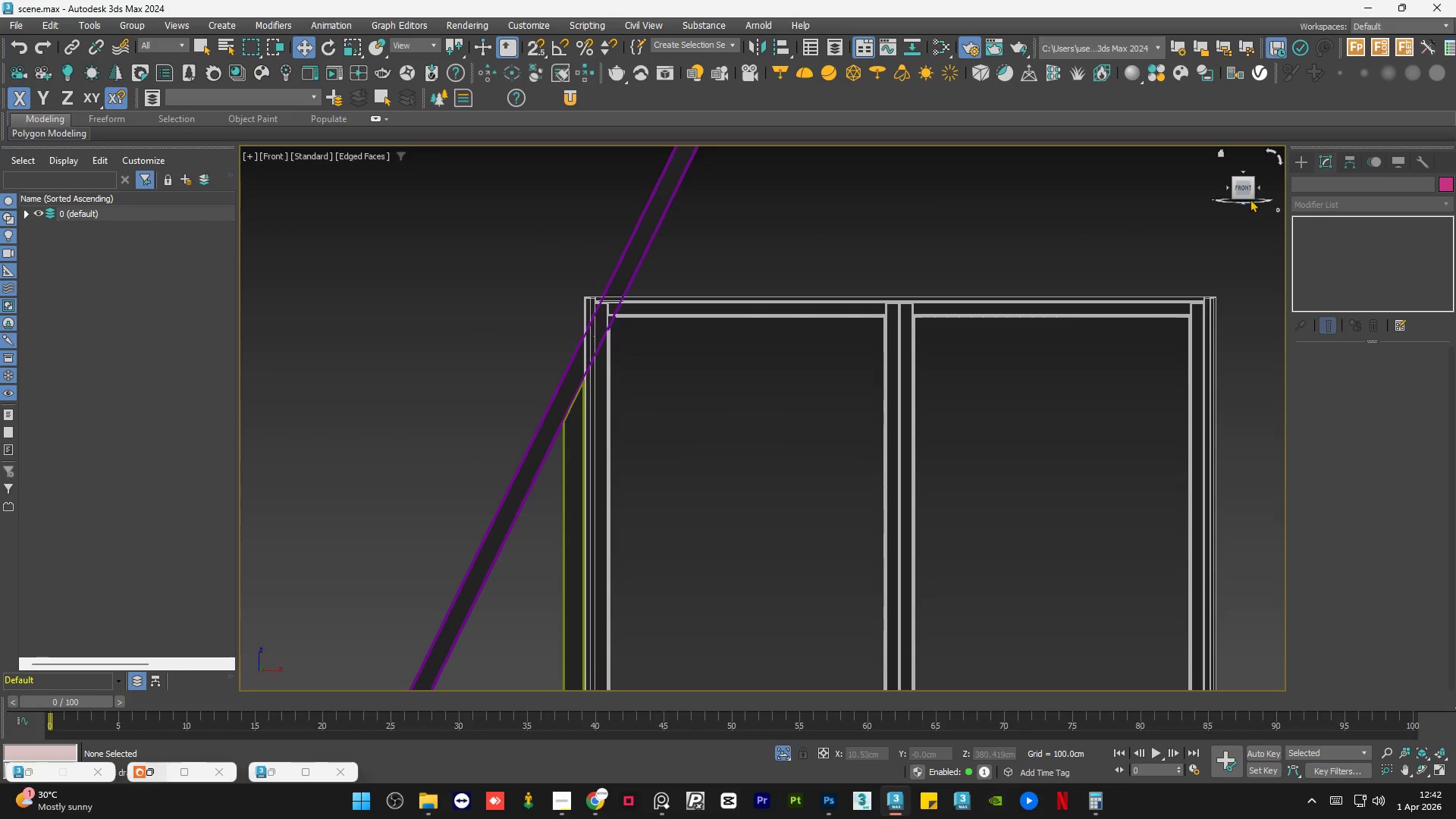 
left_click([1297, 162])
 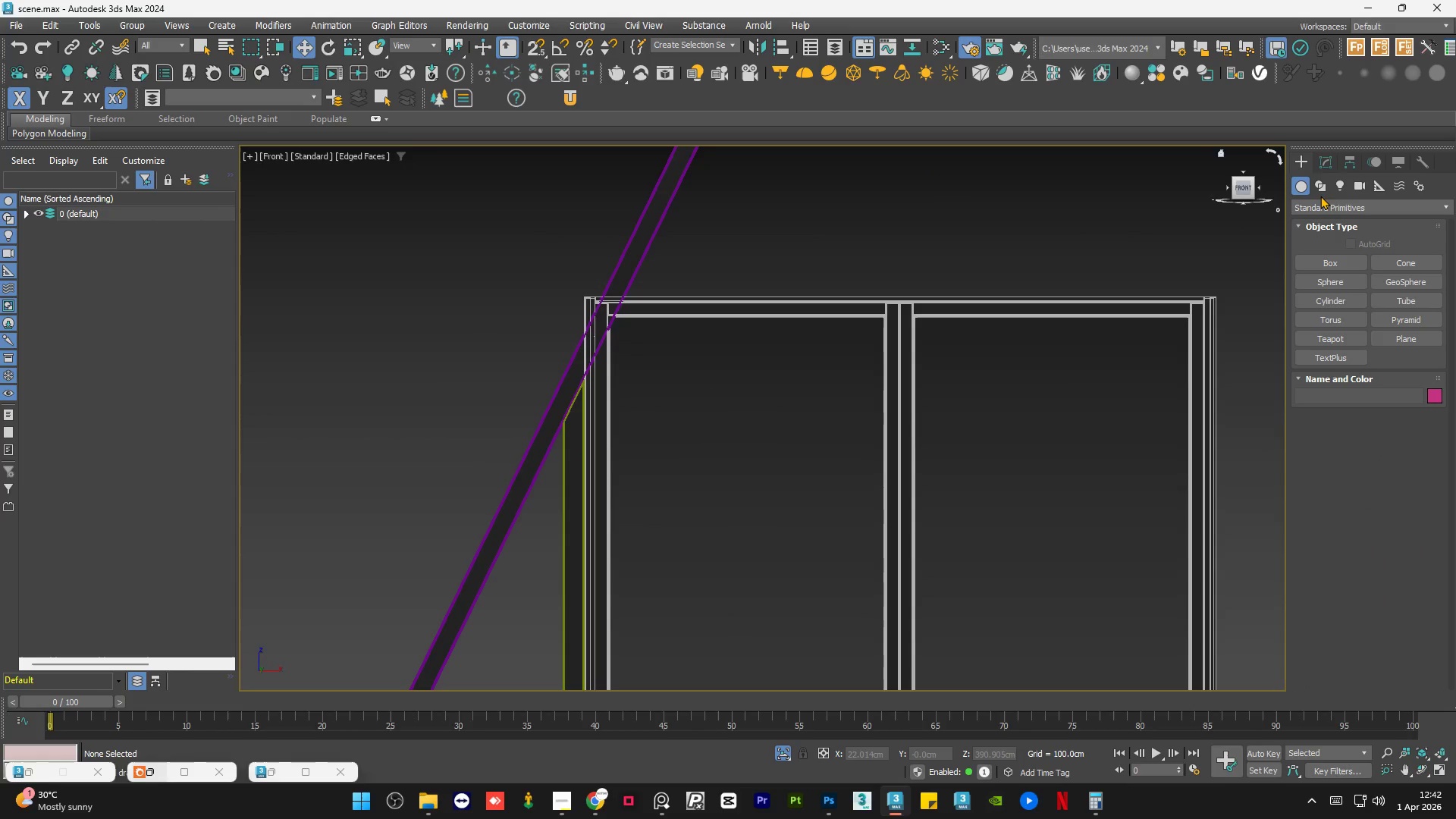 
left_click([1320, 194])
 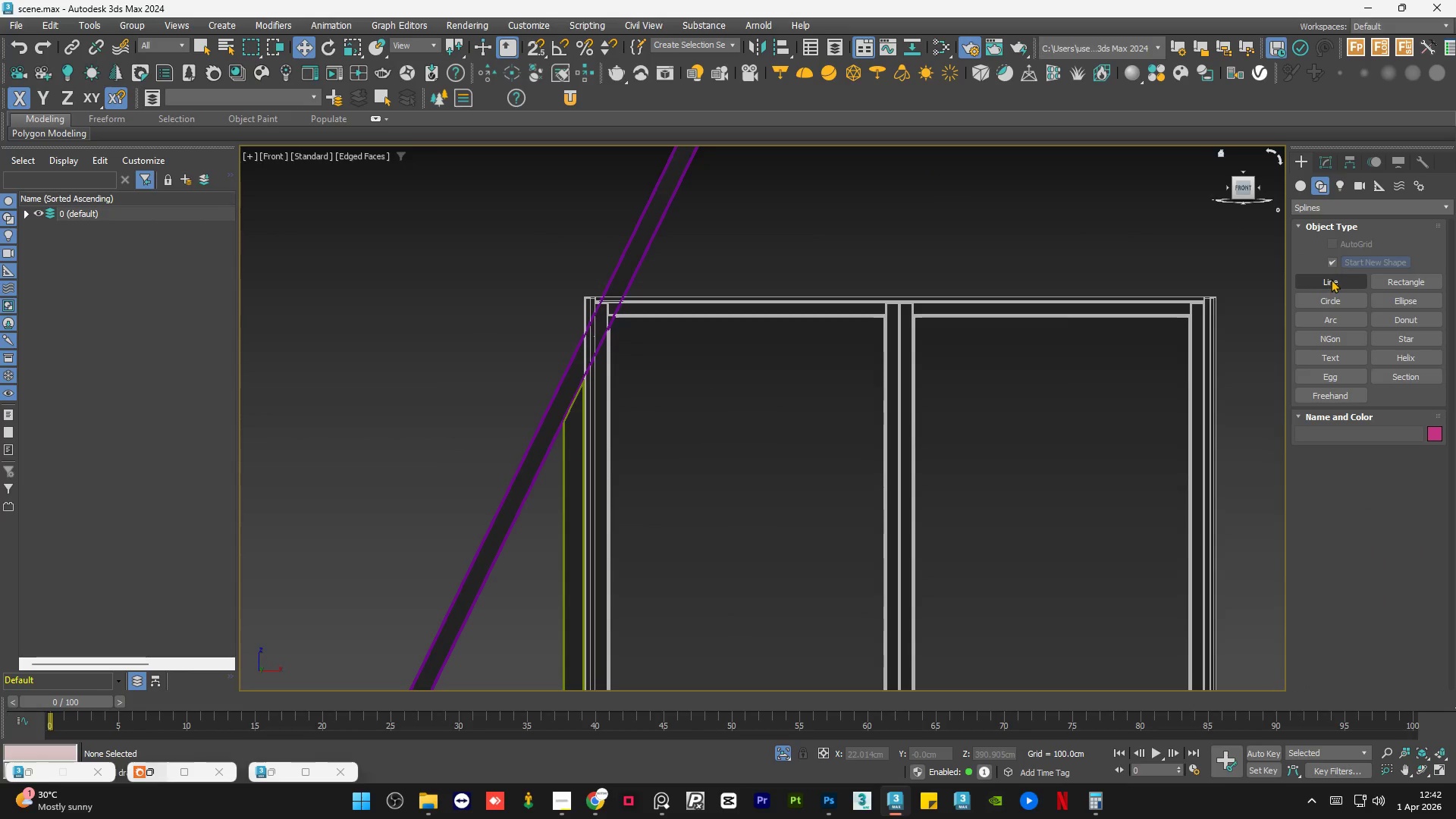 
left_click([1330, 280])
 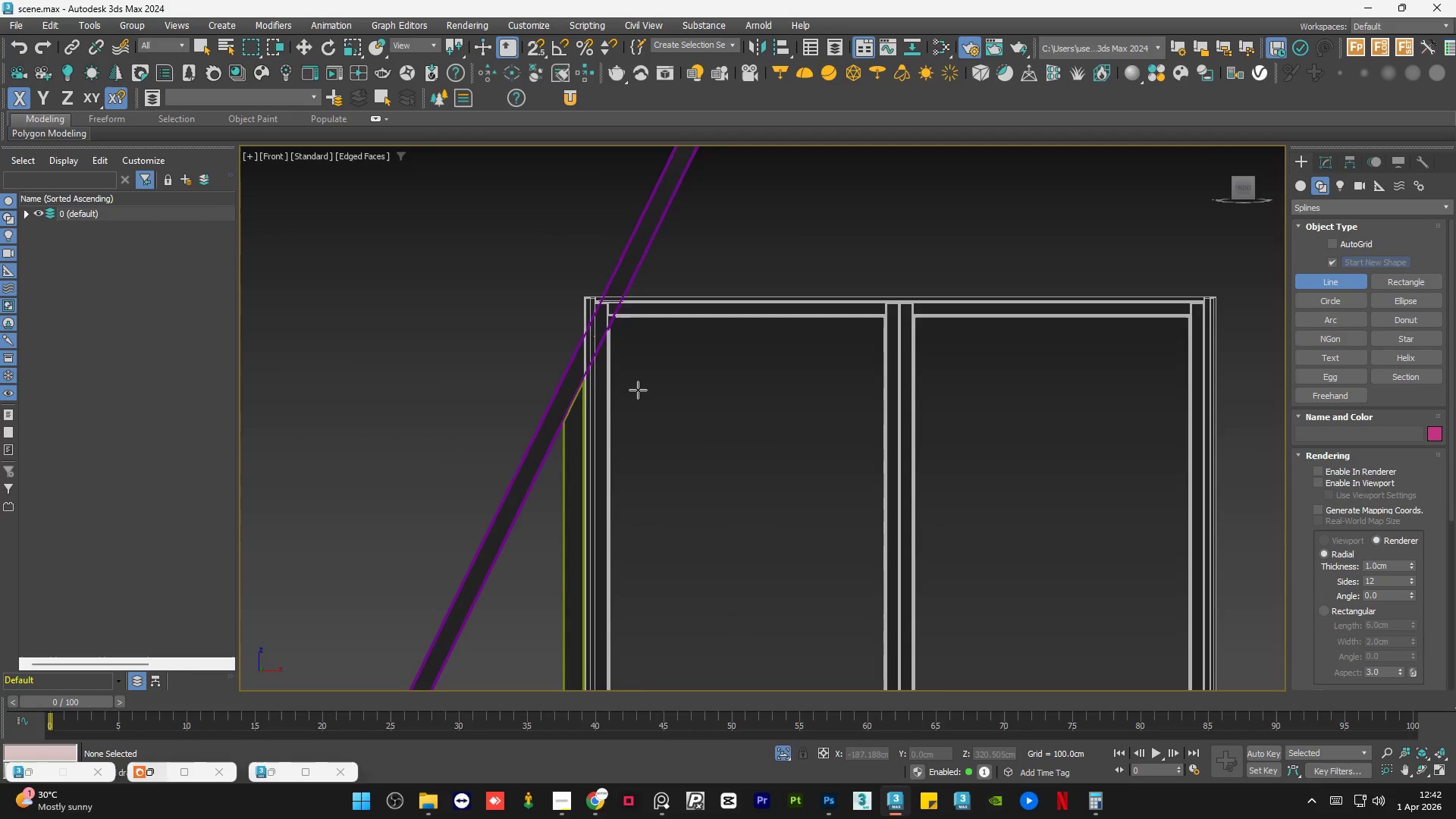 
scroll: coordinate [579, 430], scroll_direction: up, amount: 12.0
 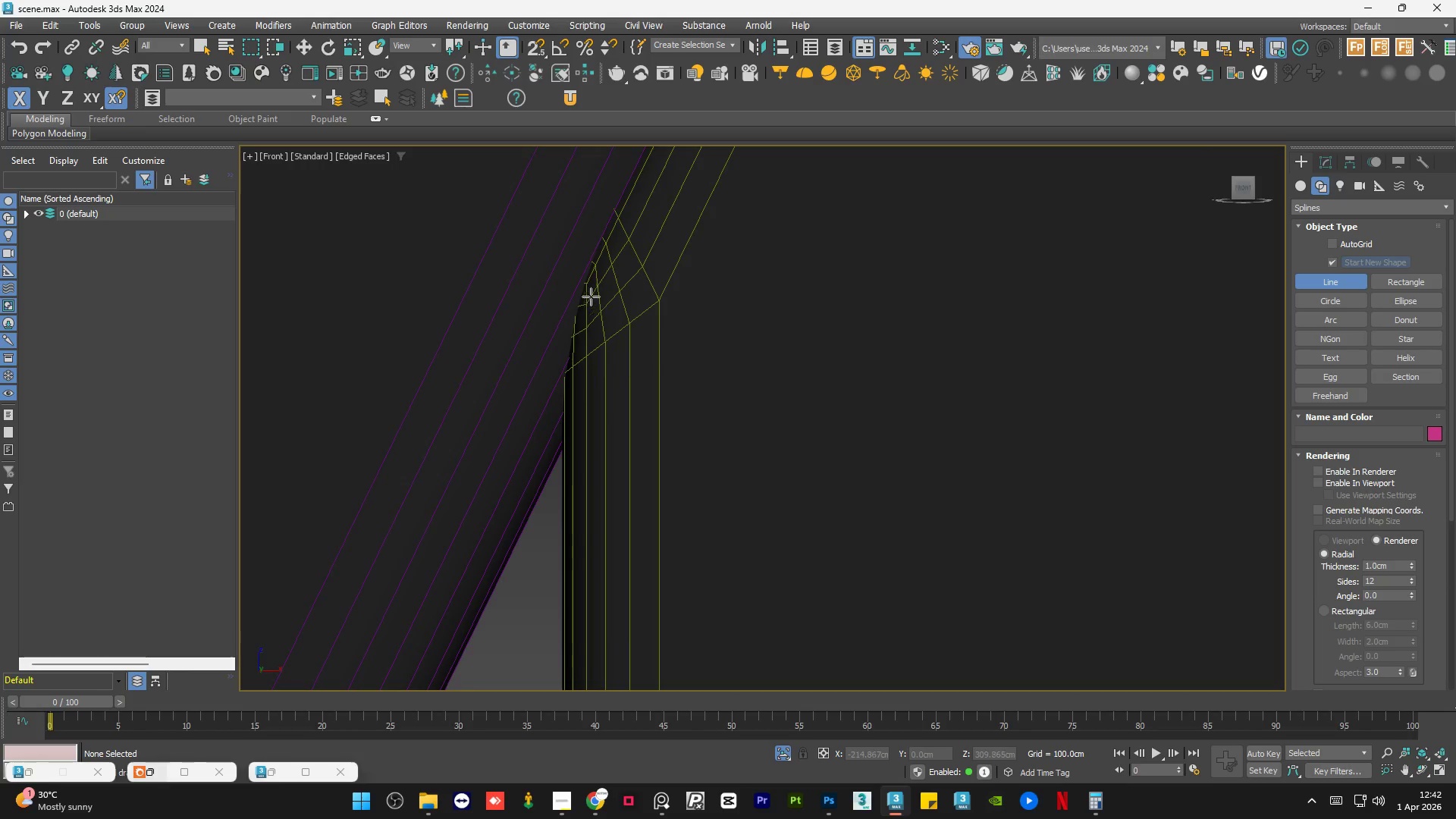 
left_click([597, 224])
 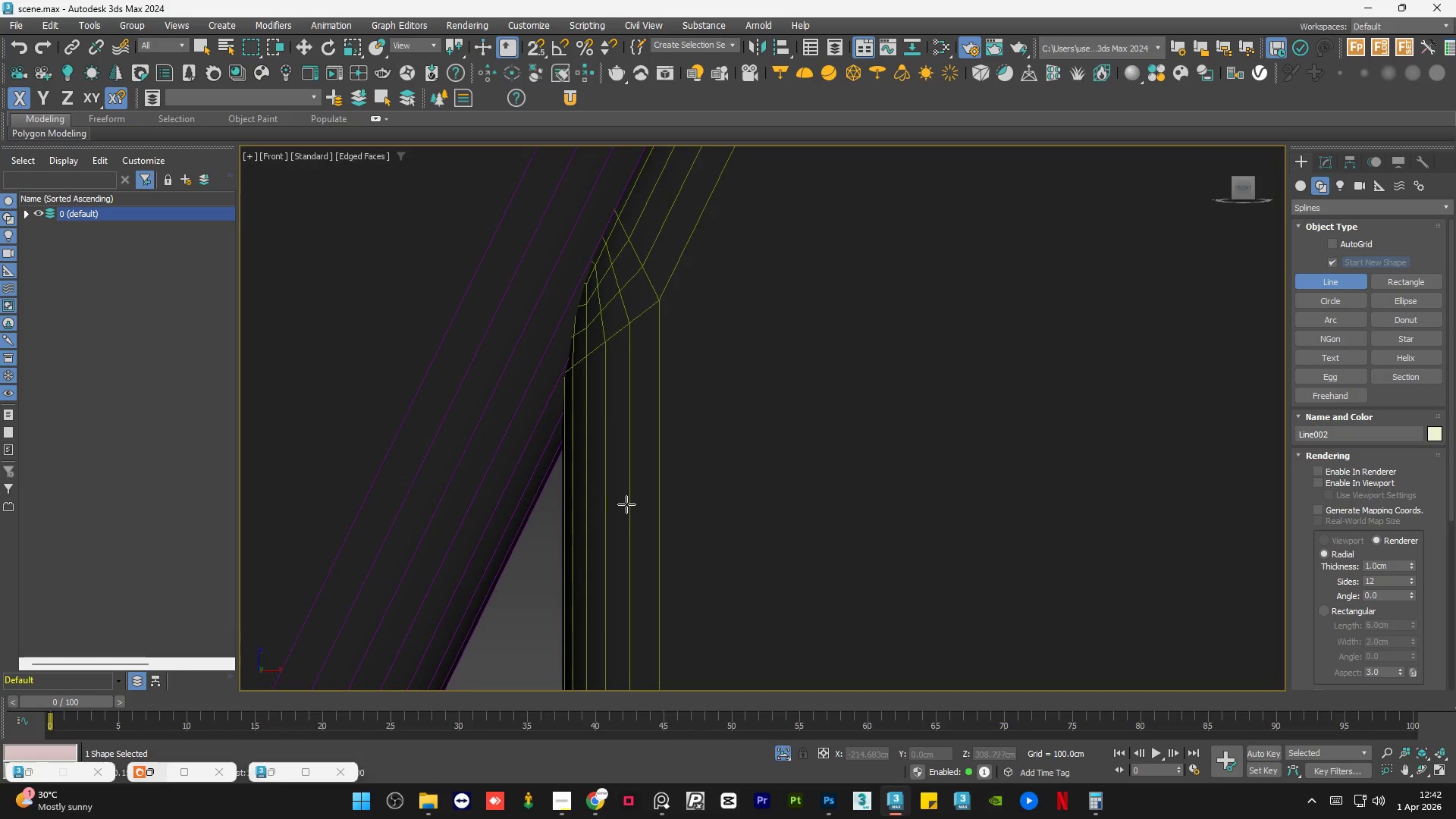 
scroll: coordinate [653, 382], scroll_direction: down, amount: 17.0
 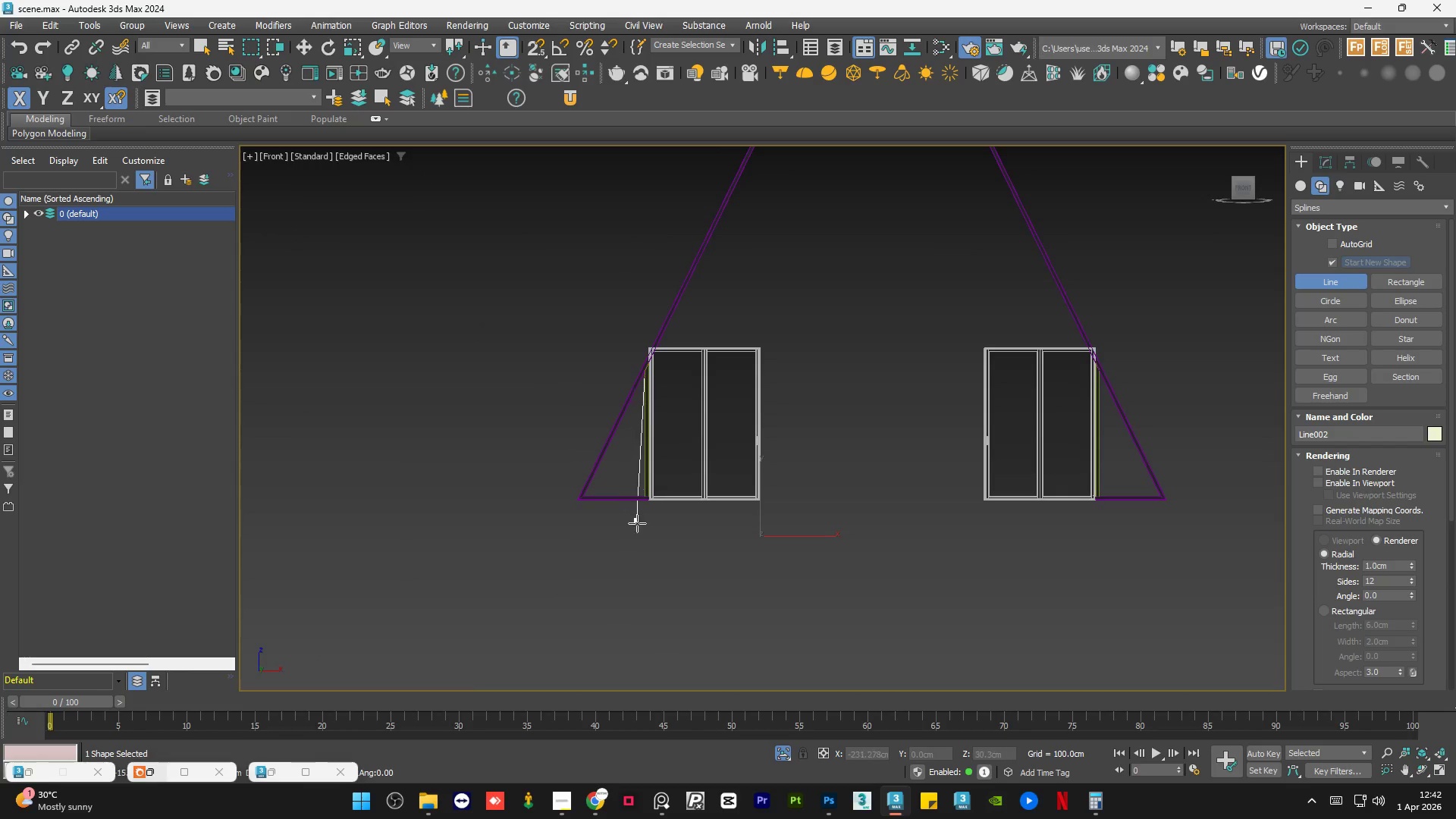 
hold_key(key=ControlLeft, duration=0.59)
 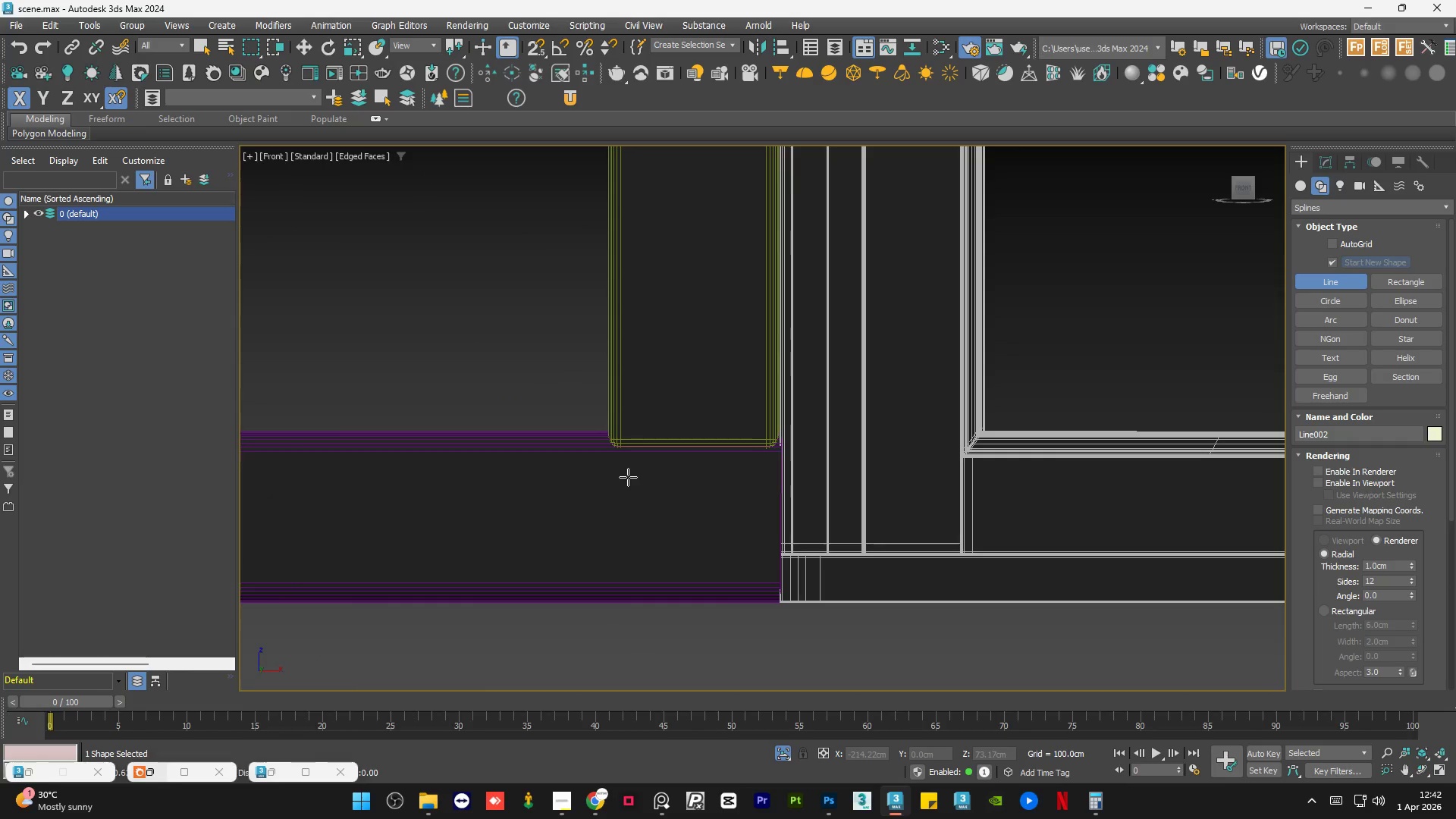 
scroll: coordinate [668, 400], scroll_direction: up, amount: 11.0
 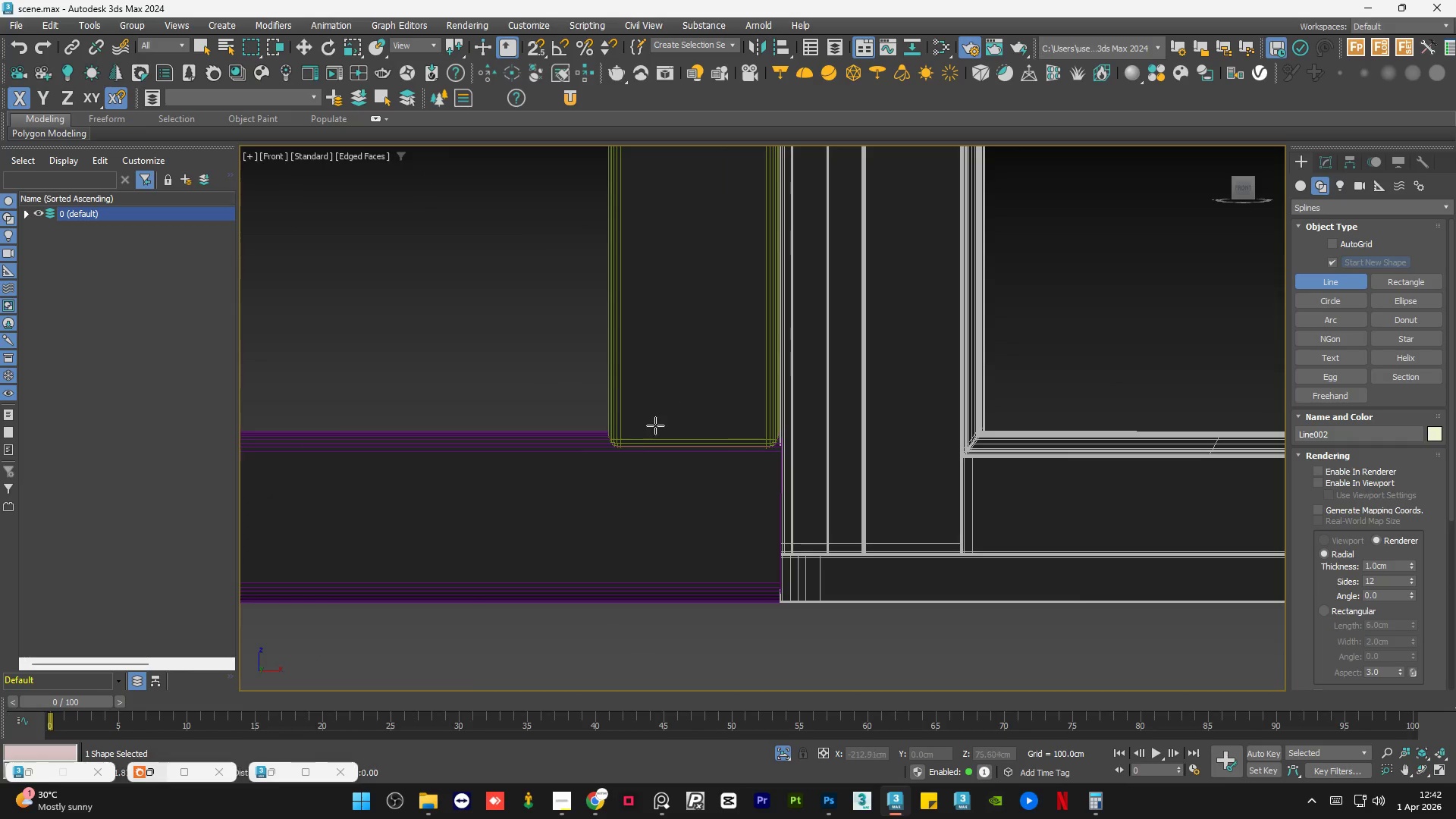 
hold_key(key=ShiftLeft, duration=1.48)
left_click([626, 465])
 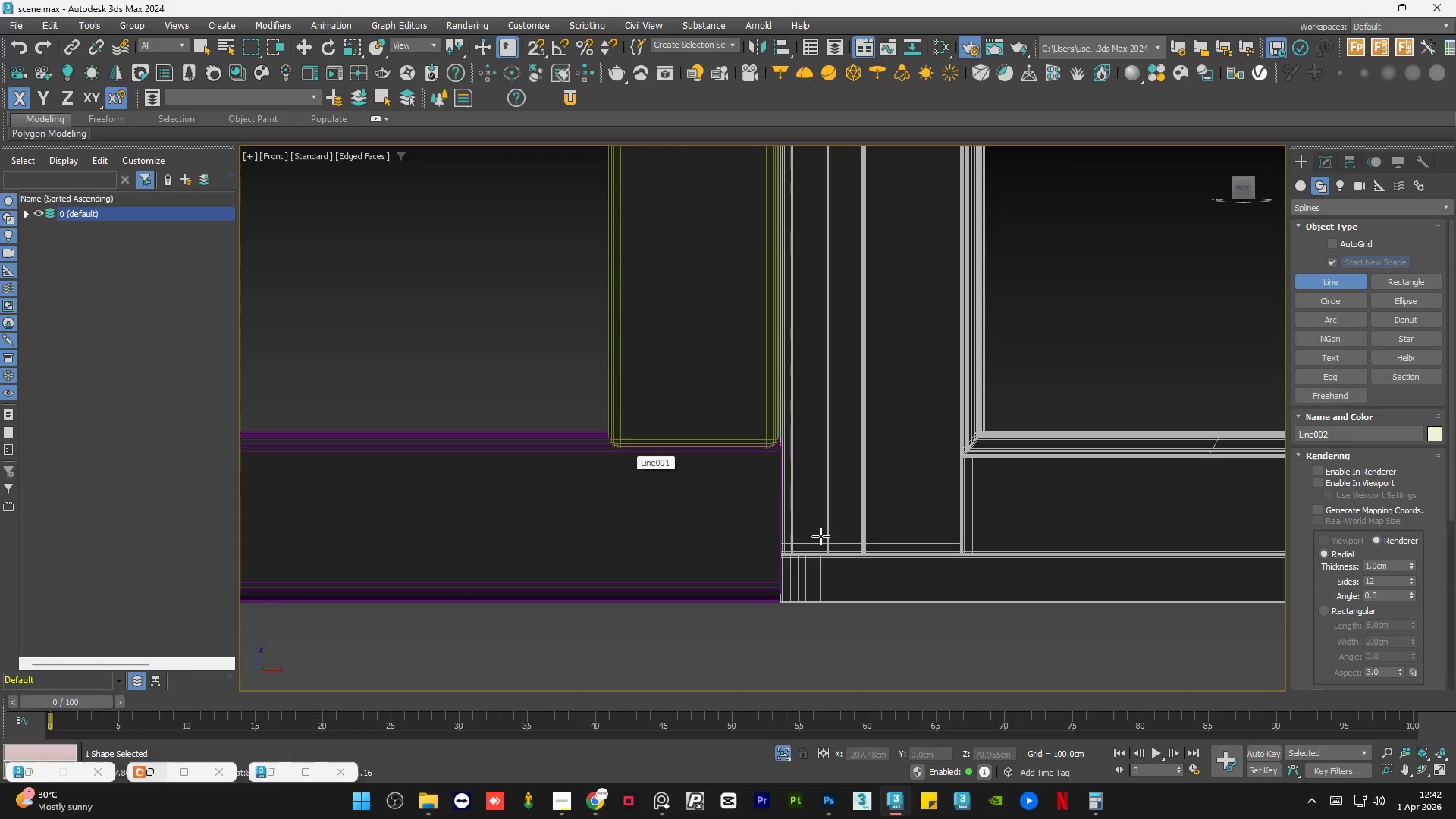 
scroll: coordinate [929, 541], scroll_direction: down, amount: 6.0
 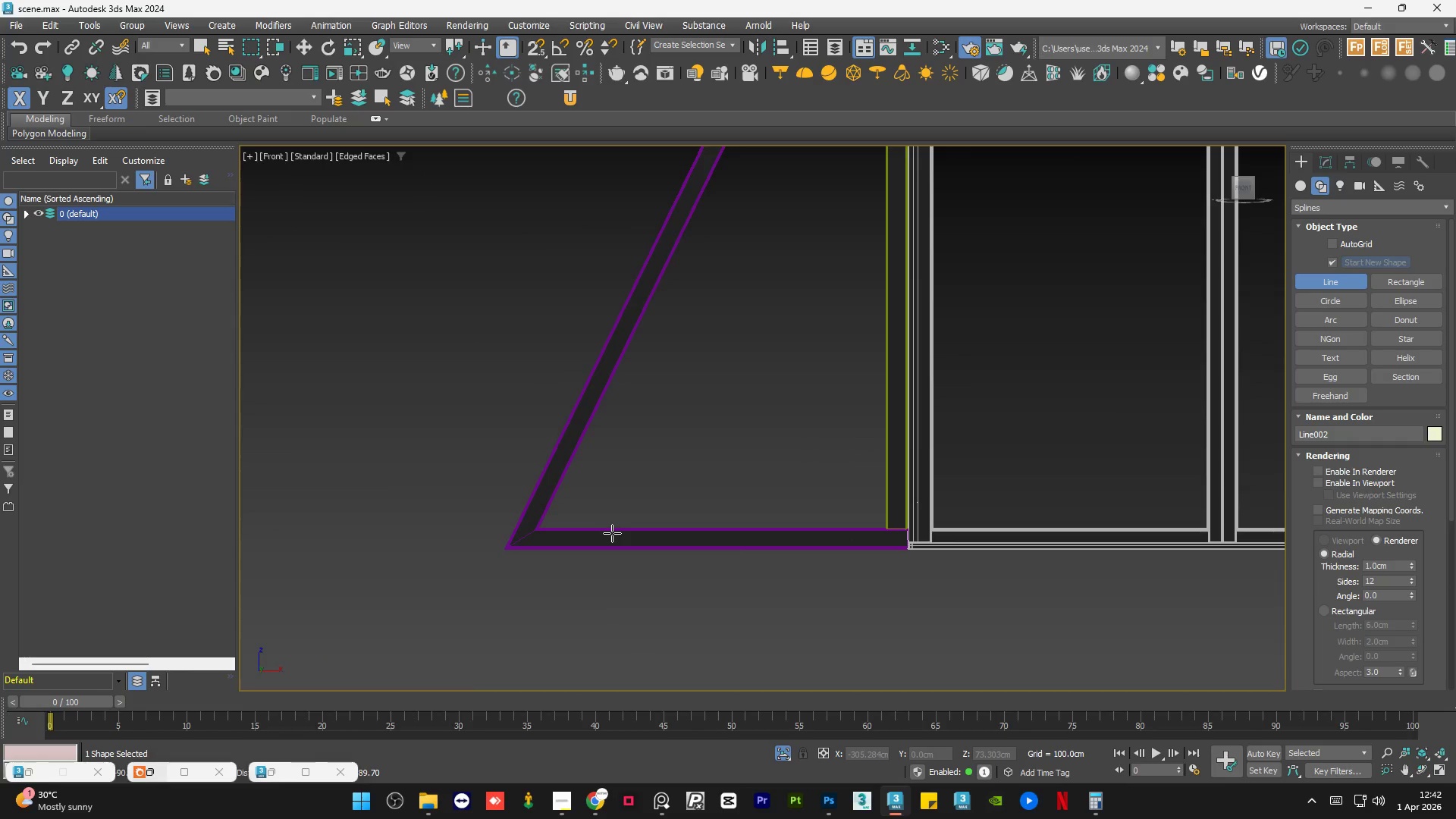 
key(F3)
 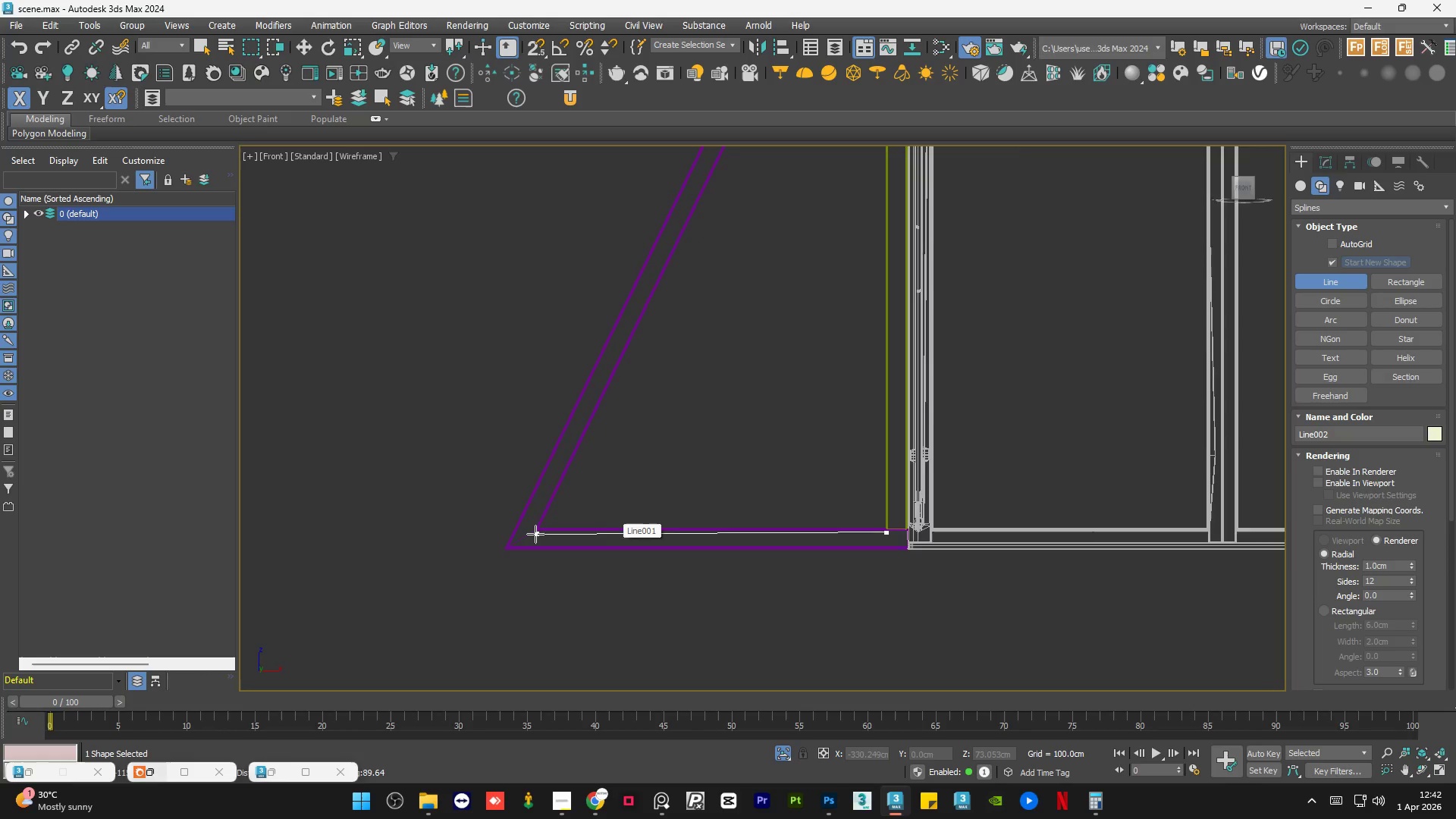 
hold_key(key=ShiftLeft, duration=1.5)
 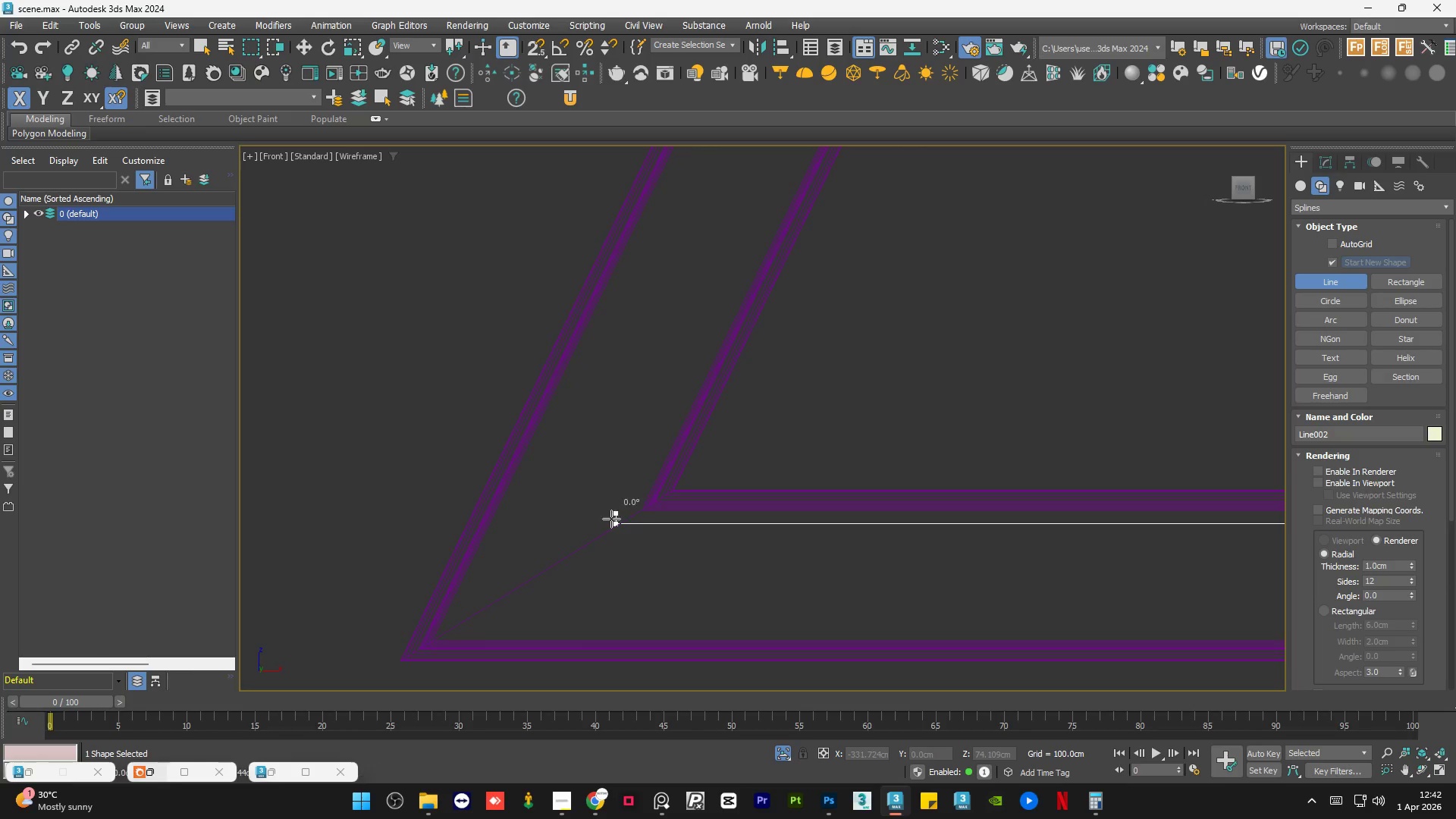 
scroll: coordinate [507, 532], scroll_direction: up, amount: 6.0
 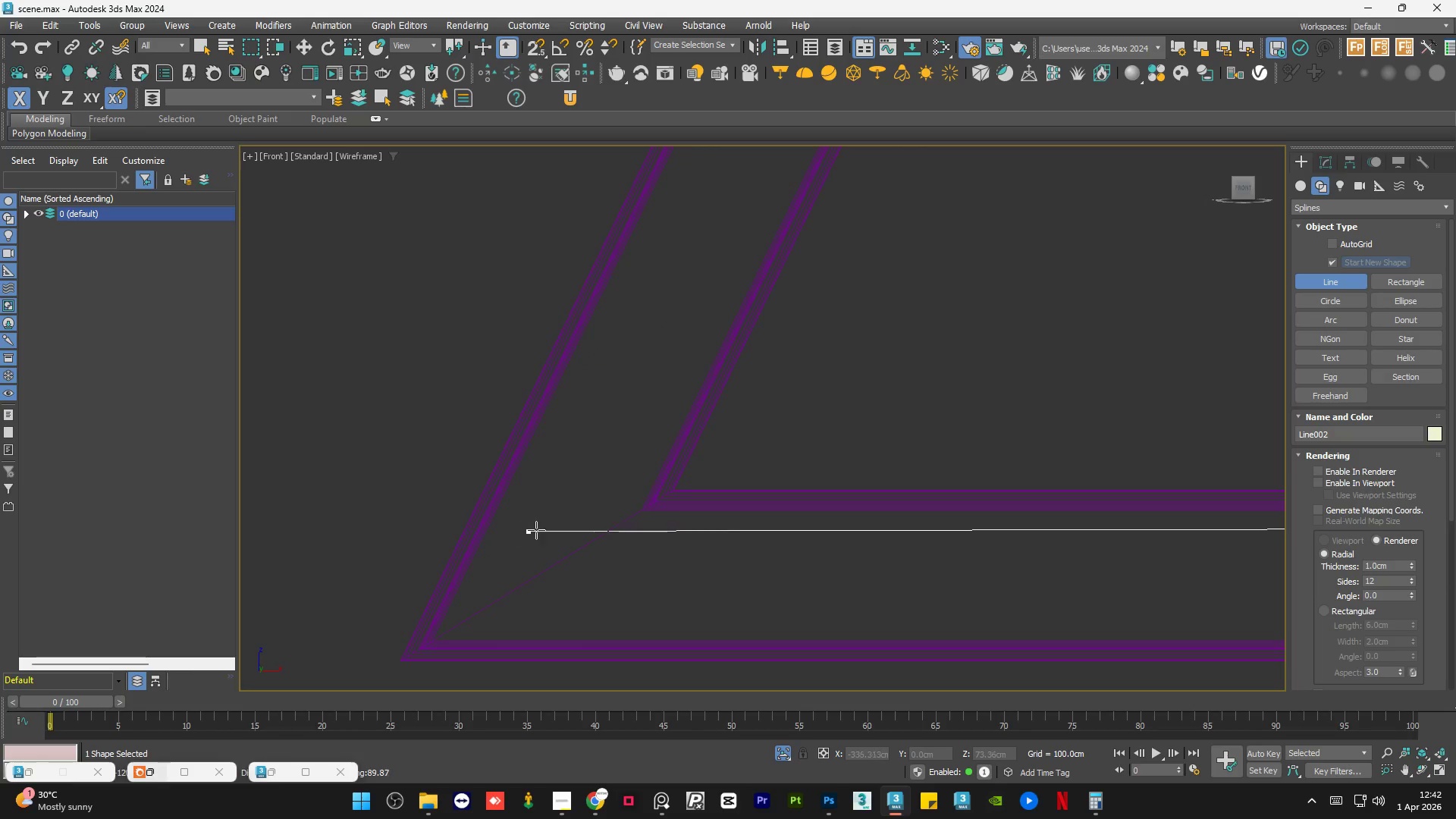 
hold_key(key=ShiftLeft, duration=0.52)
left_click([616, 513])
 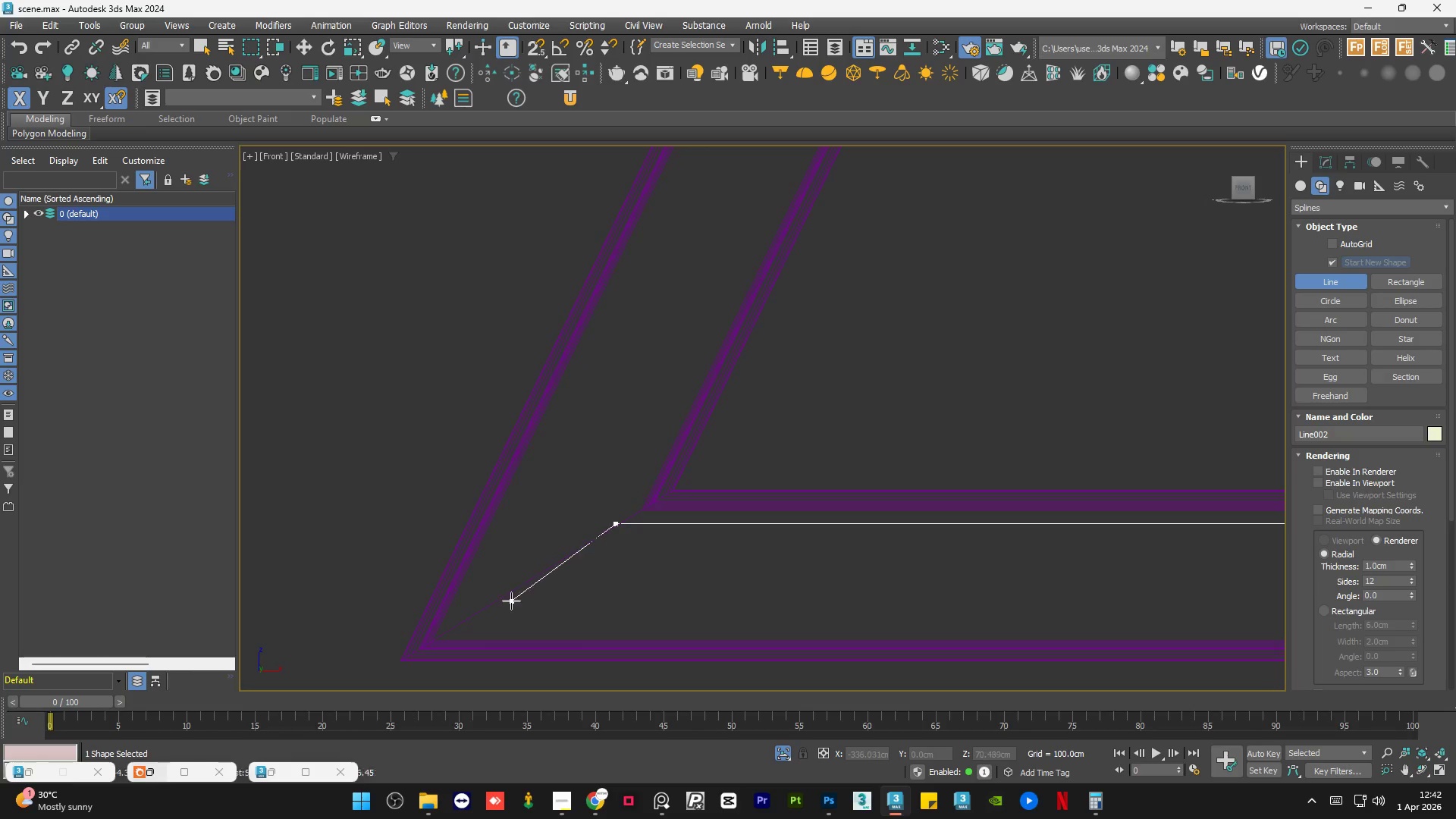 
scroll: coordinate [511, 607], scroll_direction: down, amount: 8.0
 